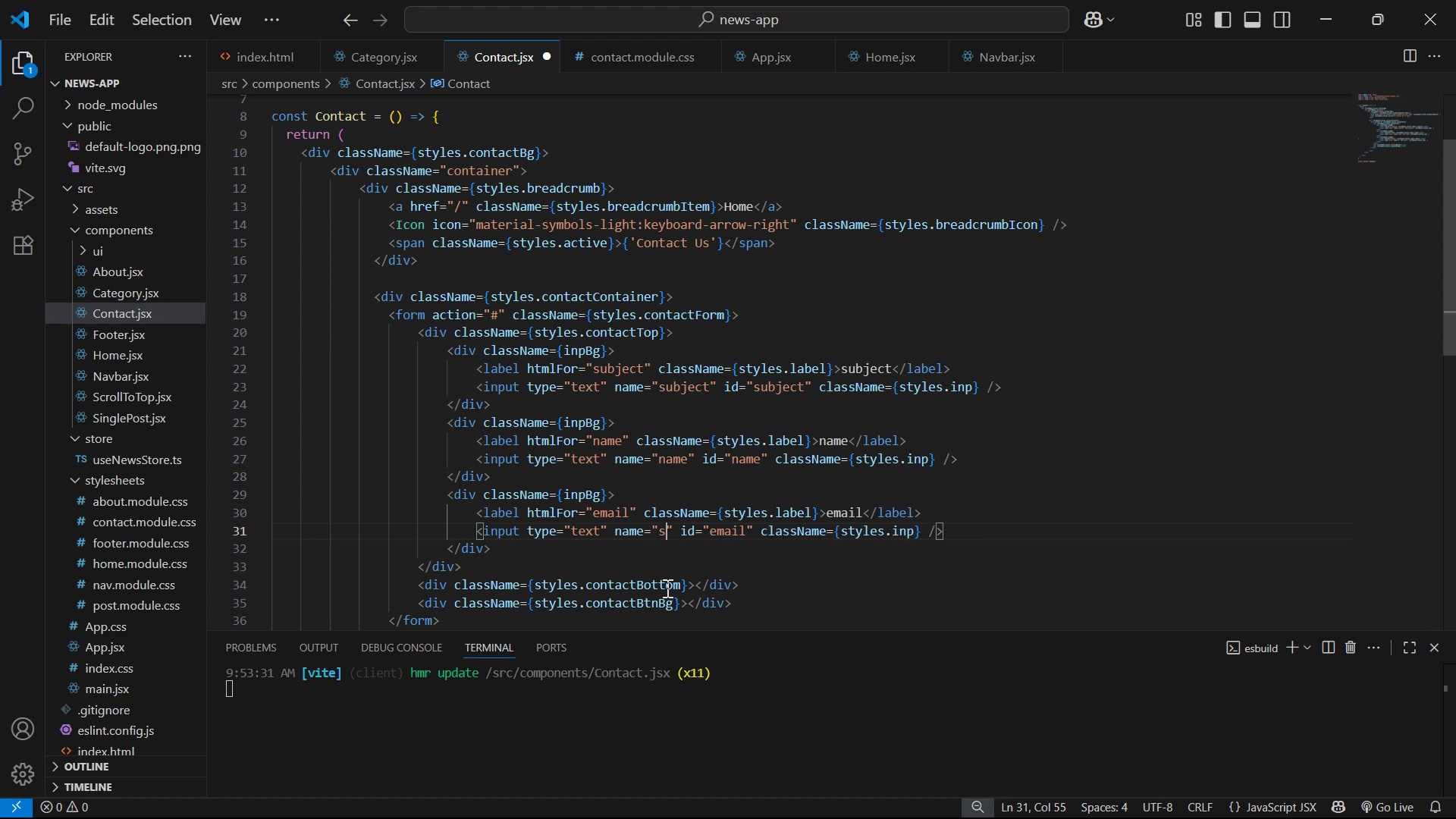 
key(Backspace)
 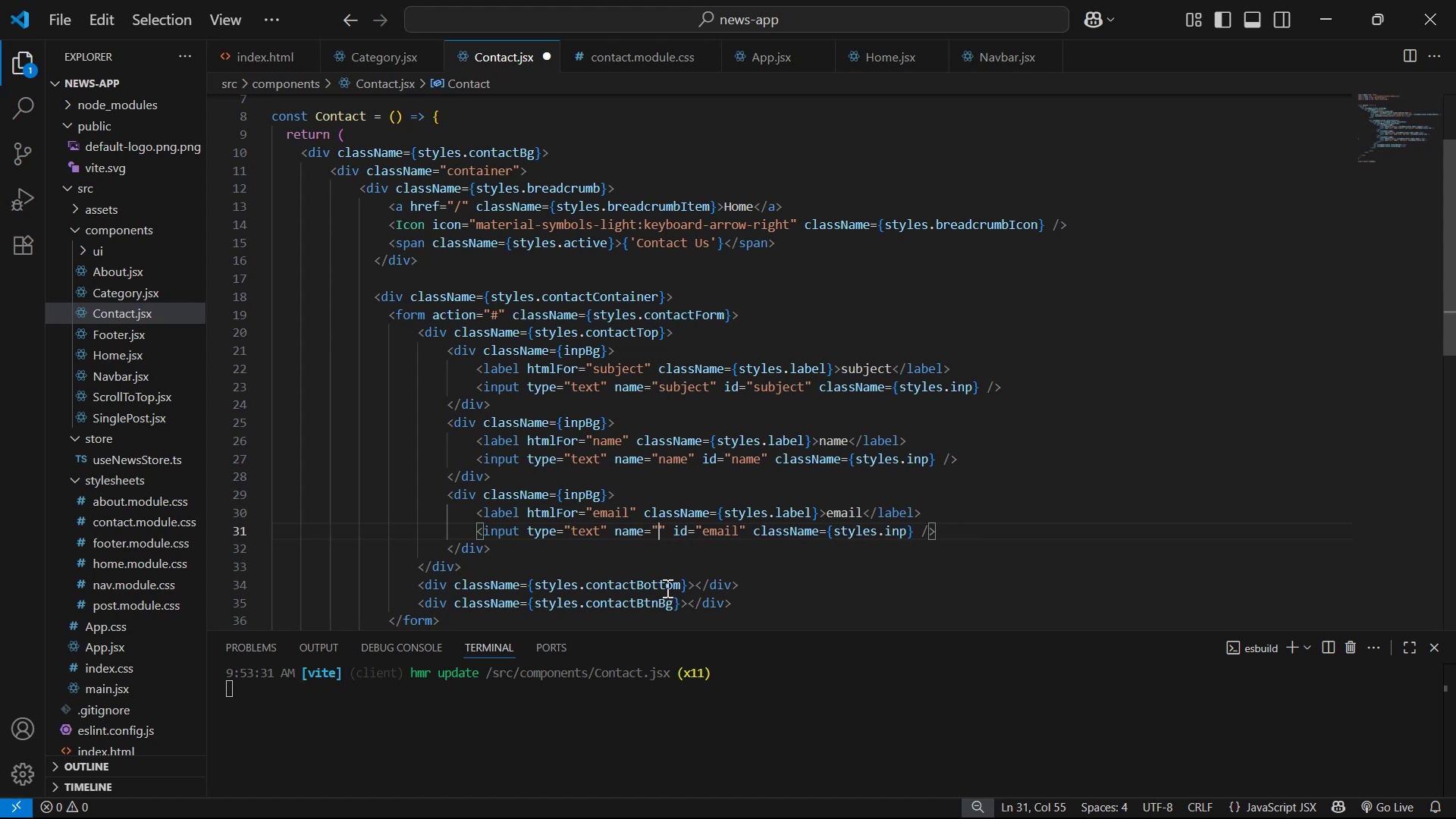 
key(Control+V)
 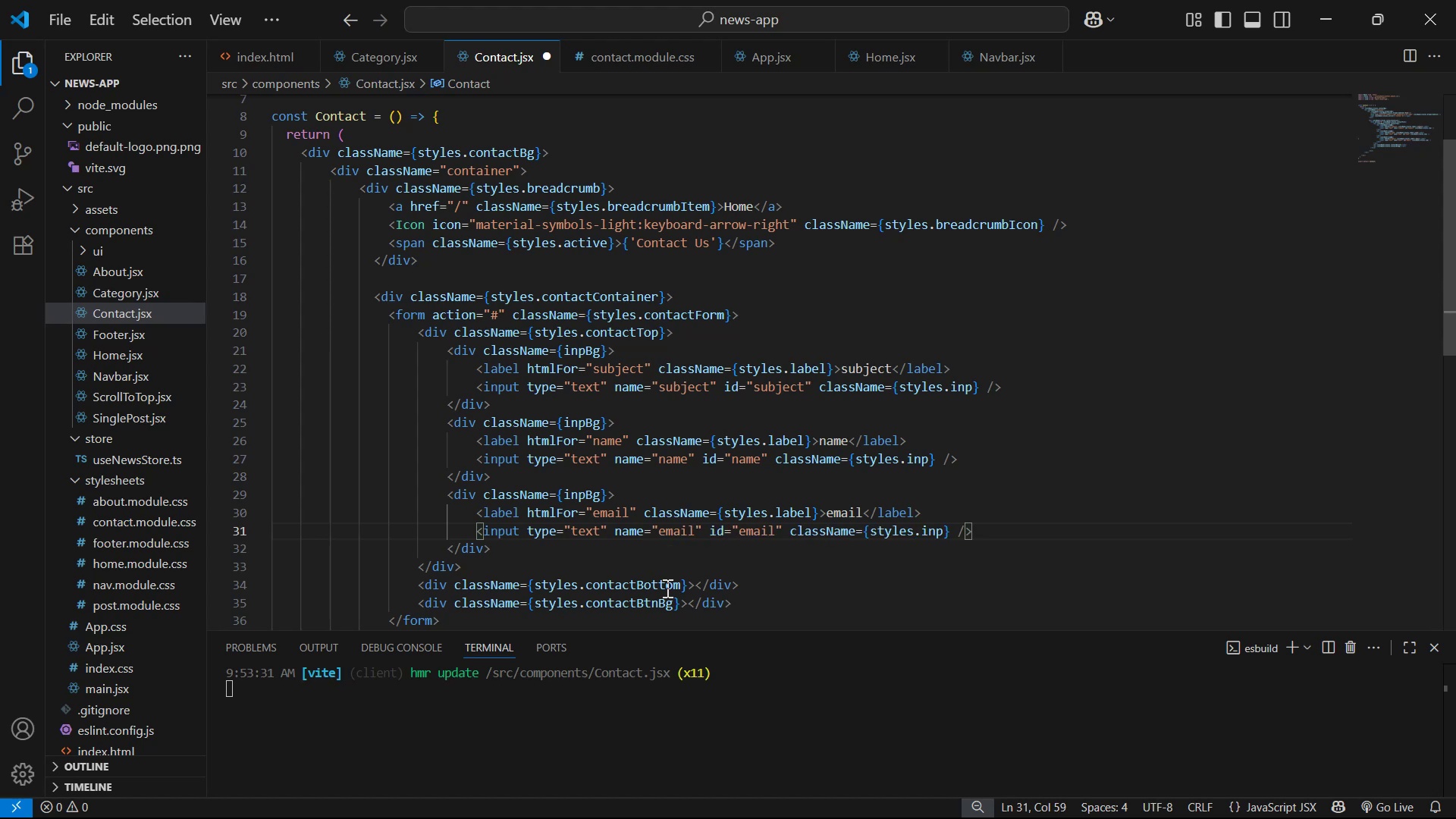 
hold_key(key=ArrowLeft, duration=0.91)
 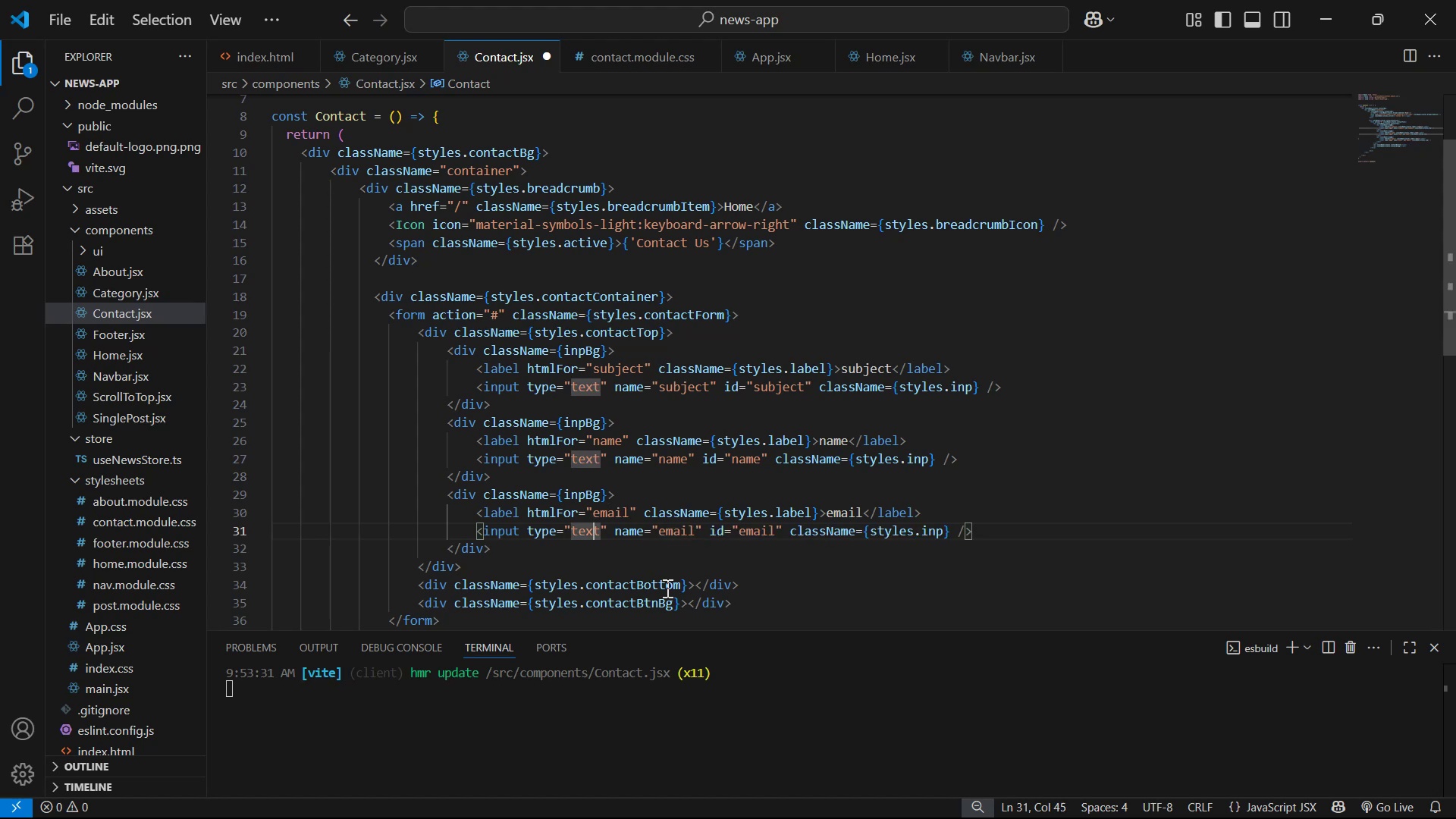 
key(ArrowRight)
 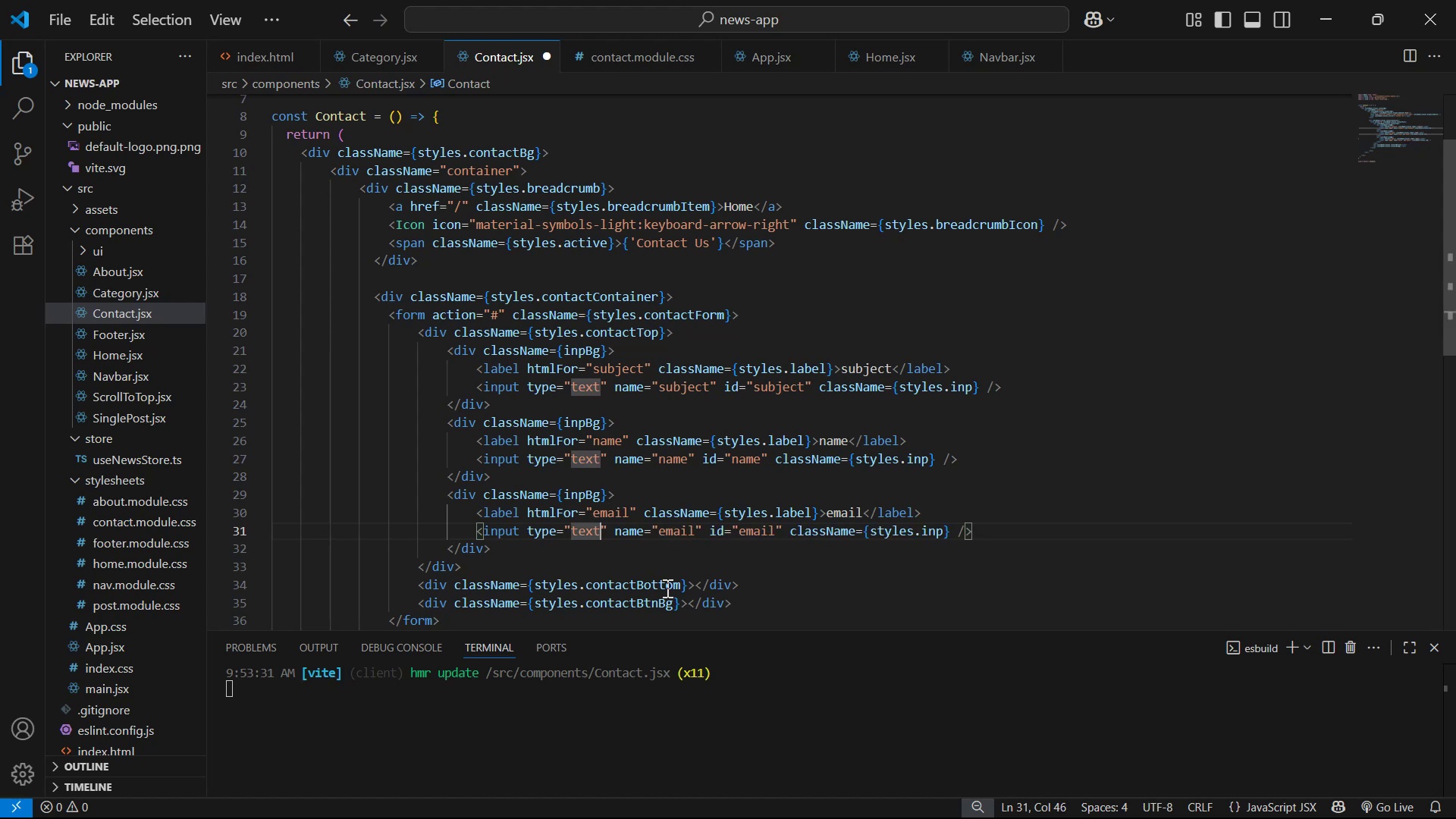 
key(Backspace)
 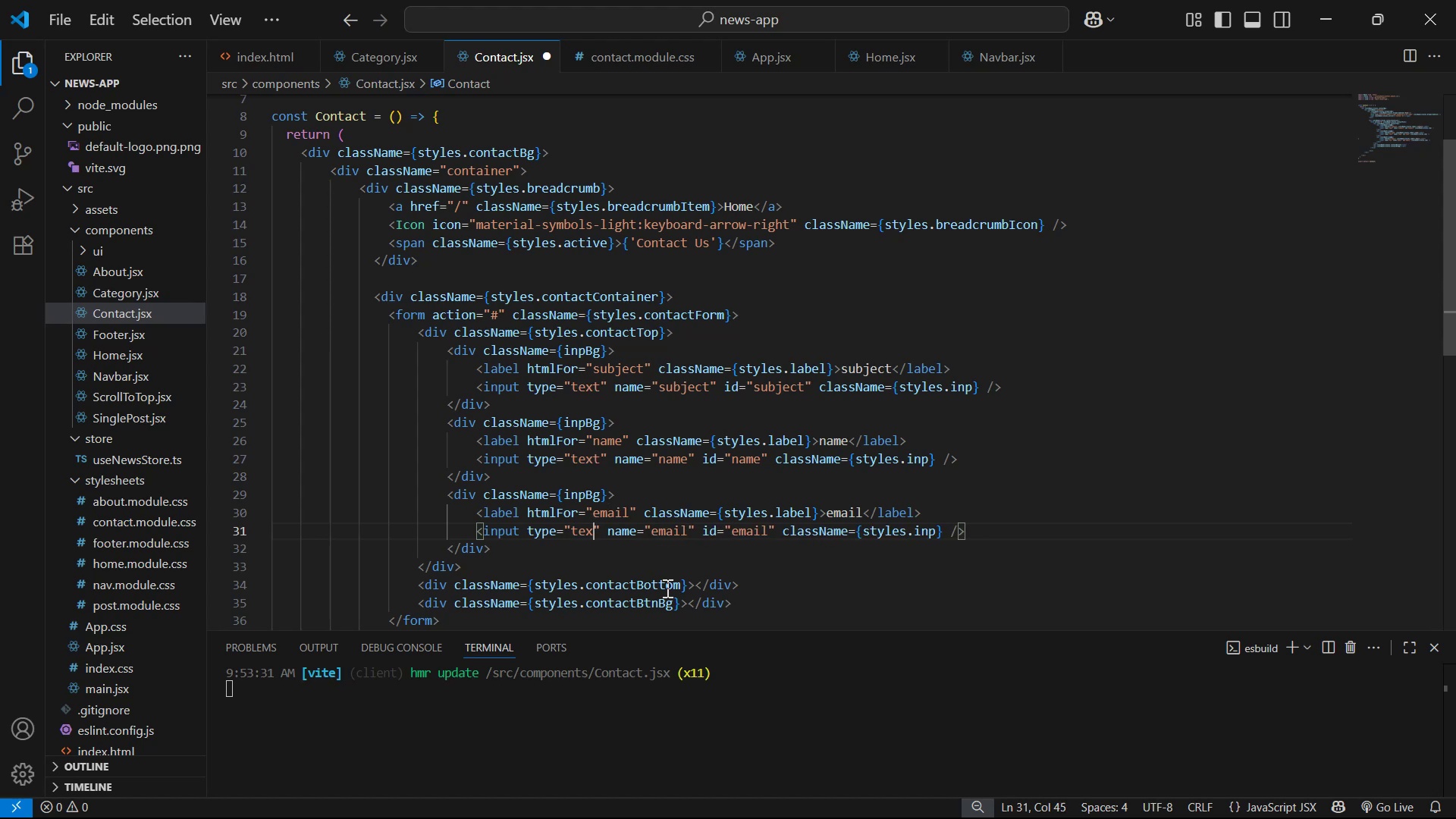 
key(Backspace)
 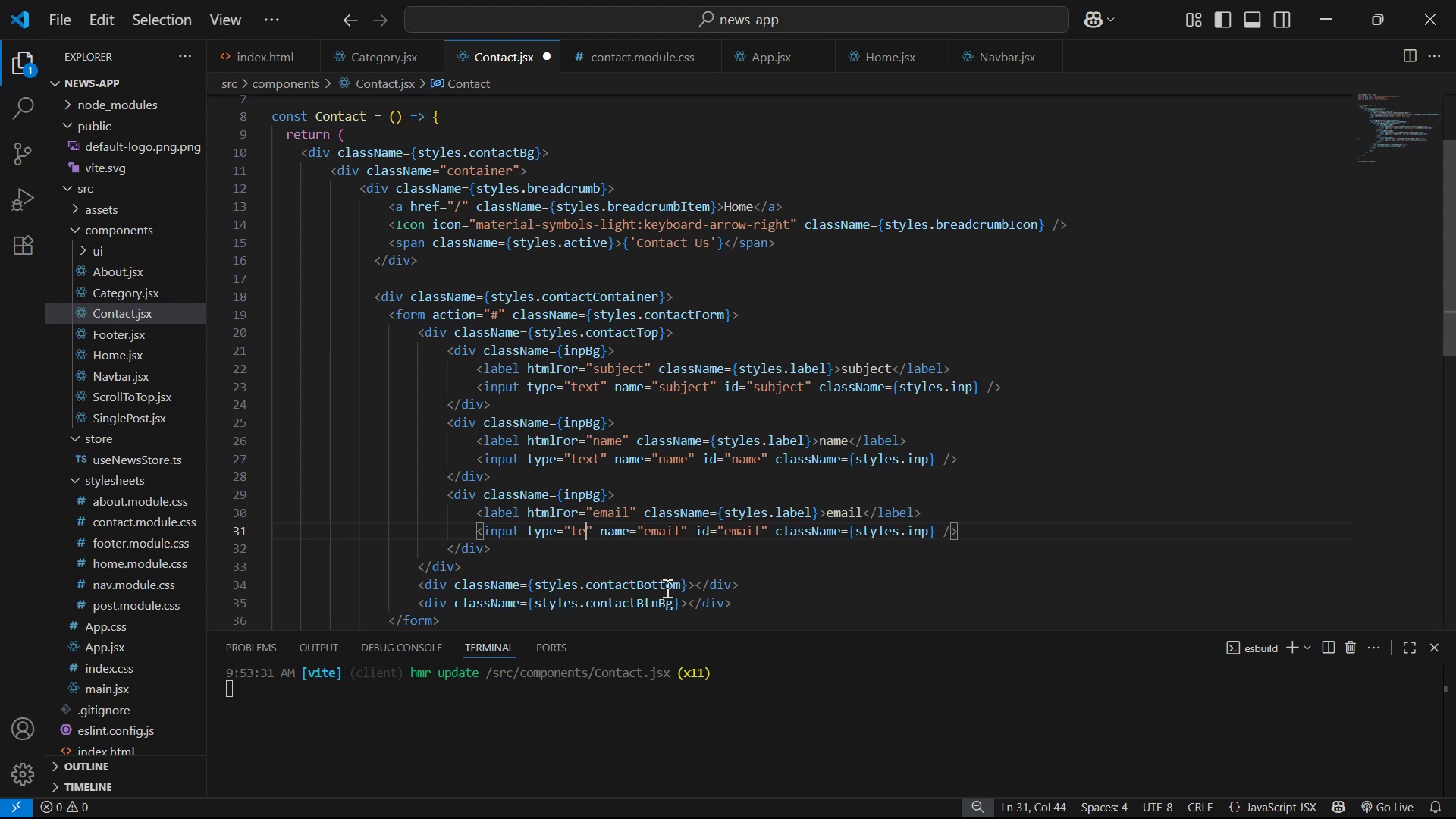 
key(Backspace)
 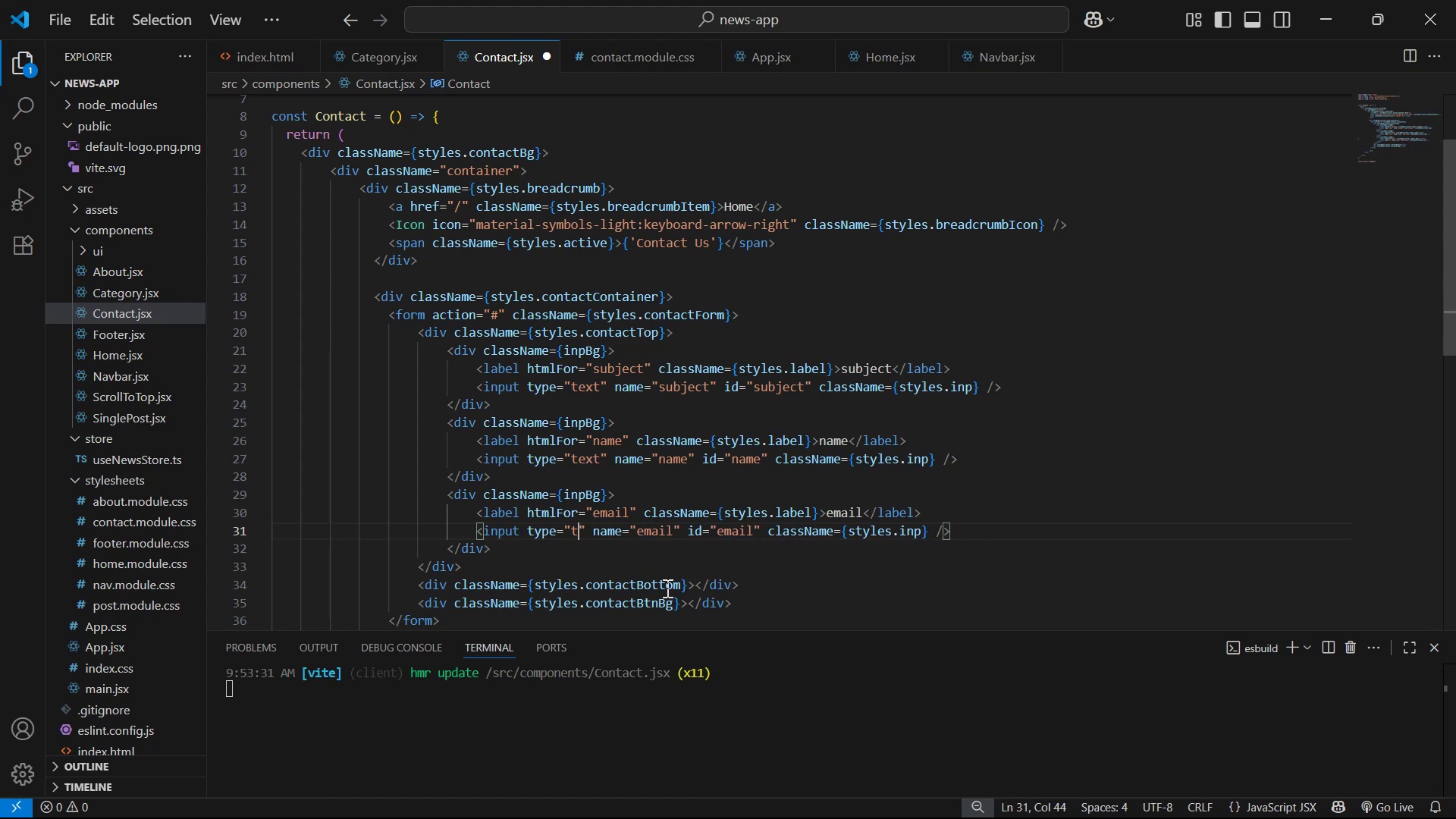 
key(Backspace)
 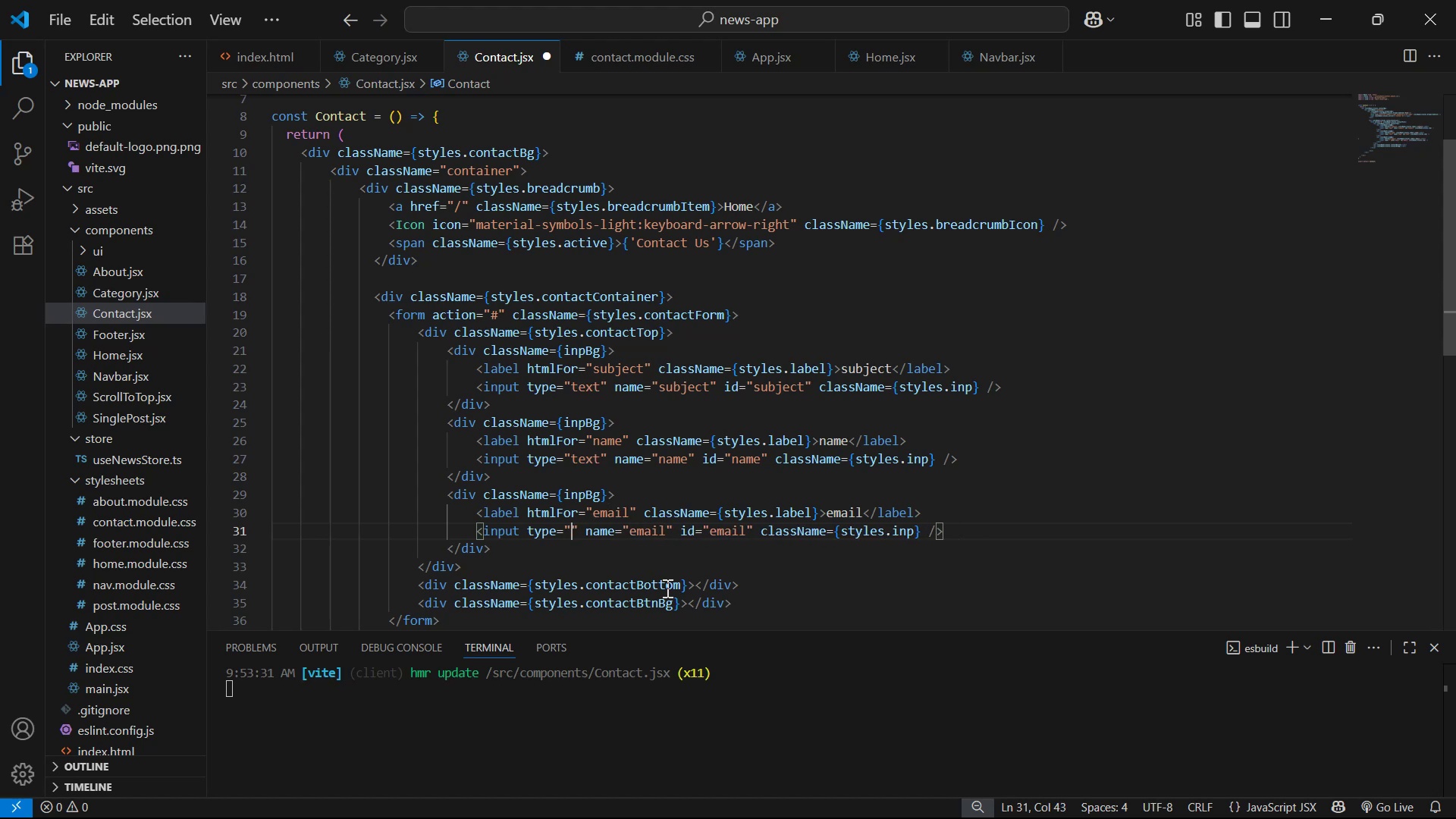 
key(Control+ControlLeft)
 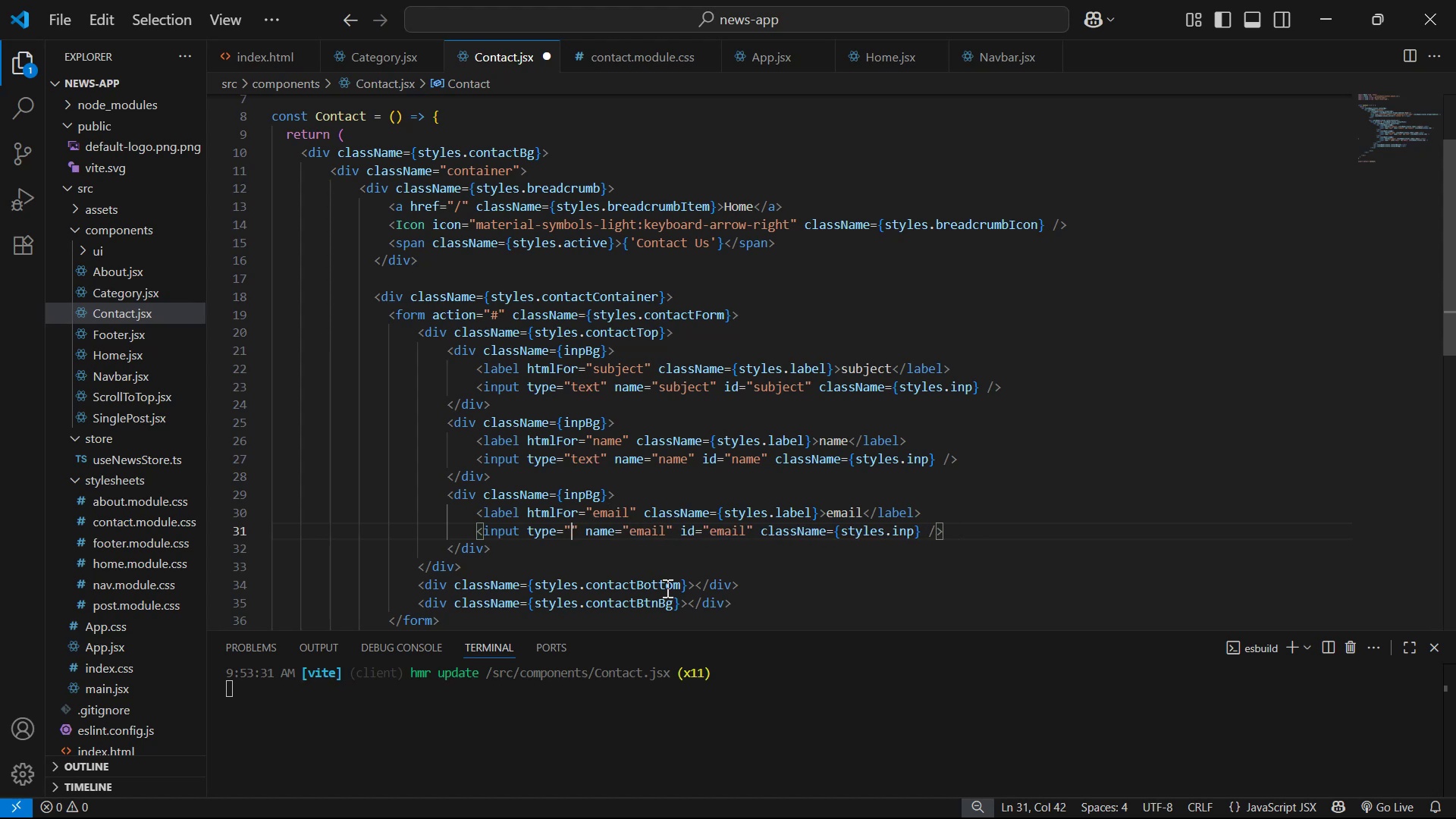 
key(Control+V)
 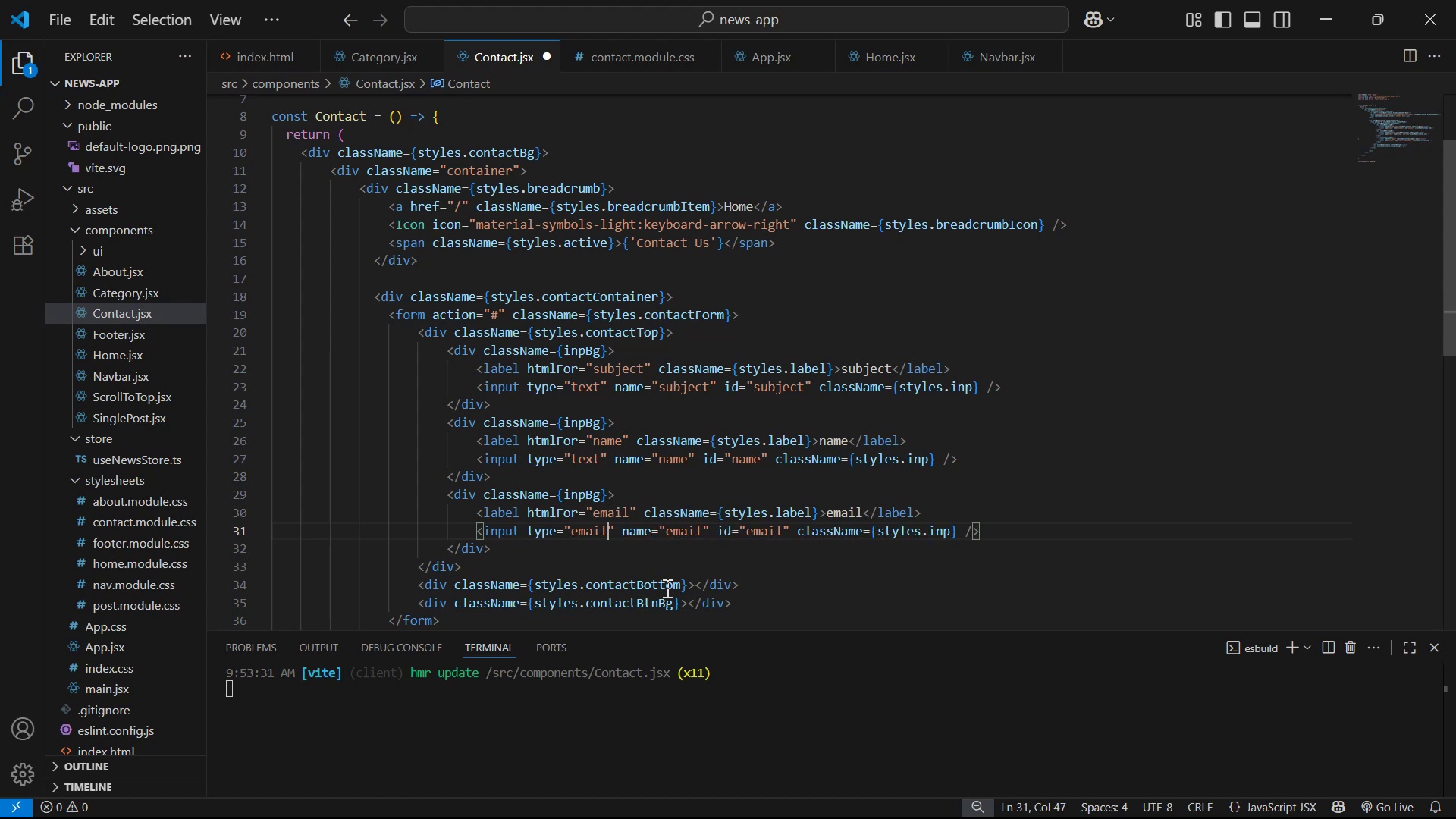 
hold_key(key=ArrowRight, duration=1.51)
 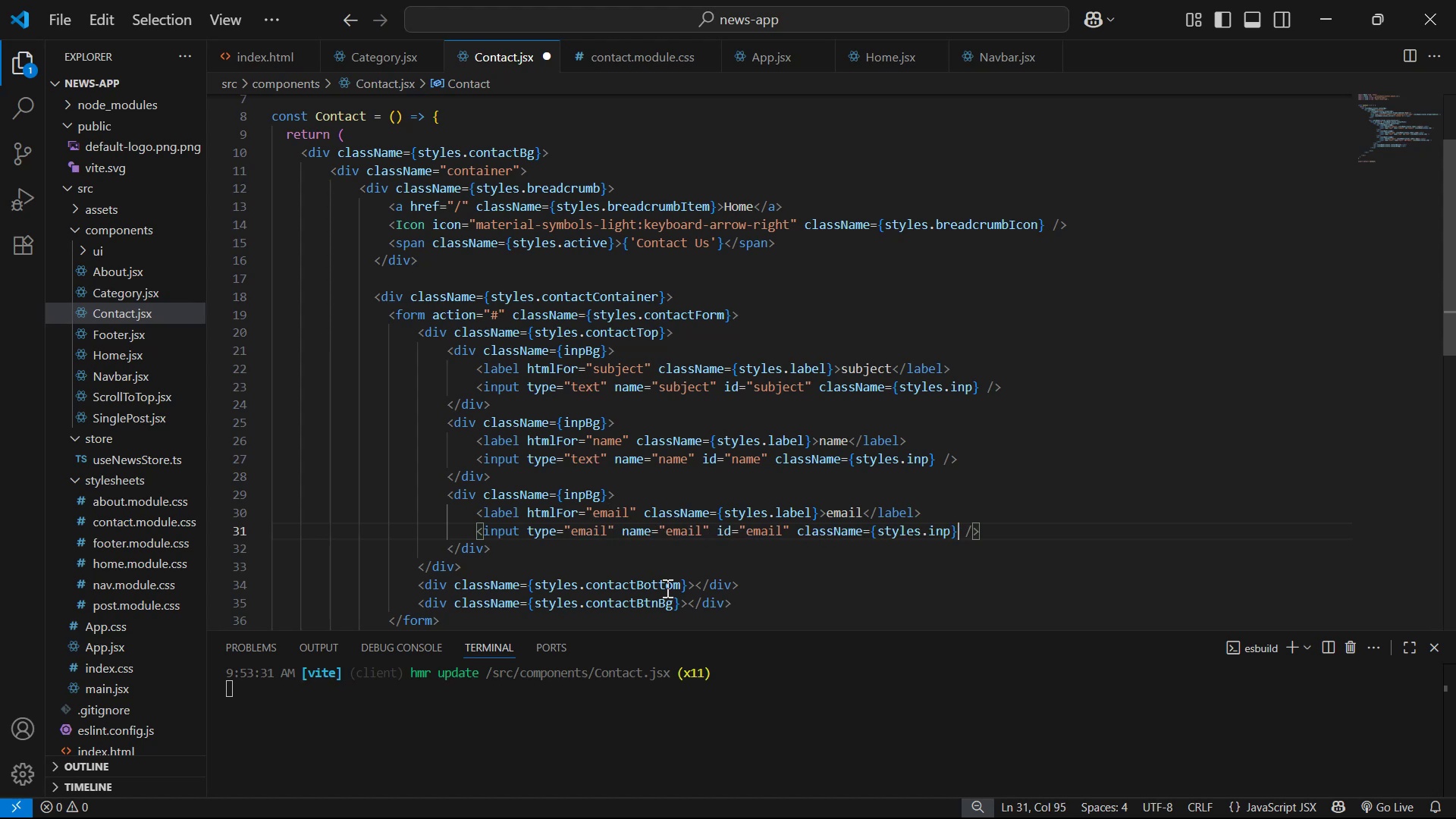 
hold_key(key=ArrowRight, duration=0.53)
 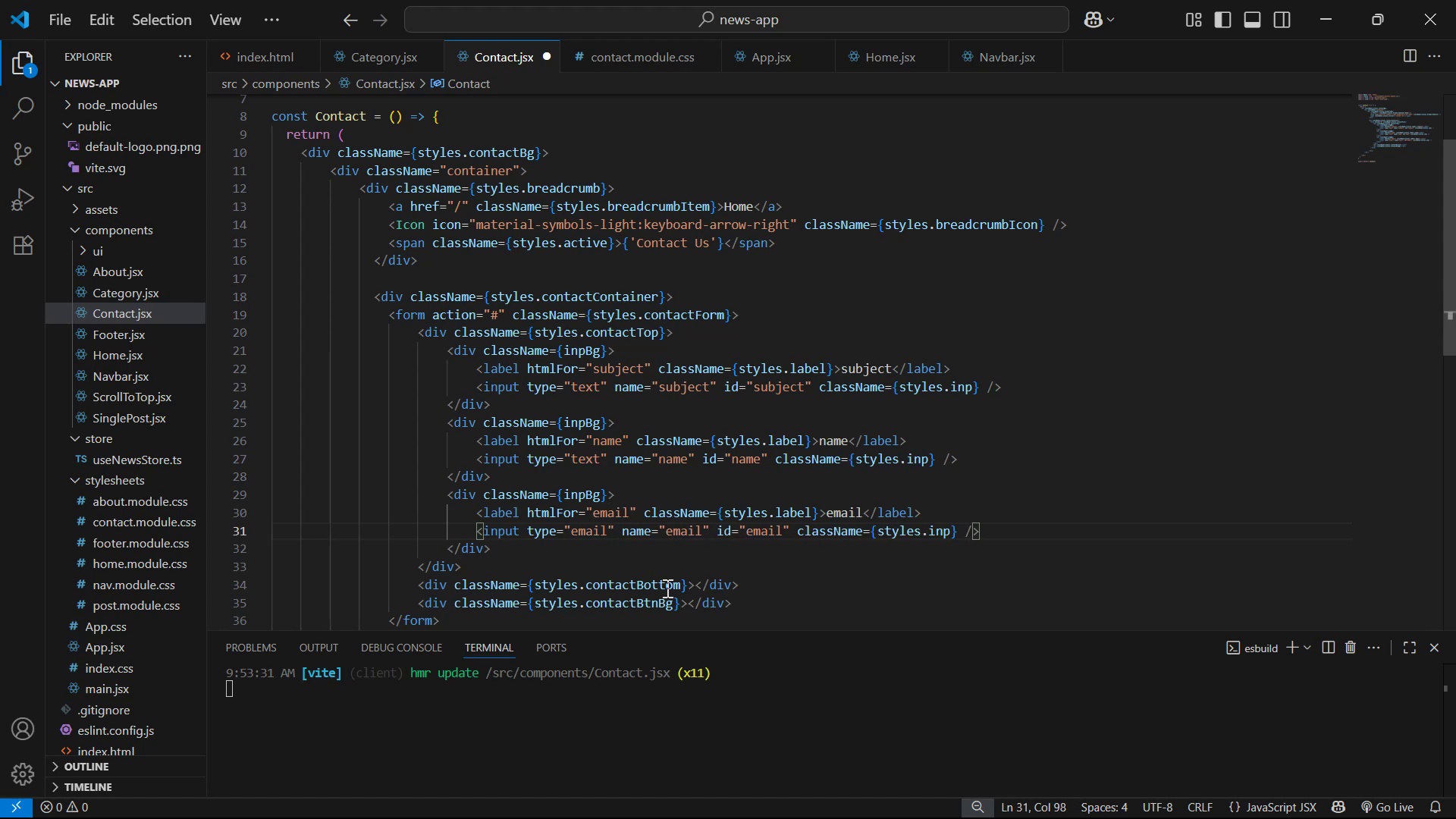 
key(Control+S)
 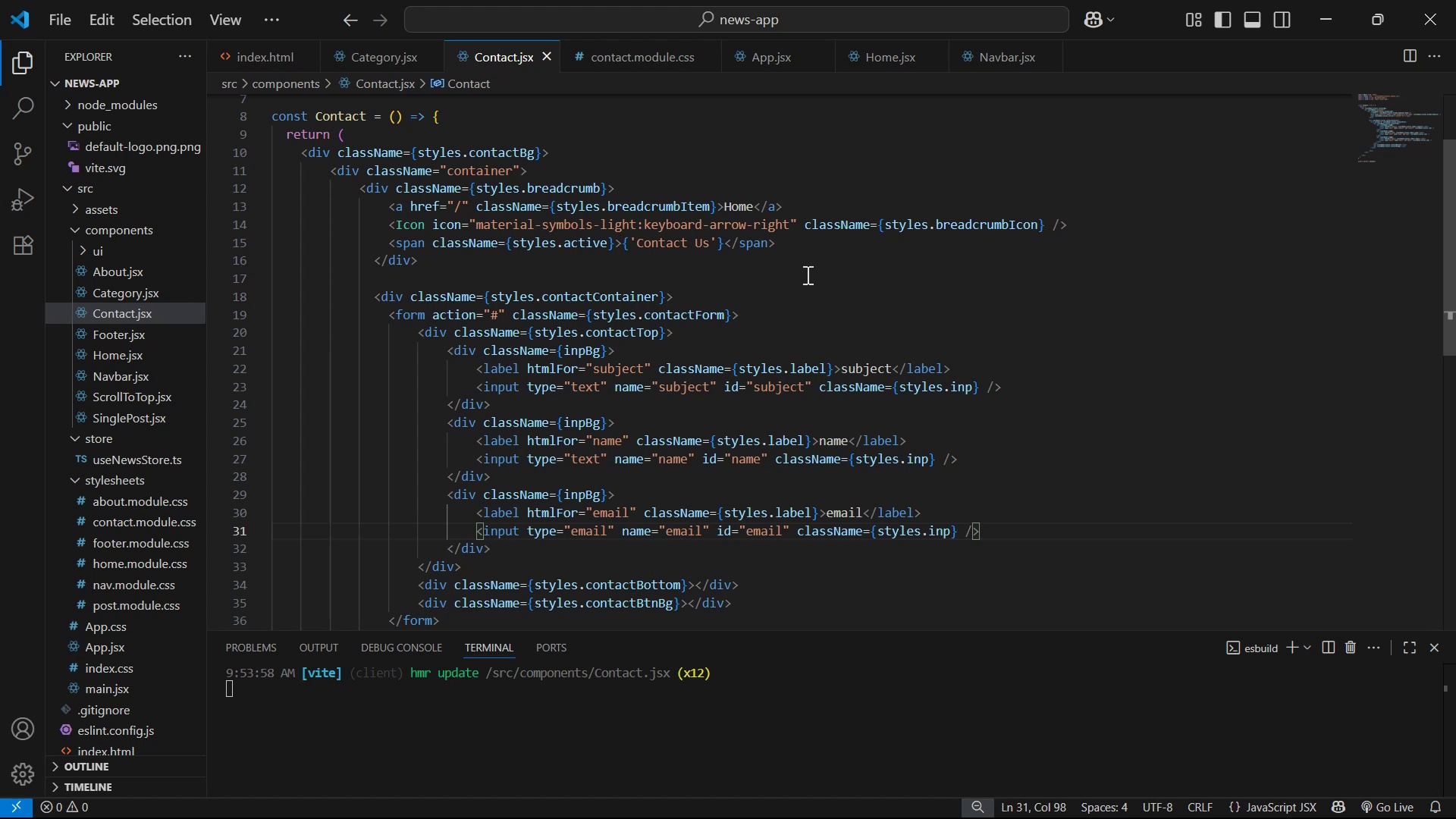 
wait(17.71)
 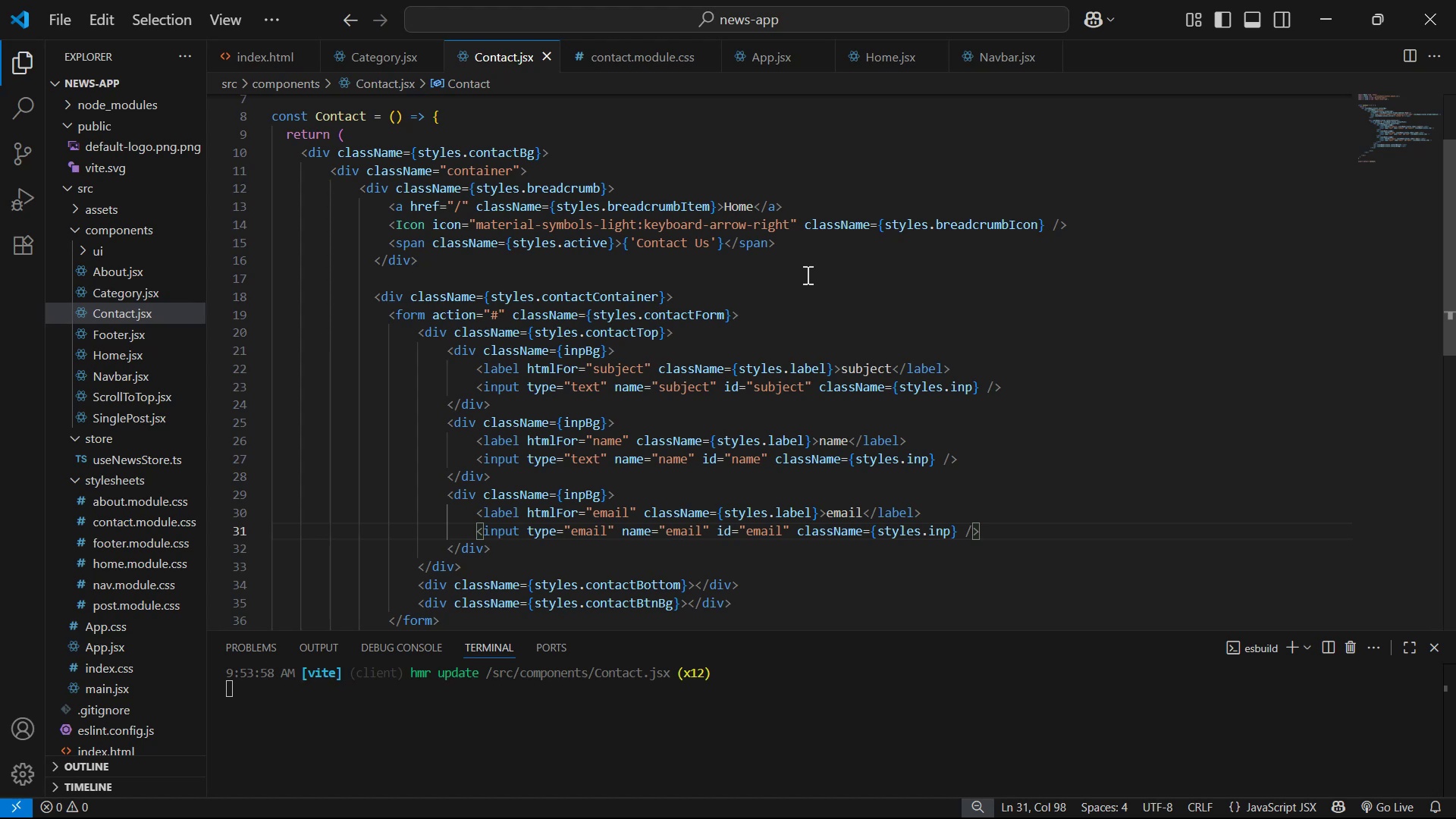 
left_click_drag(start_coordinate=[579, 333], to_coordinate=[657, 329])
 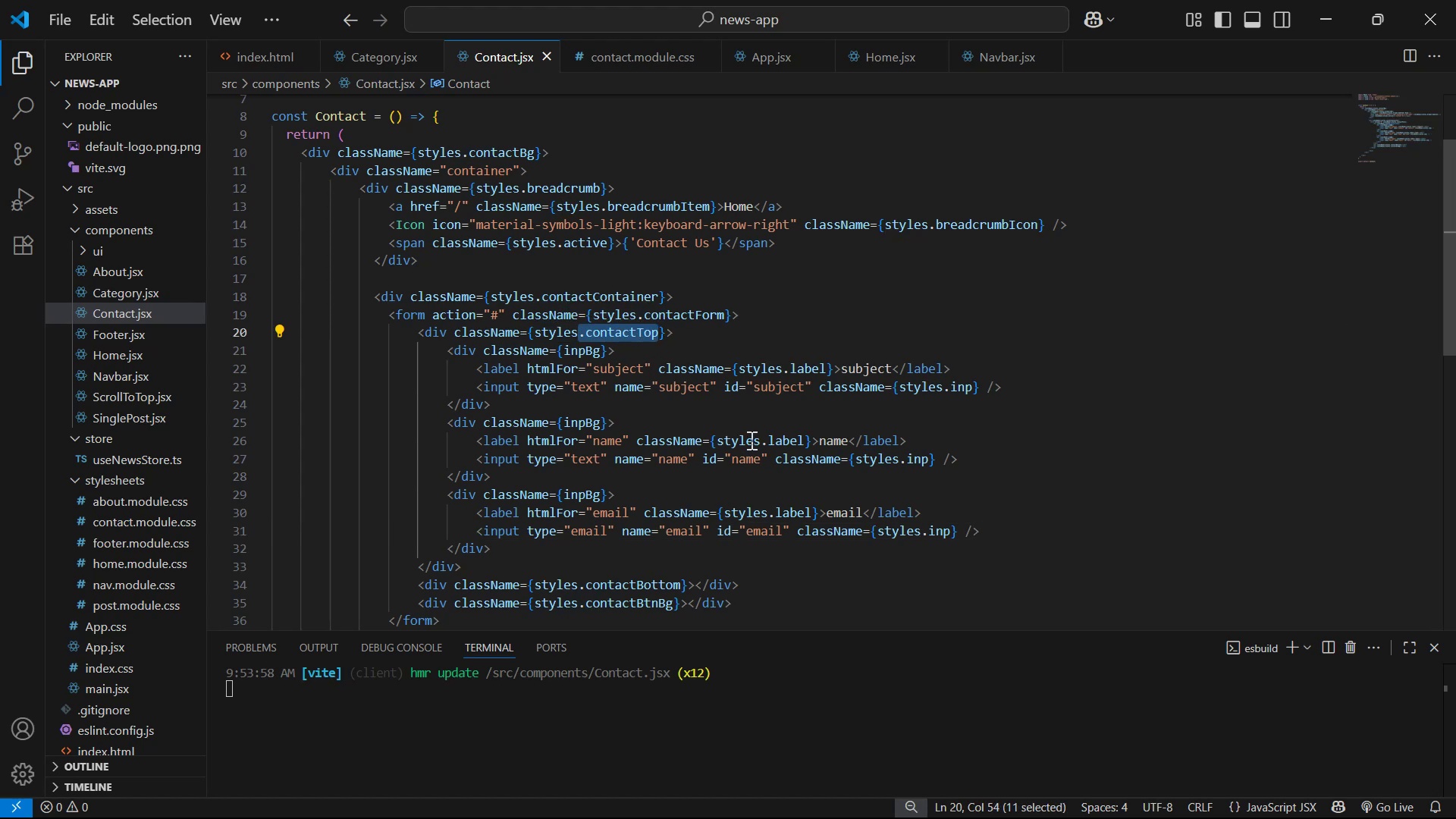 
key(Control+C)
 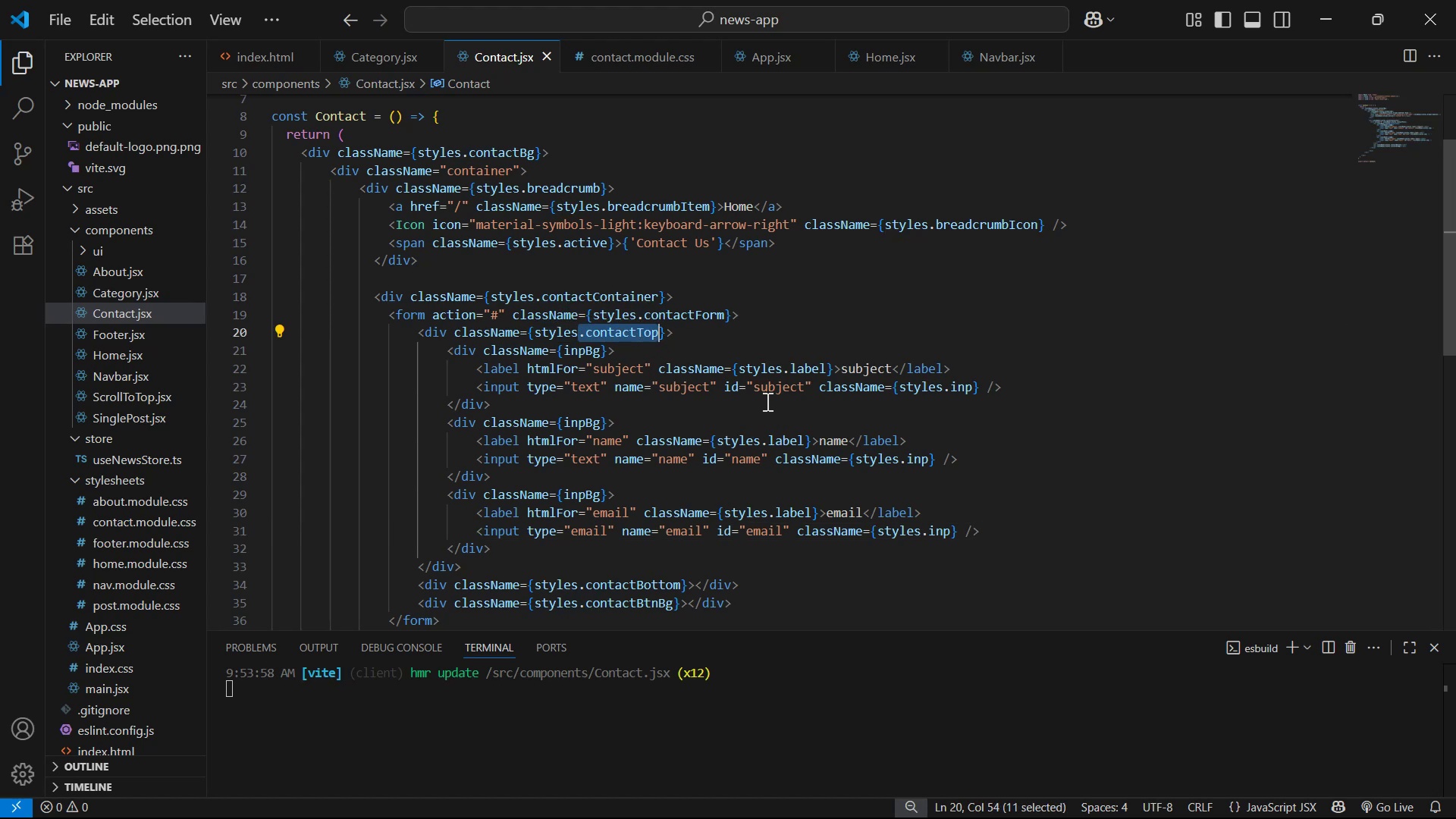 
key(Control+C)
 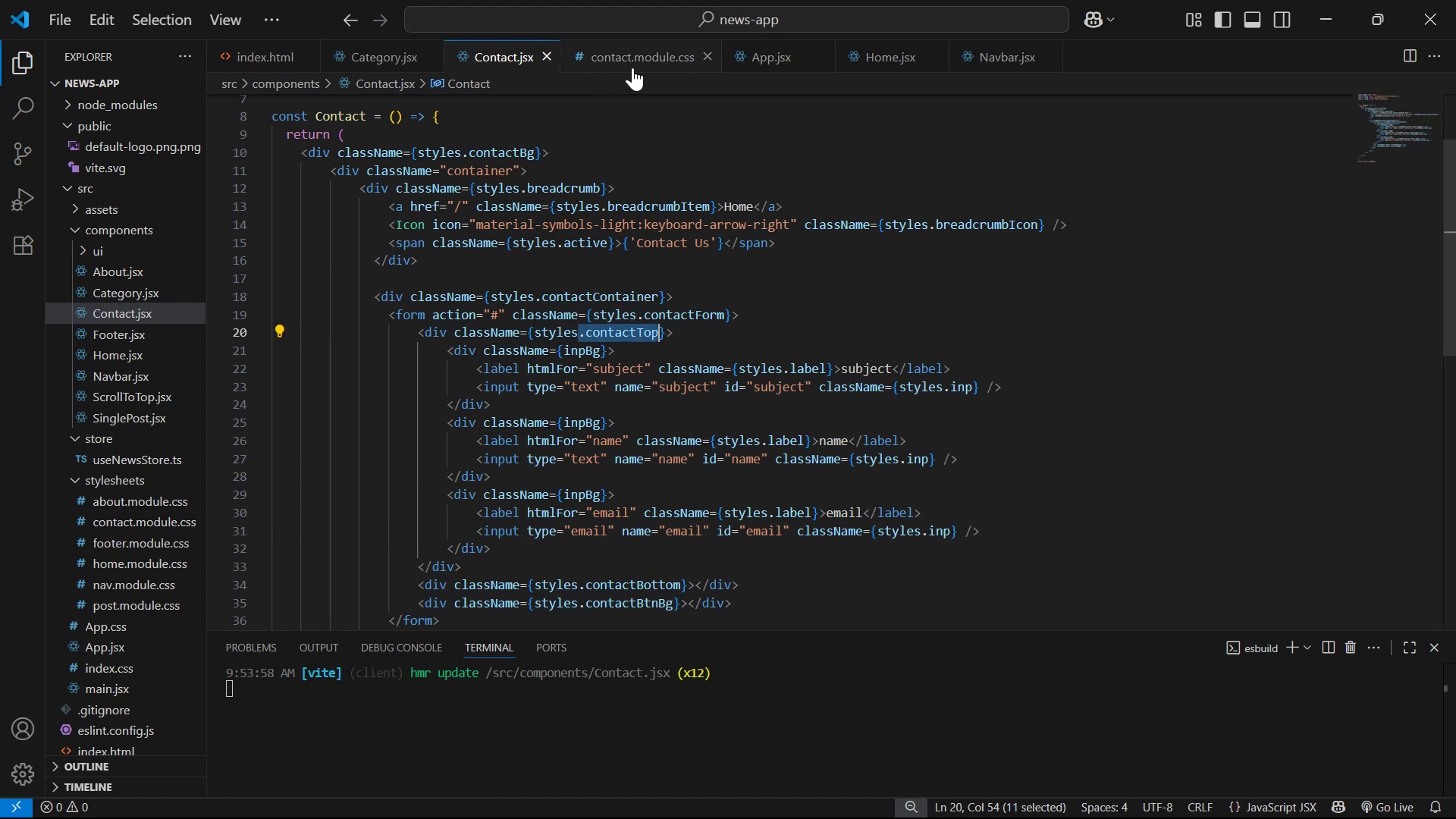 
left_click([632, 67])
 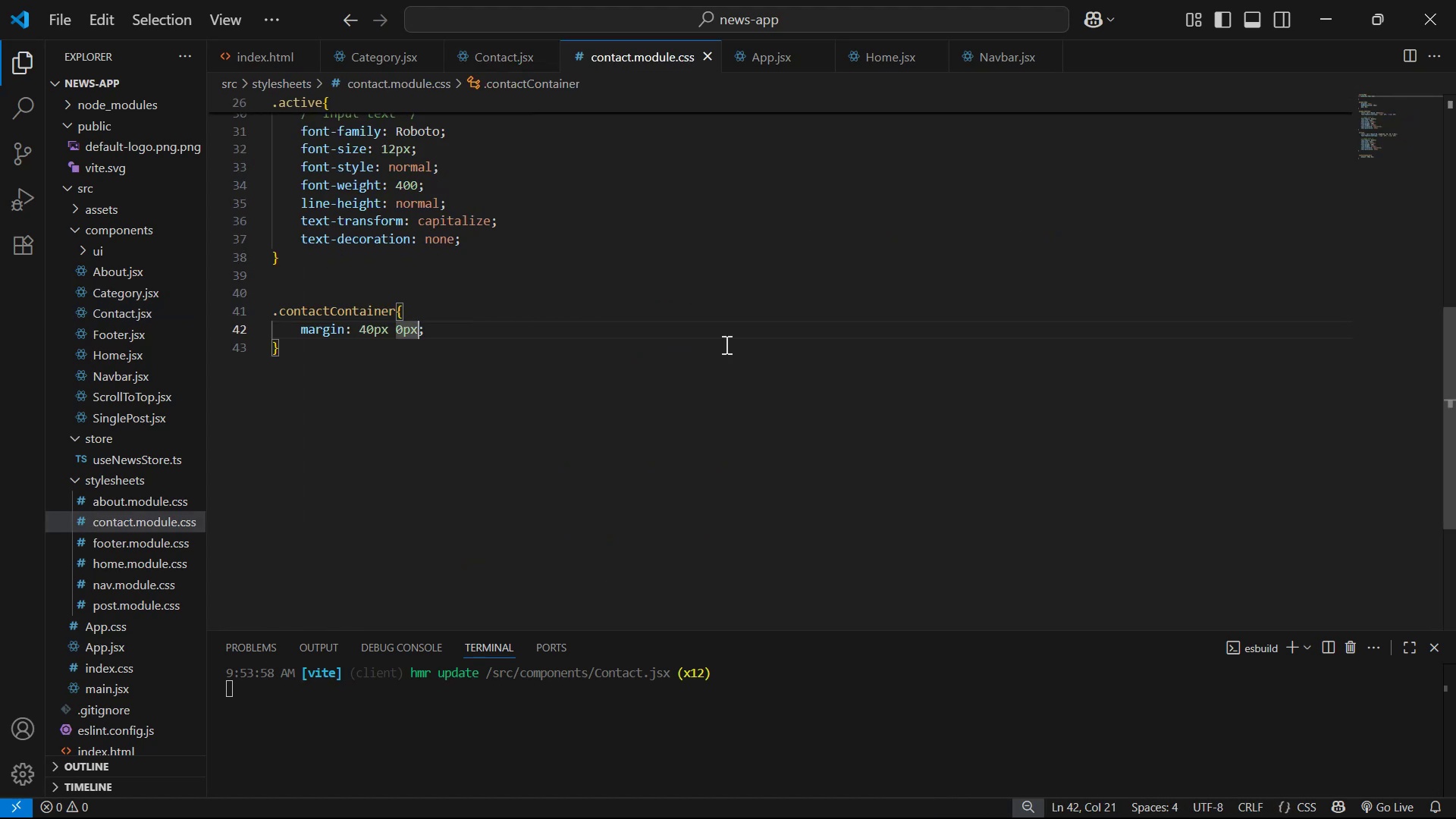 
left_click([673, 374])
 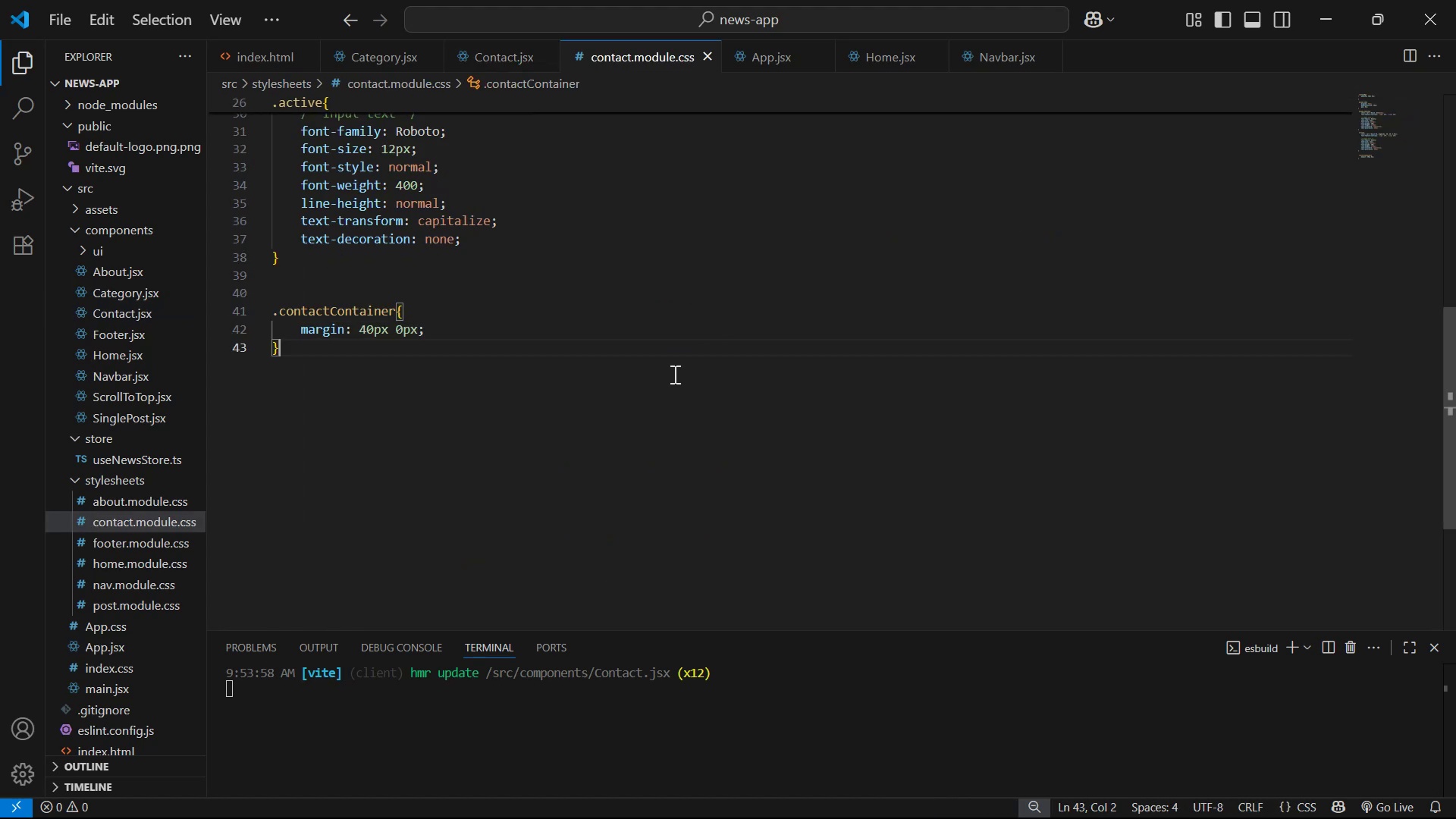 
key(Enter)
 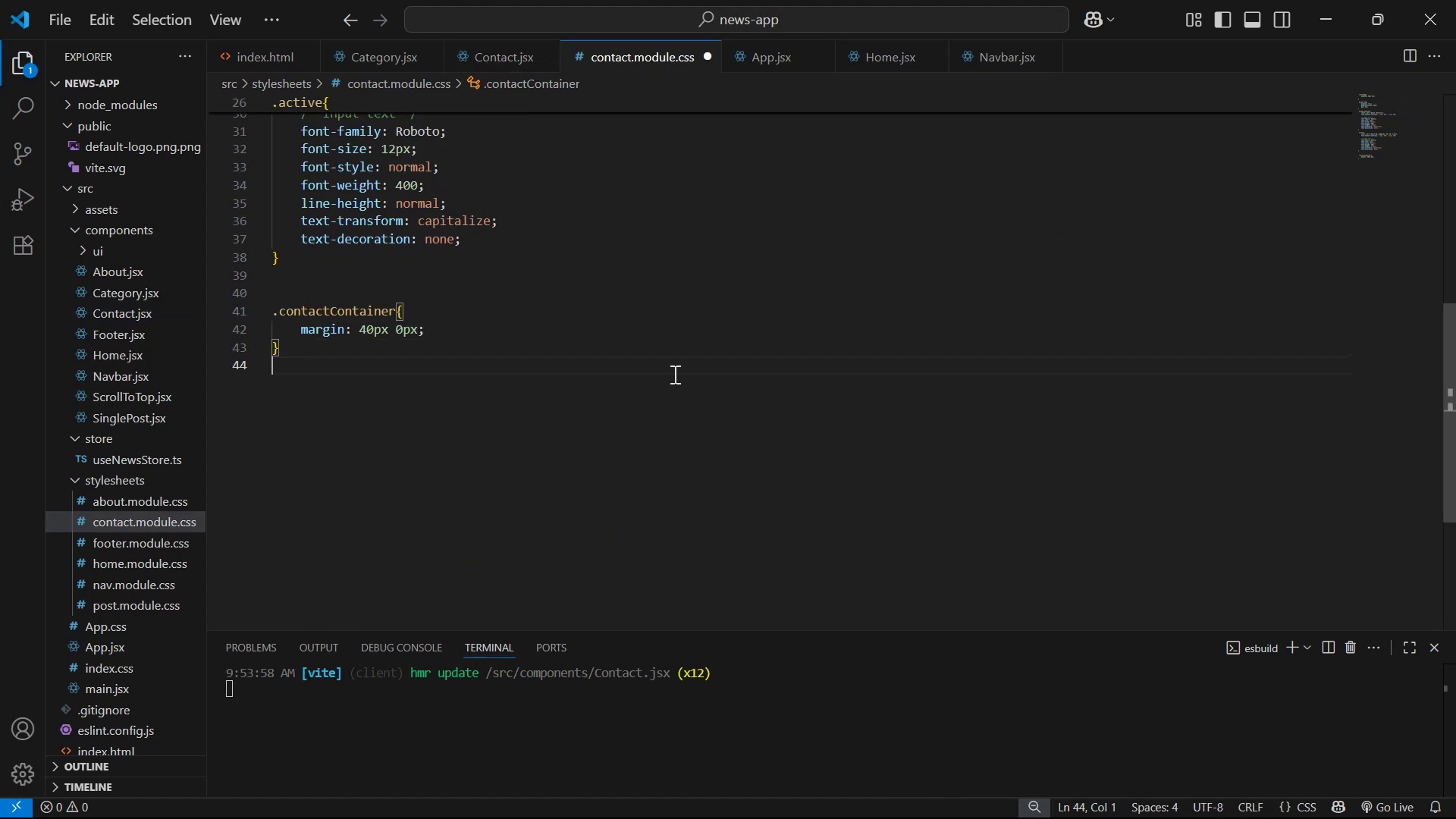 
key(Enter)
 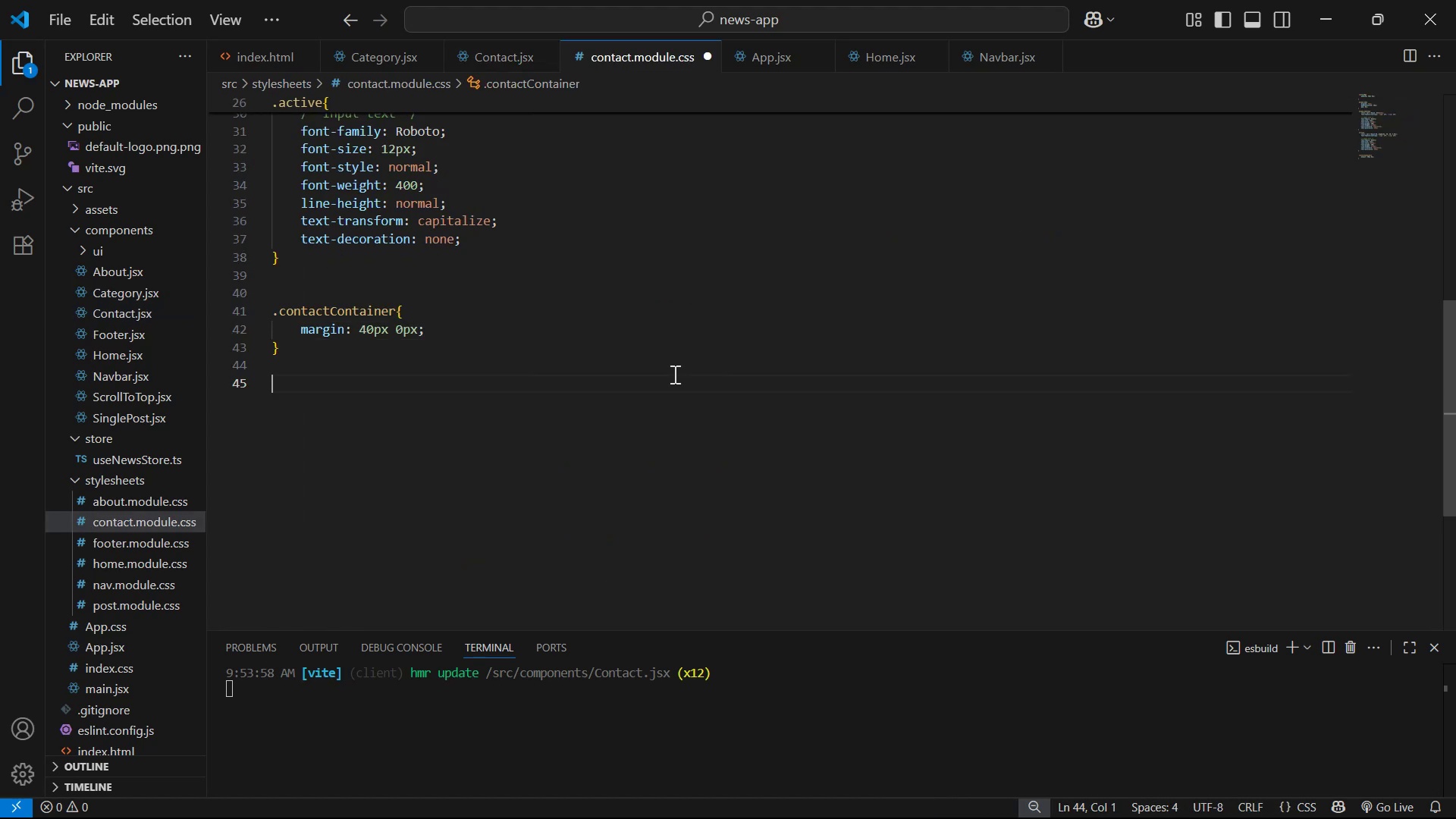 
key(Enter)
 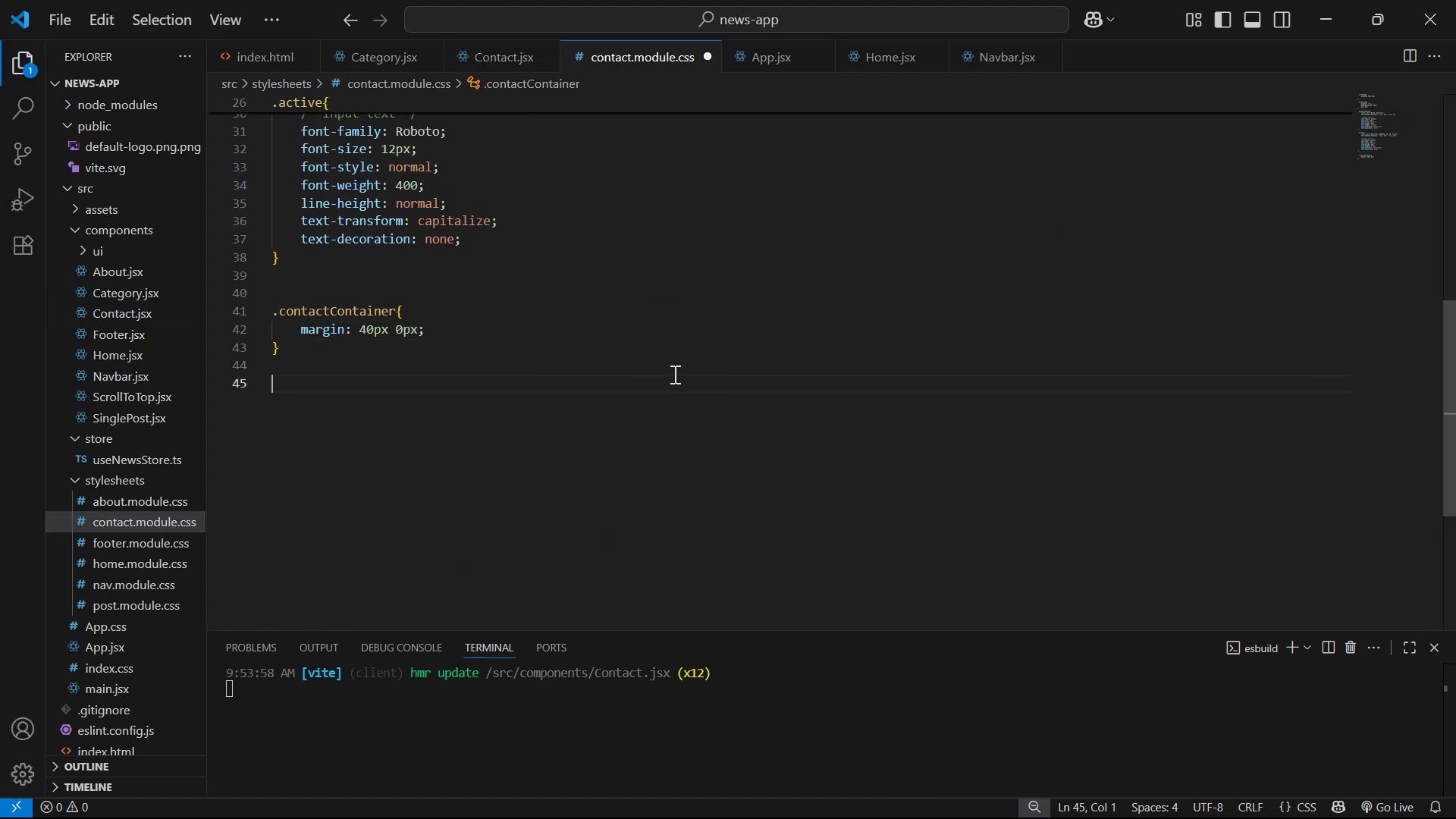 
key(Control+ControlLeft)
 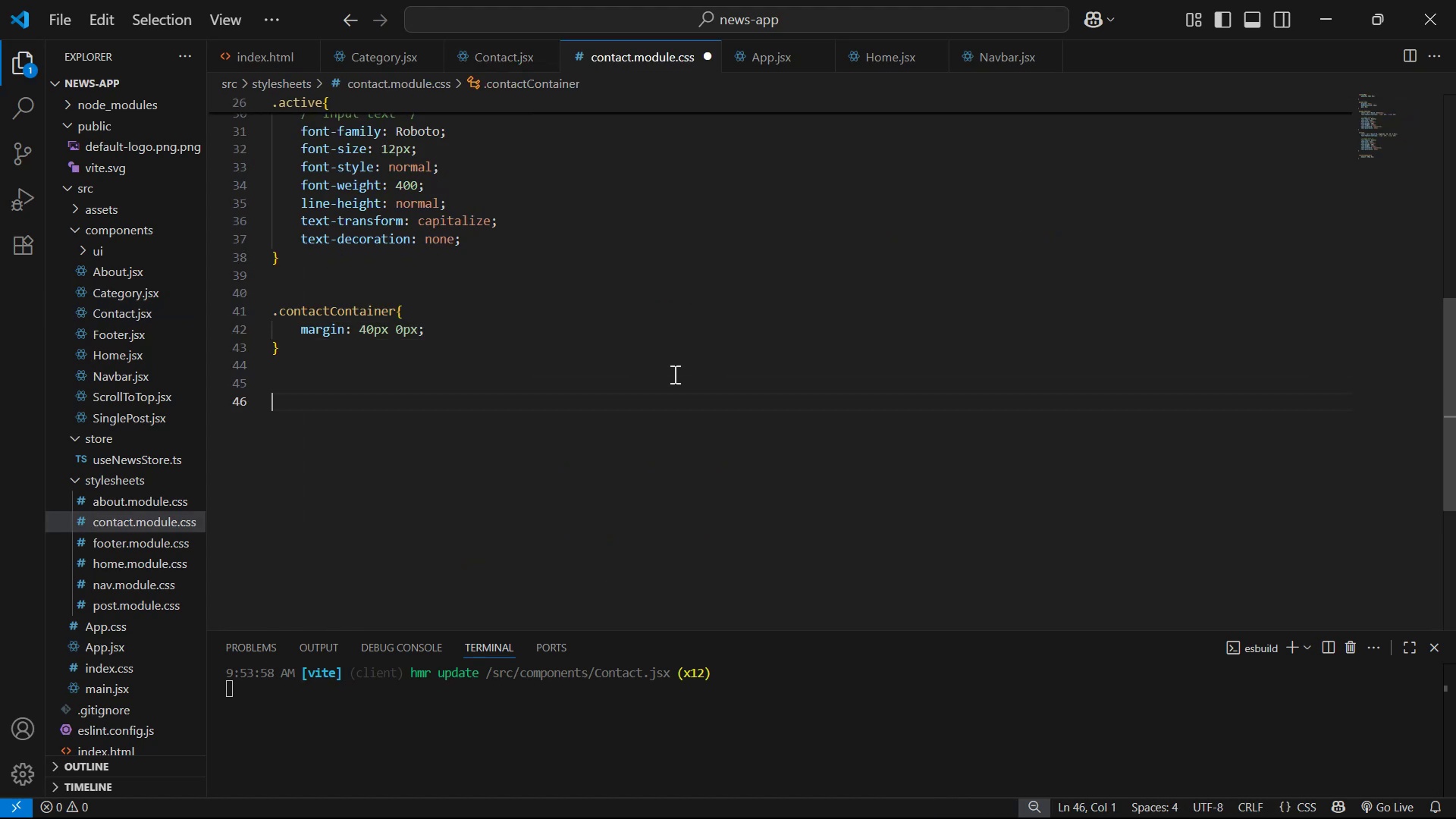 
key(Control+V)
 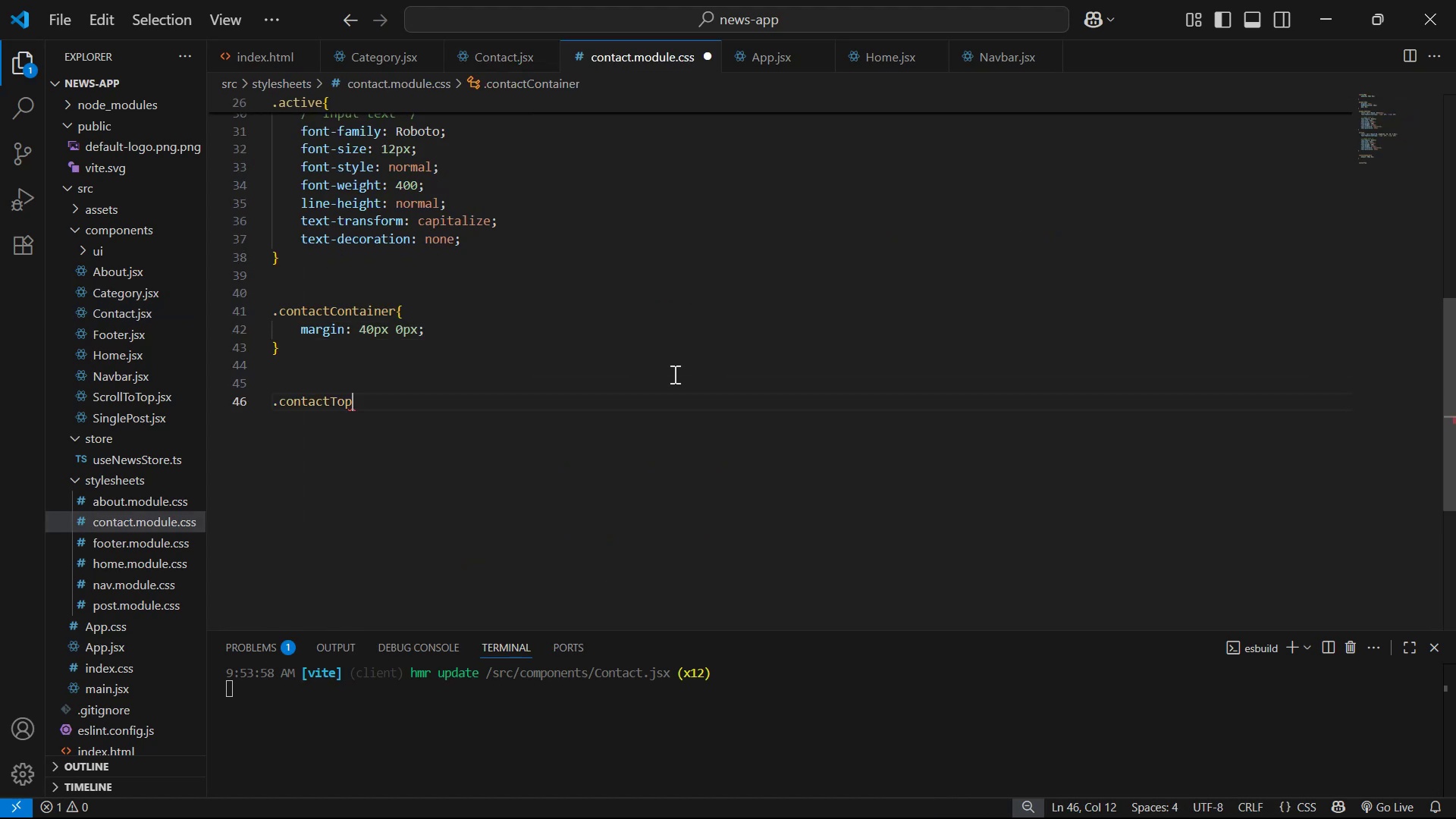 
key(Shift+ShiftLeft)
 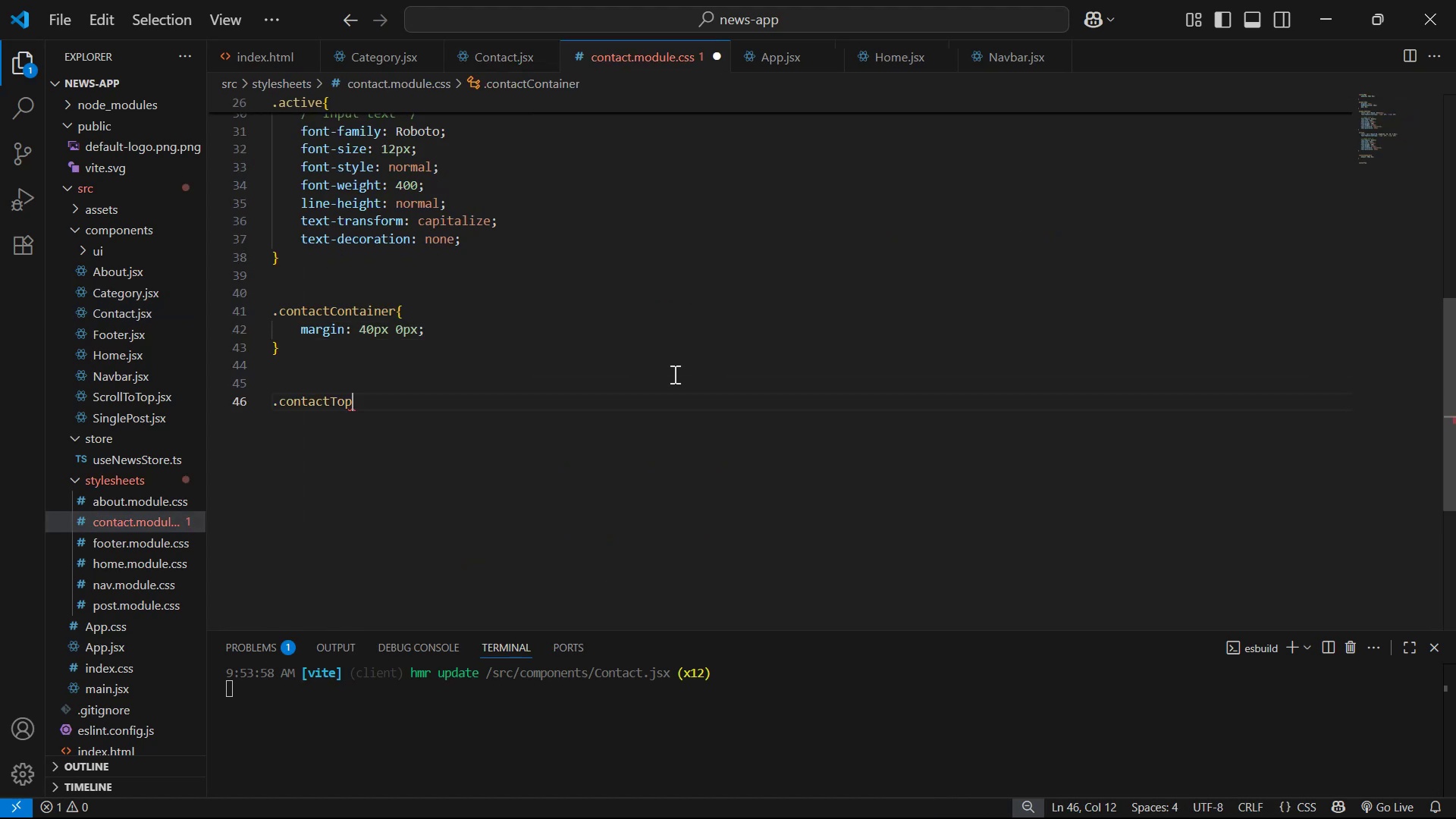 
key(Shift+BracketLeft)
 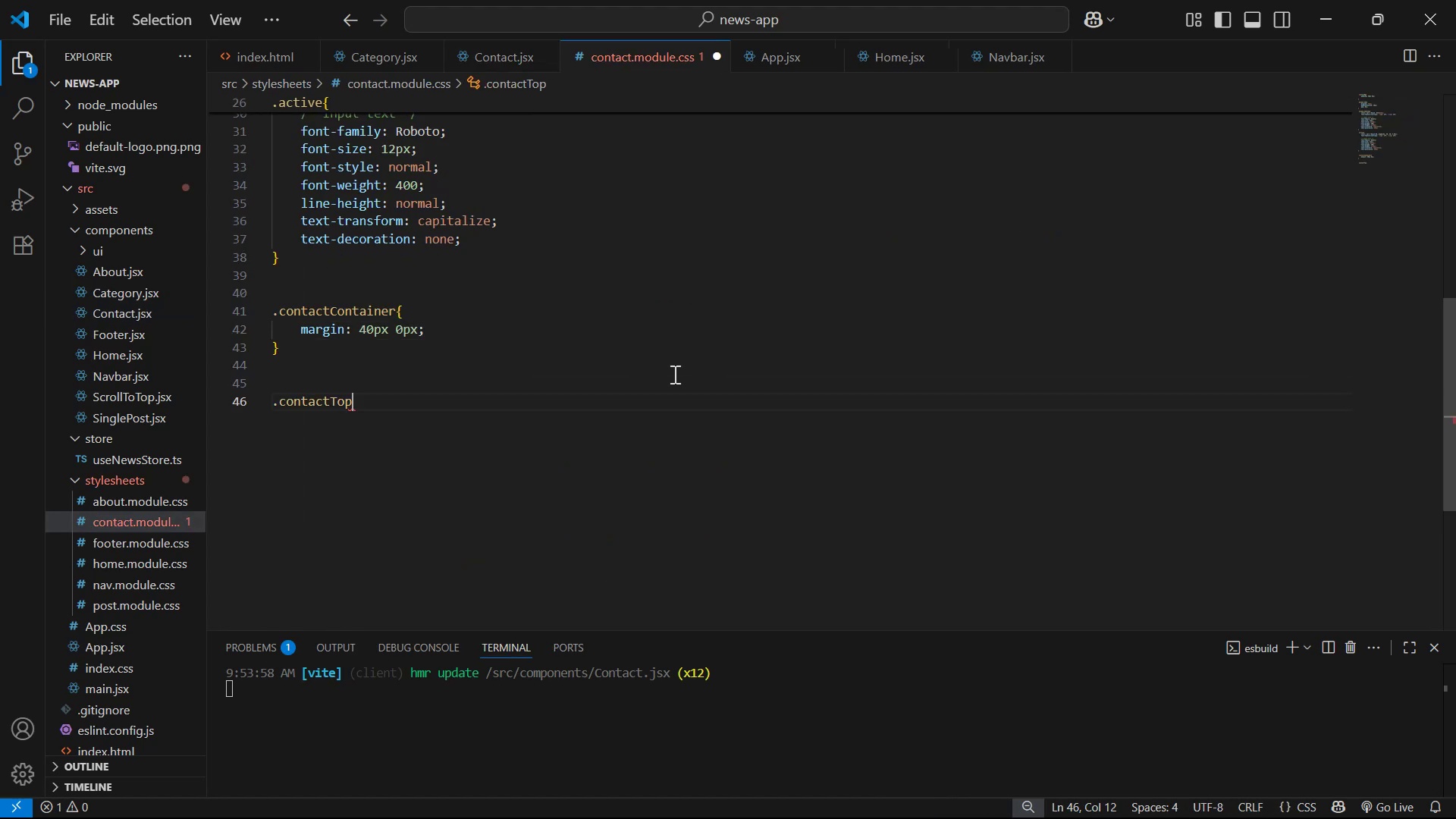 
key(Shift+Enter)
 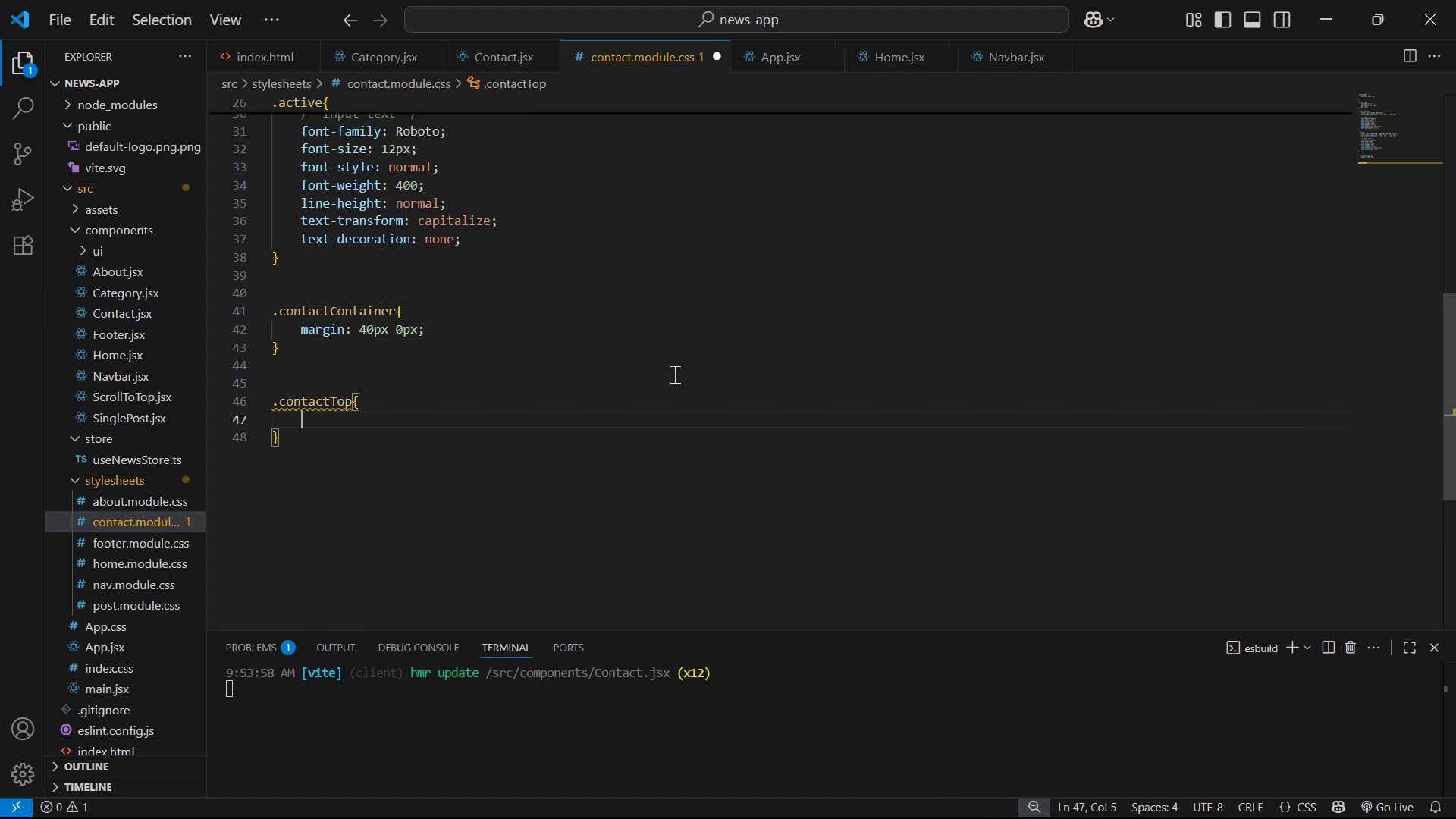 
type(dis)
 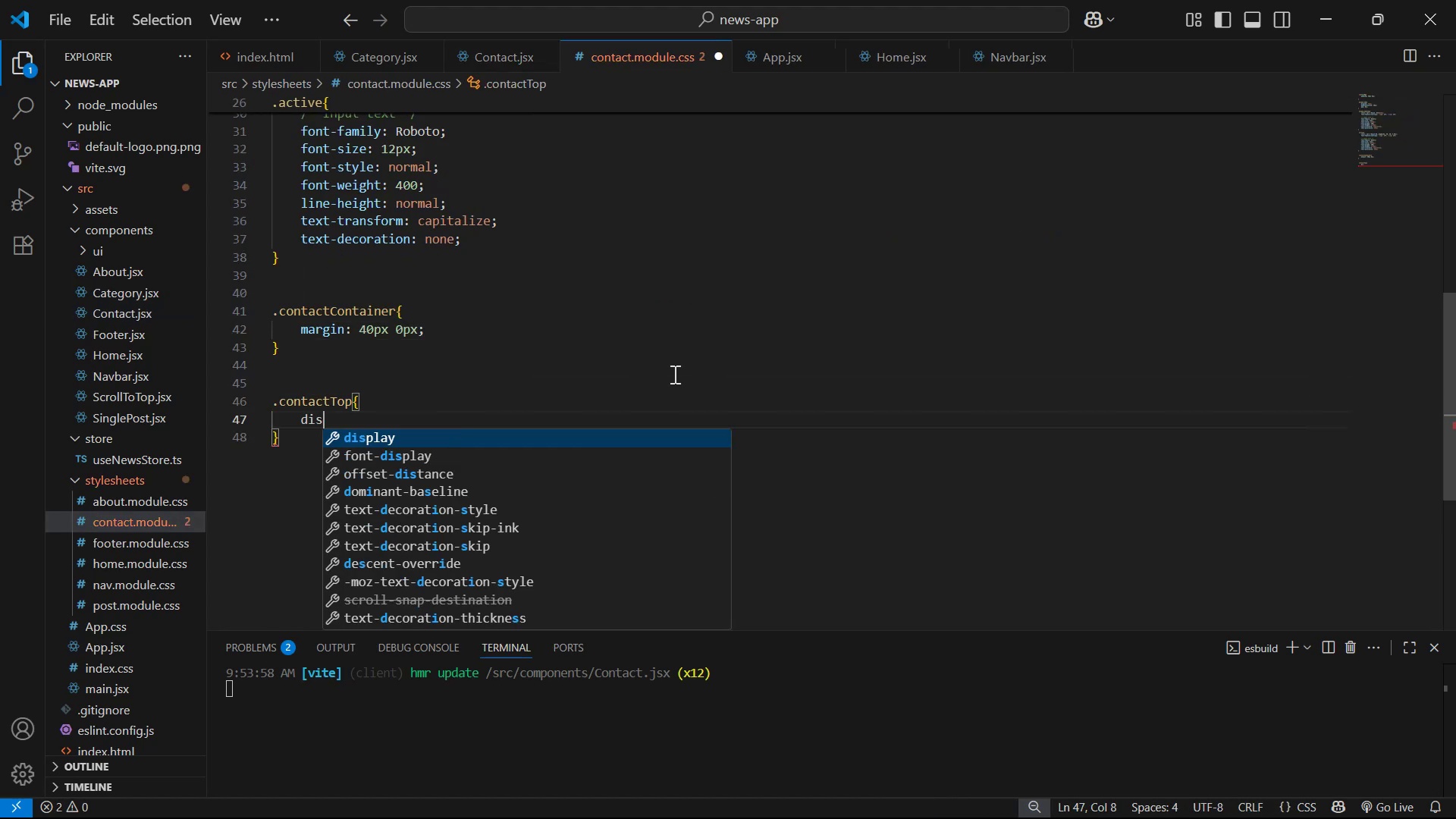 
key(Enter)
 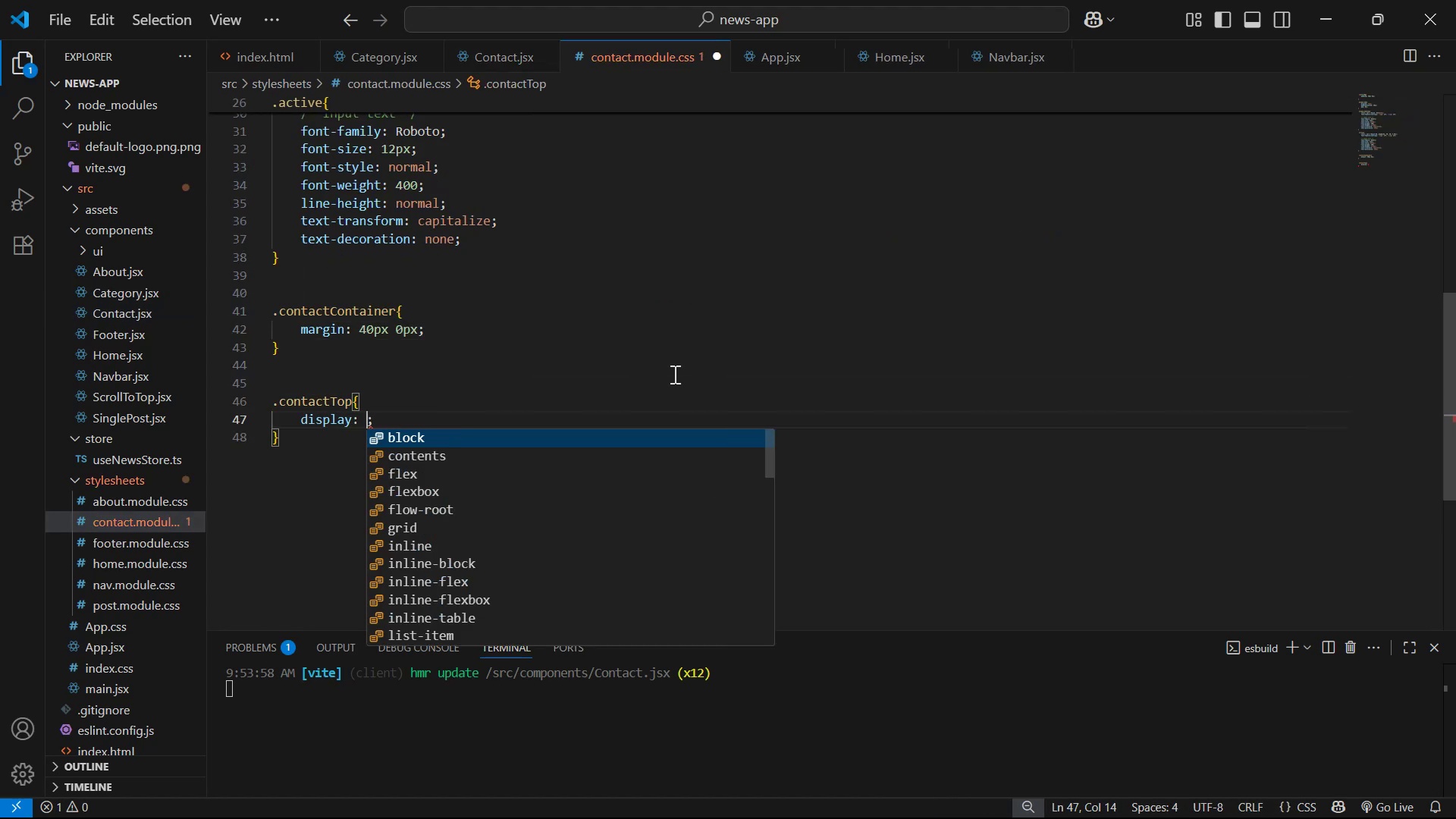 
key(ArrowDown)
 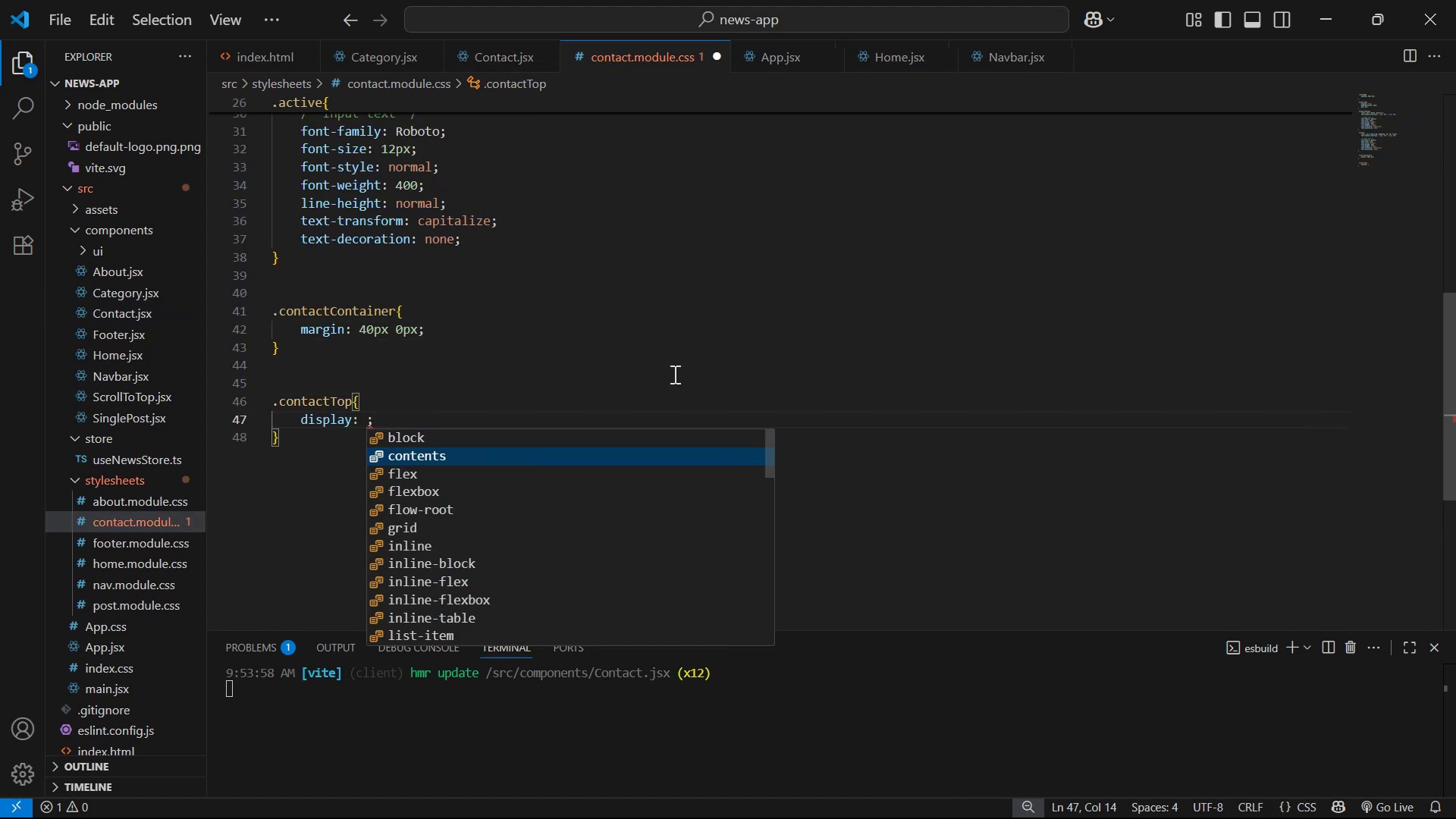 
key(ArrowDown)
 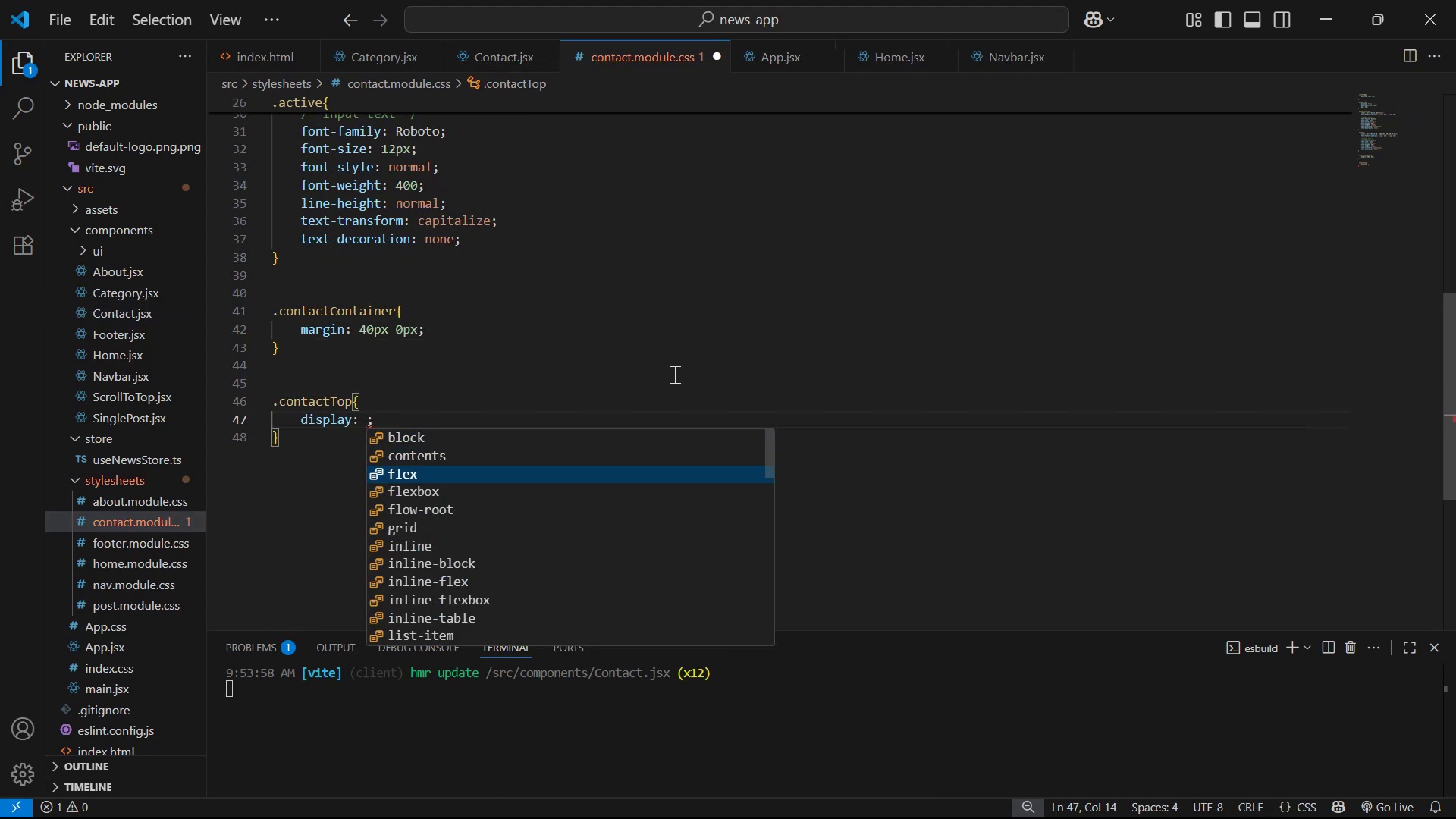 
key(Enter)
 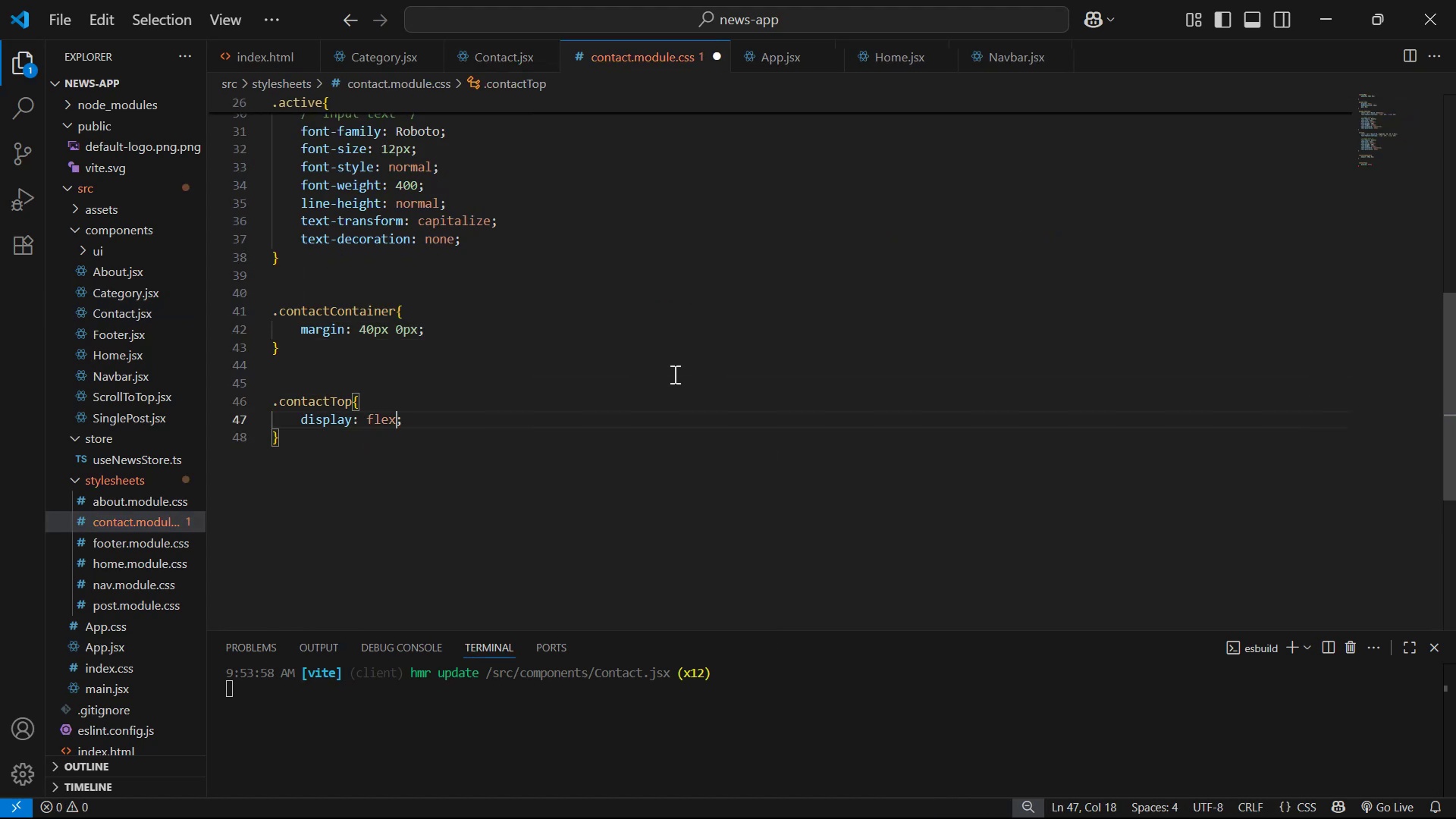 
key(ArrowRight)
 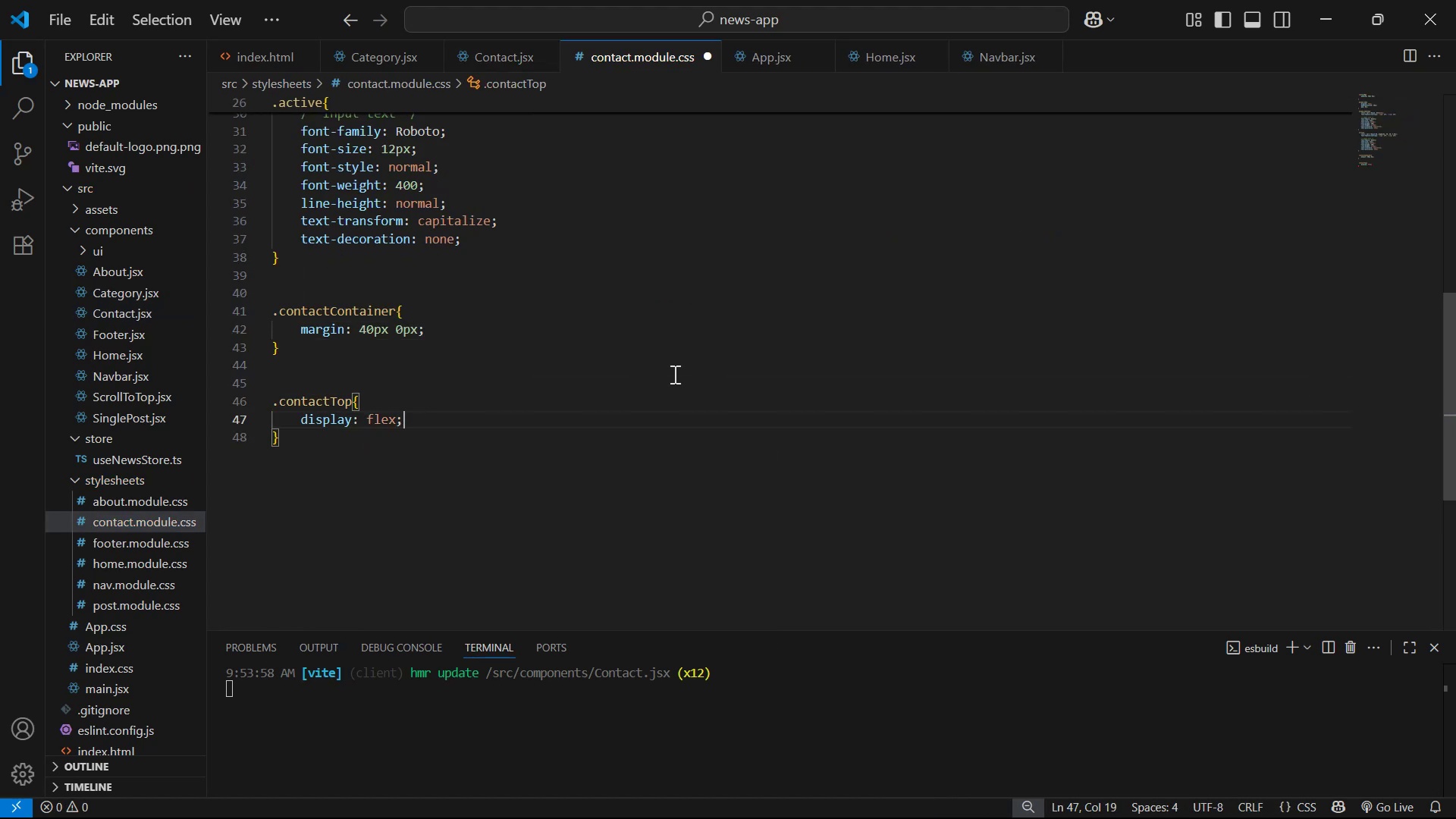 
key(Enter)
 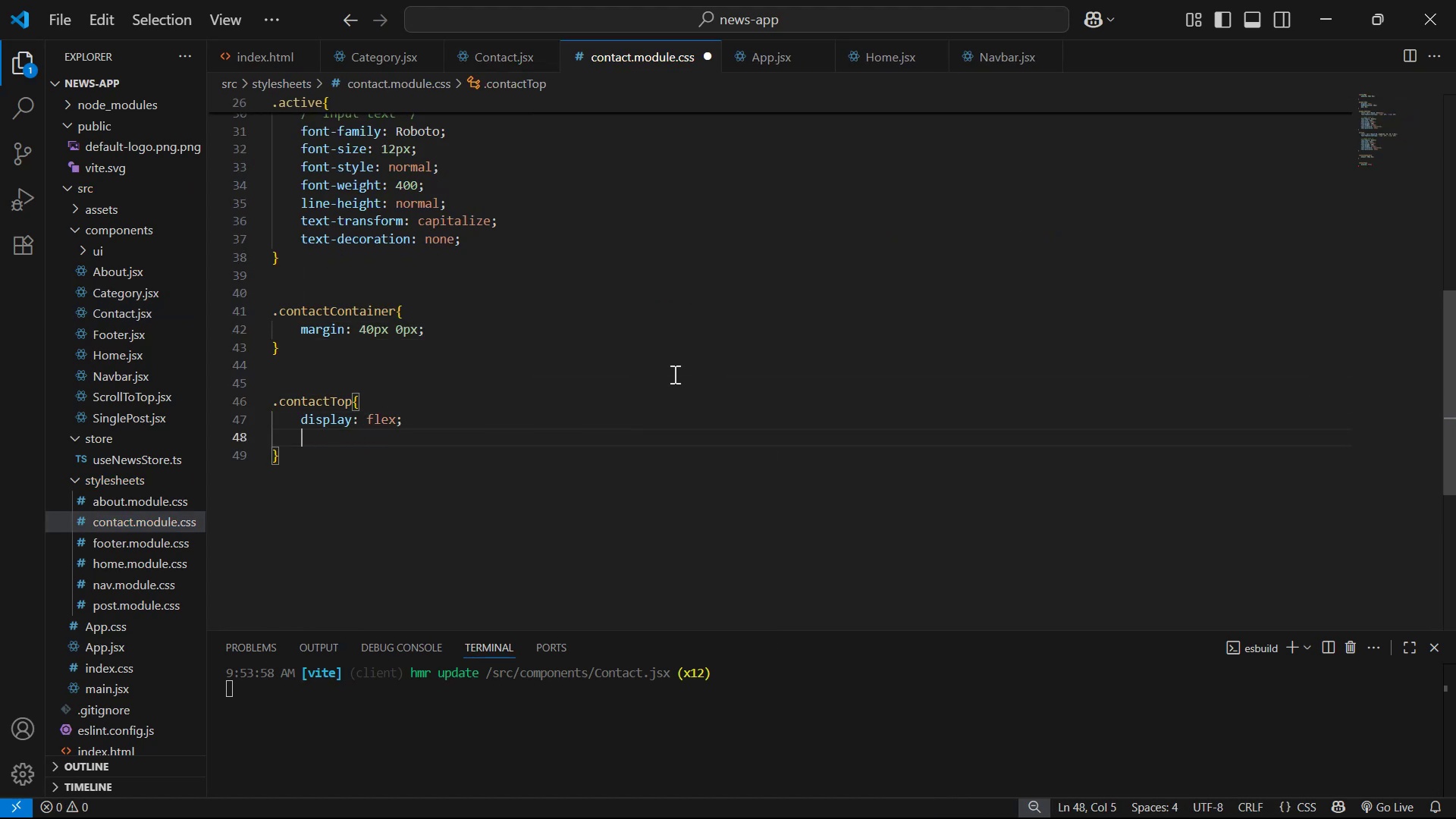 
key(A)
 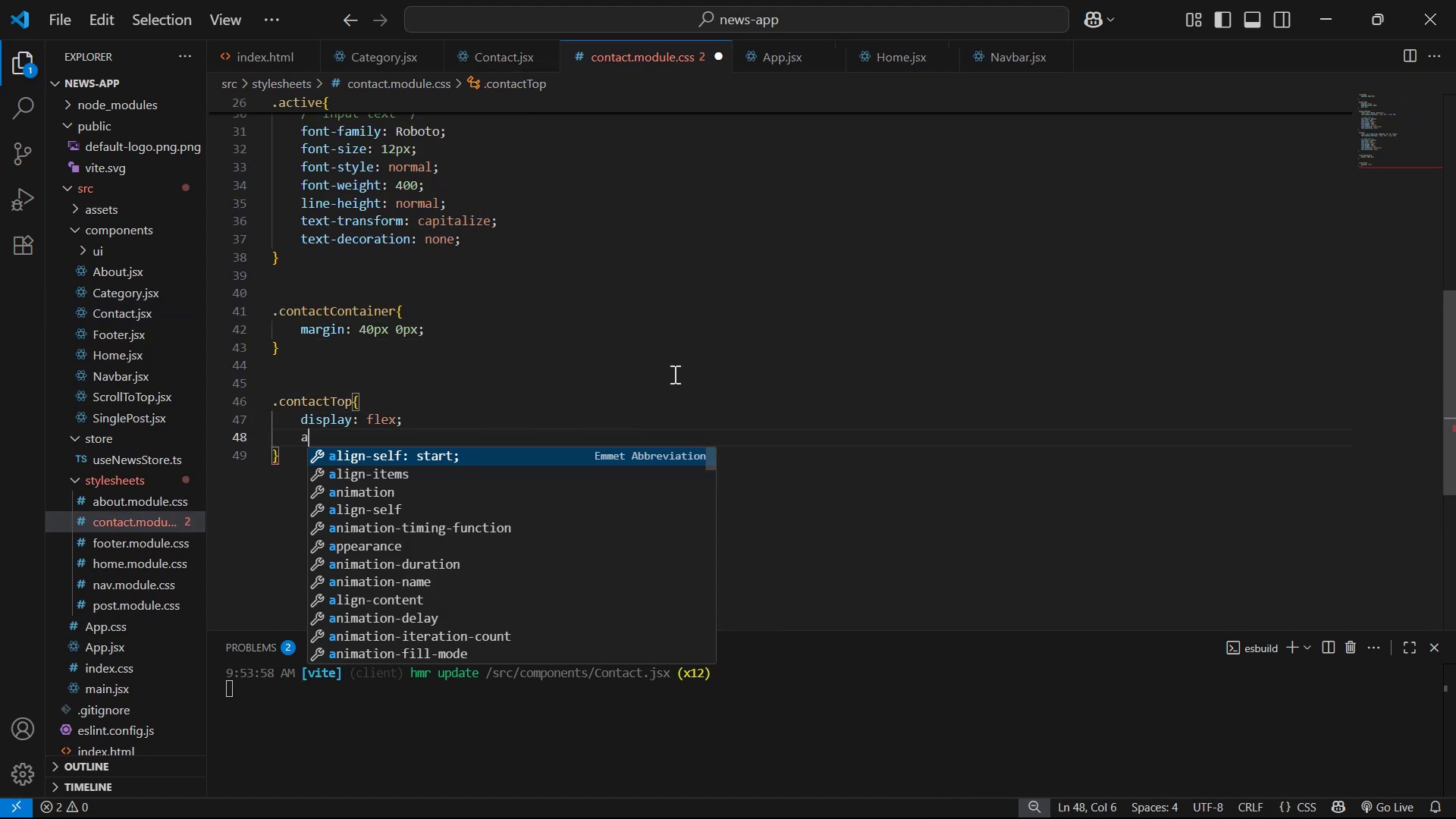 
key(ArrowDown)
 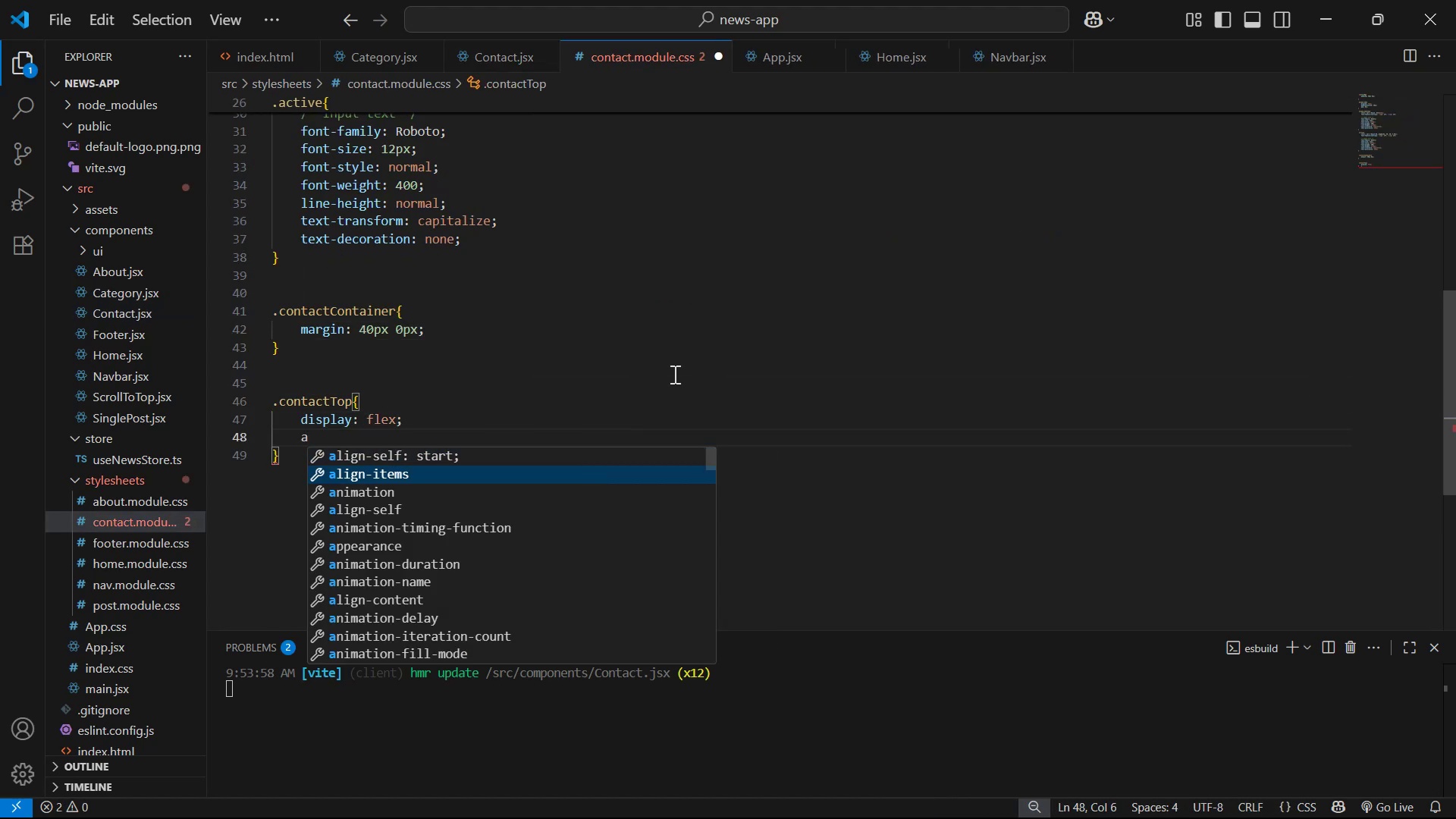 
key(Enter)
 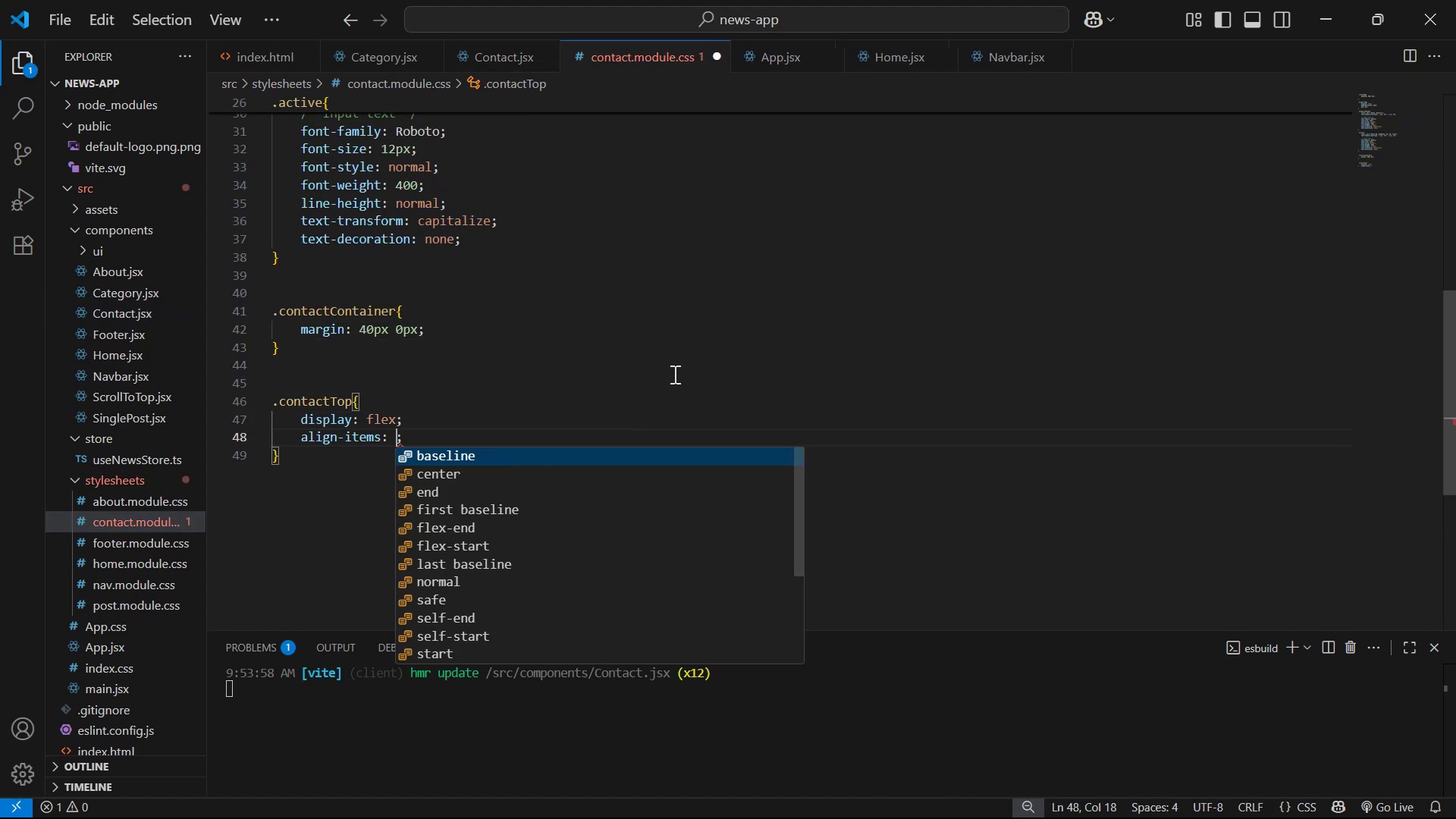 
key(ArrowDown)
 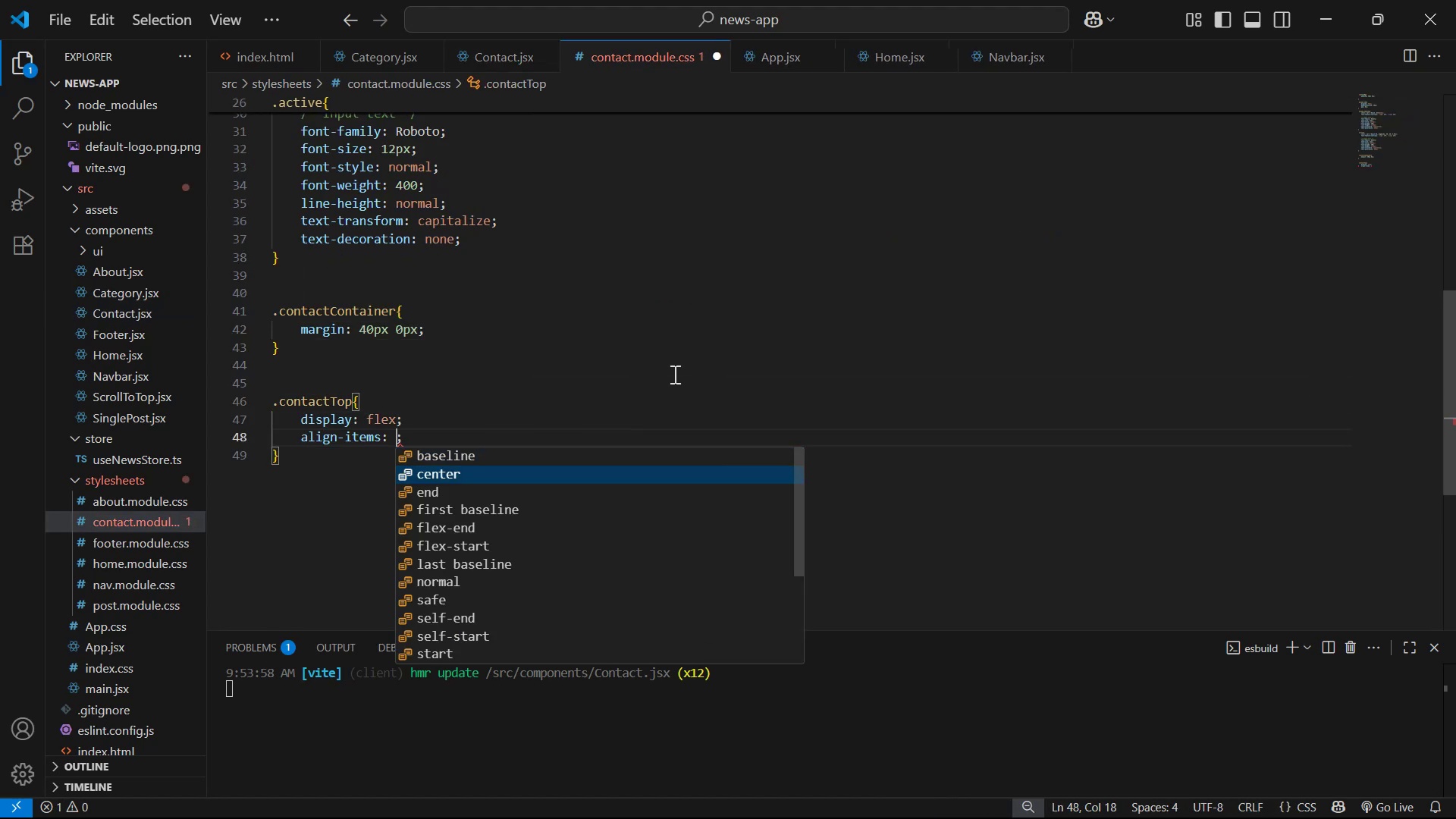 
key(Enter)
 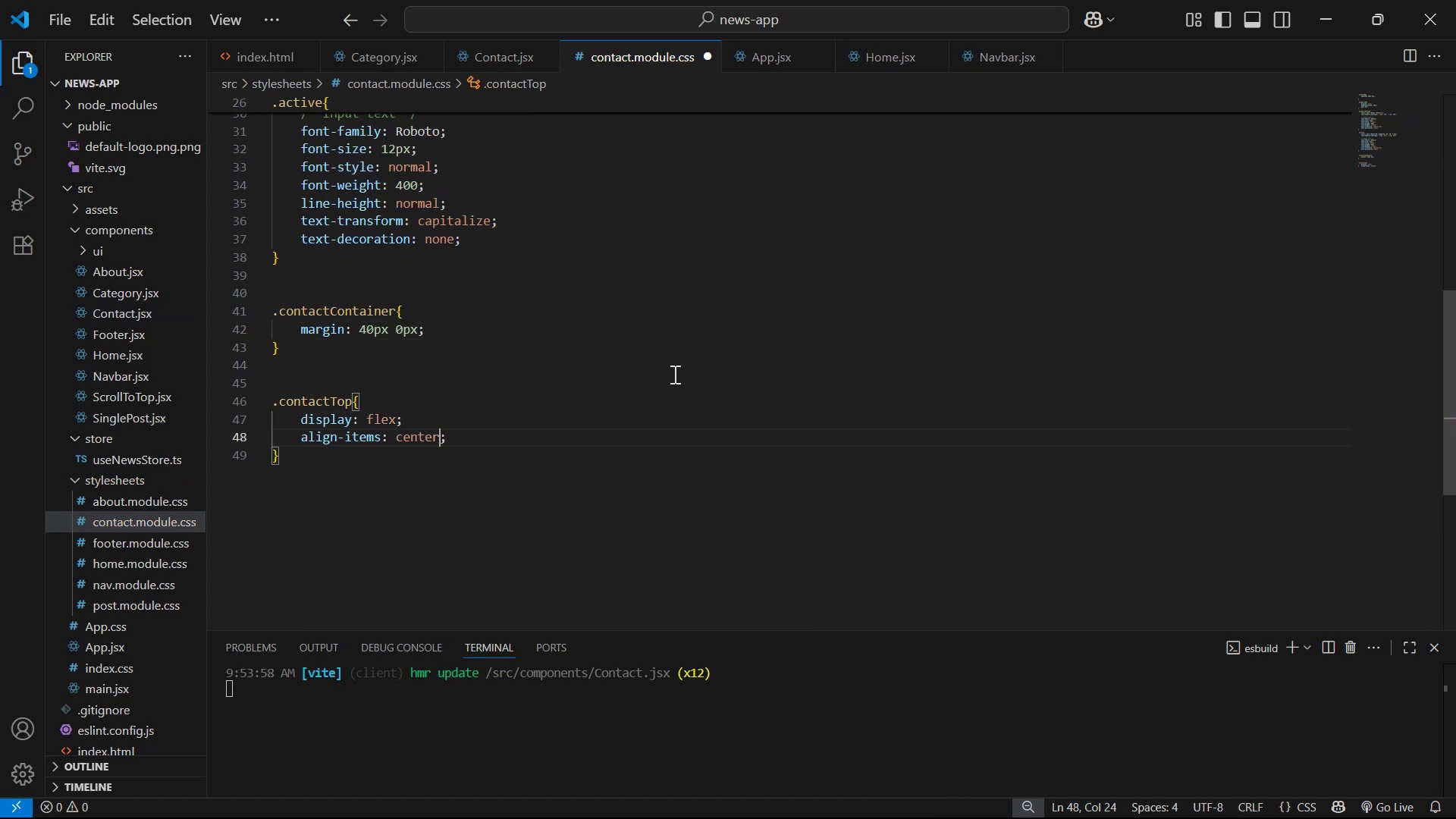 
key(ArrowRight)
 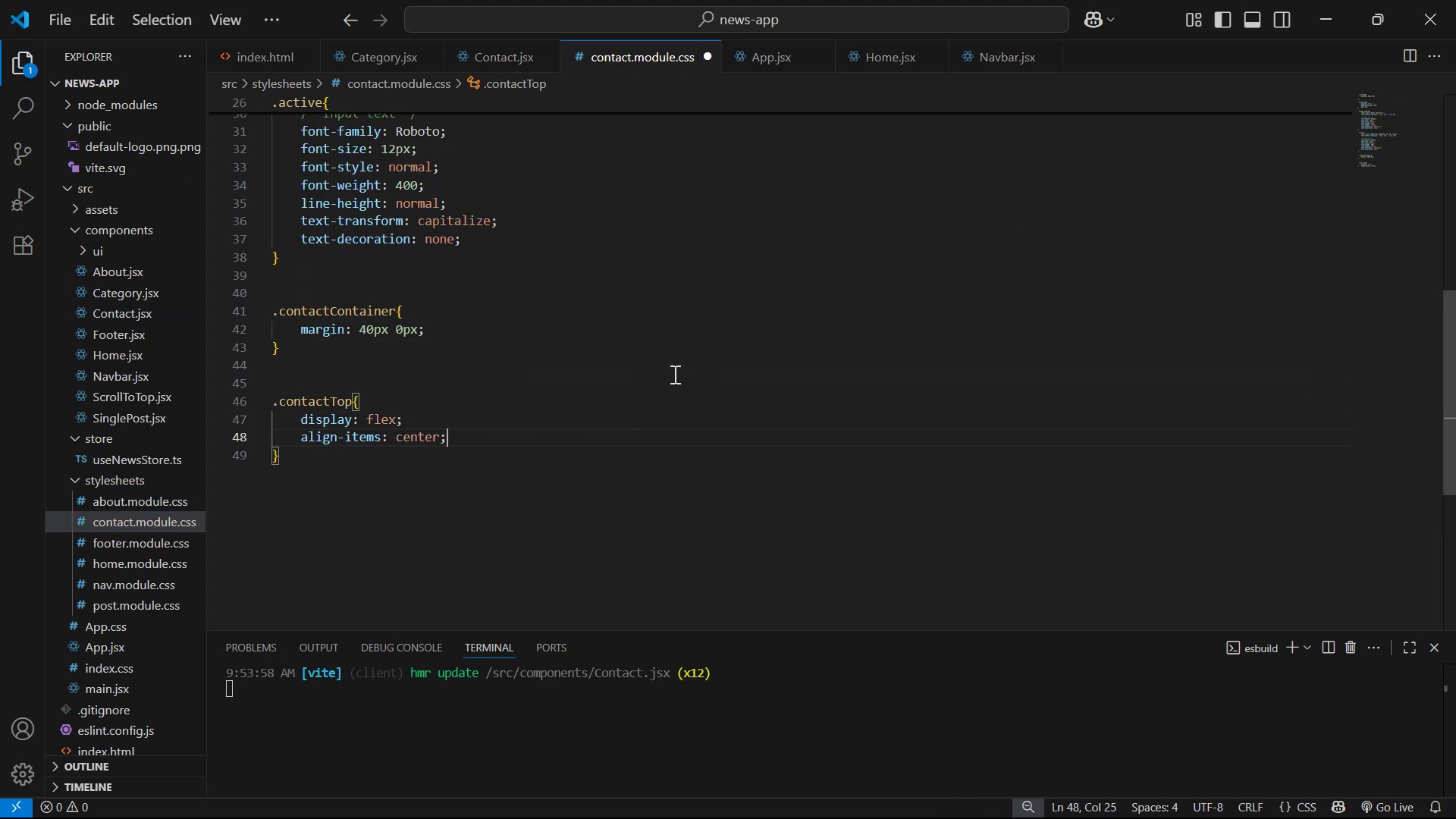 
key(Enter)
 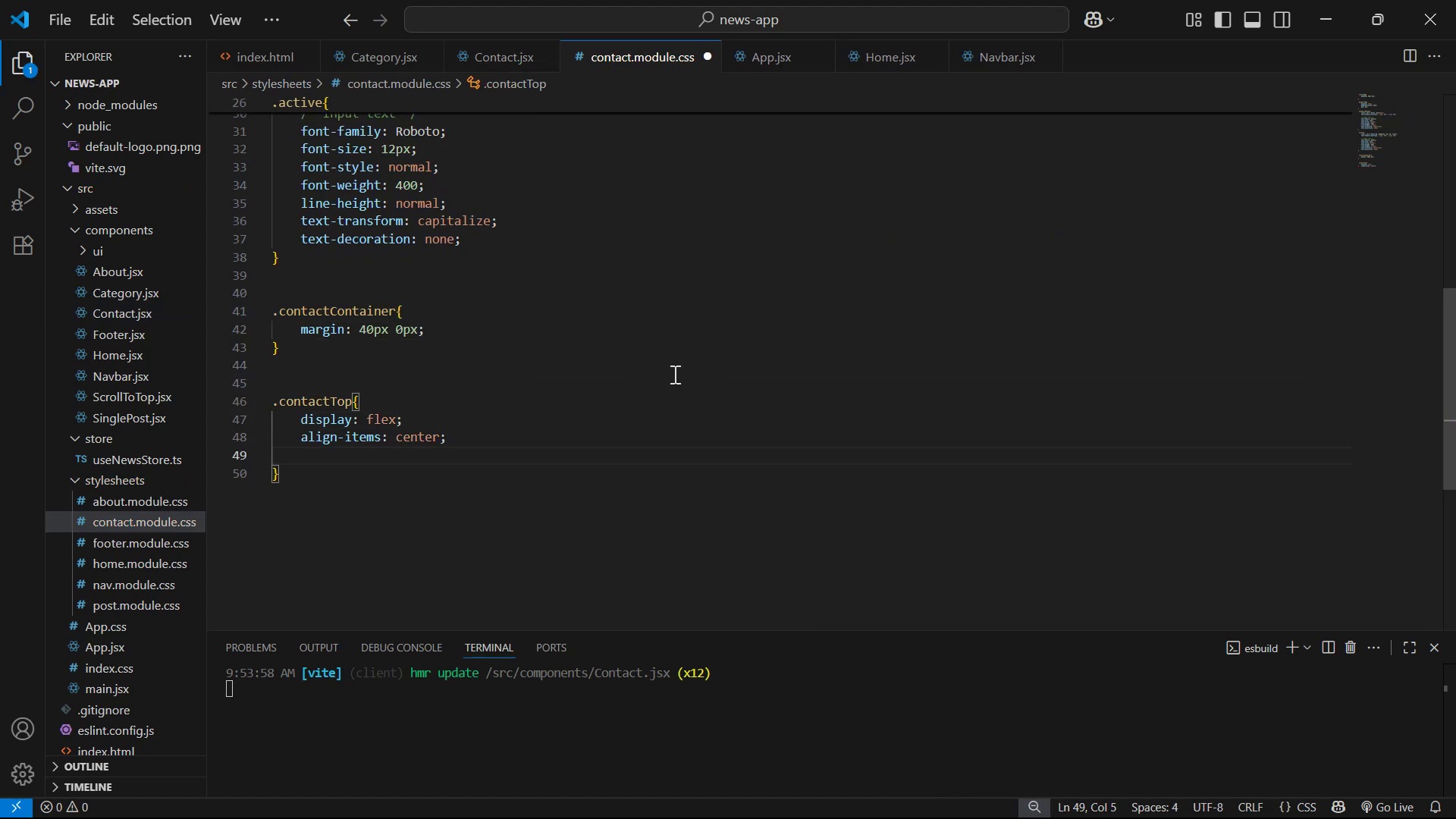 
type(jus)
 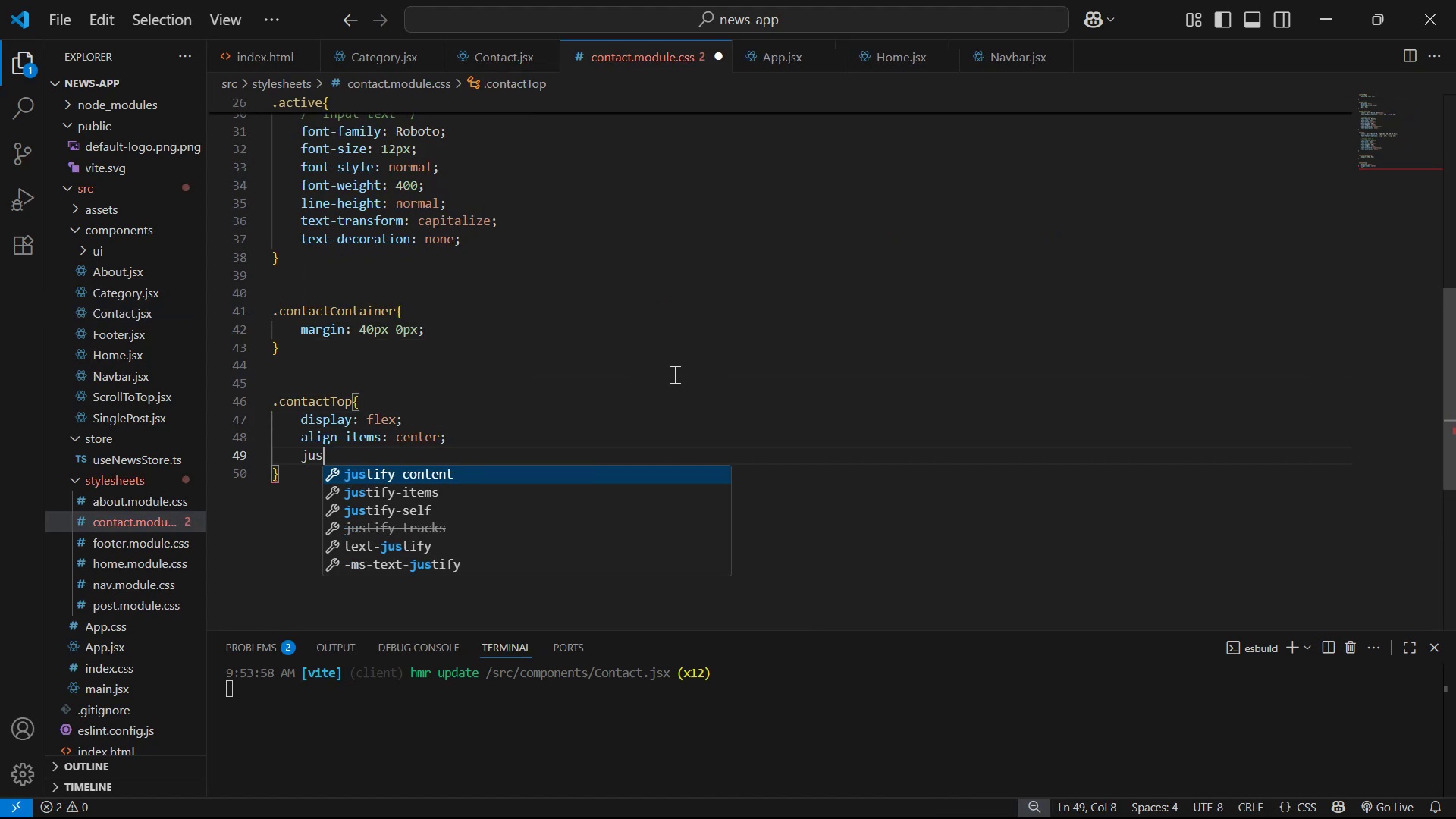 
key(Enter)
 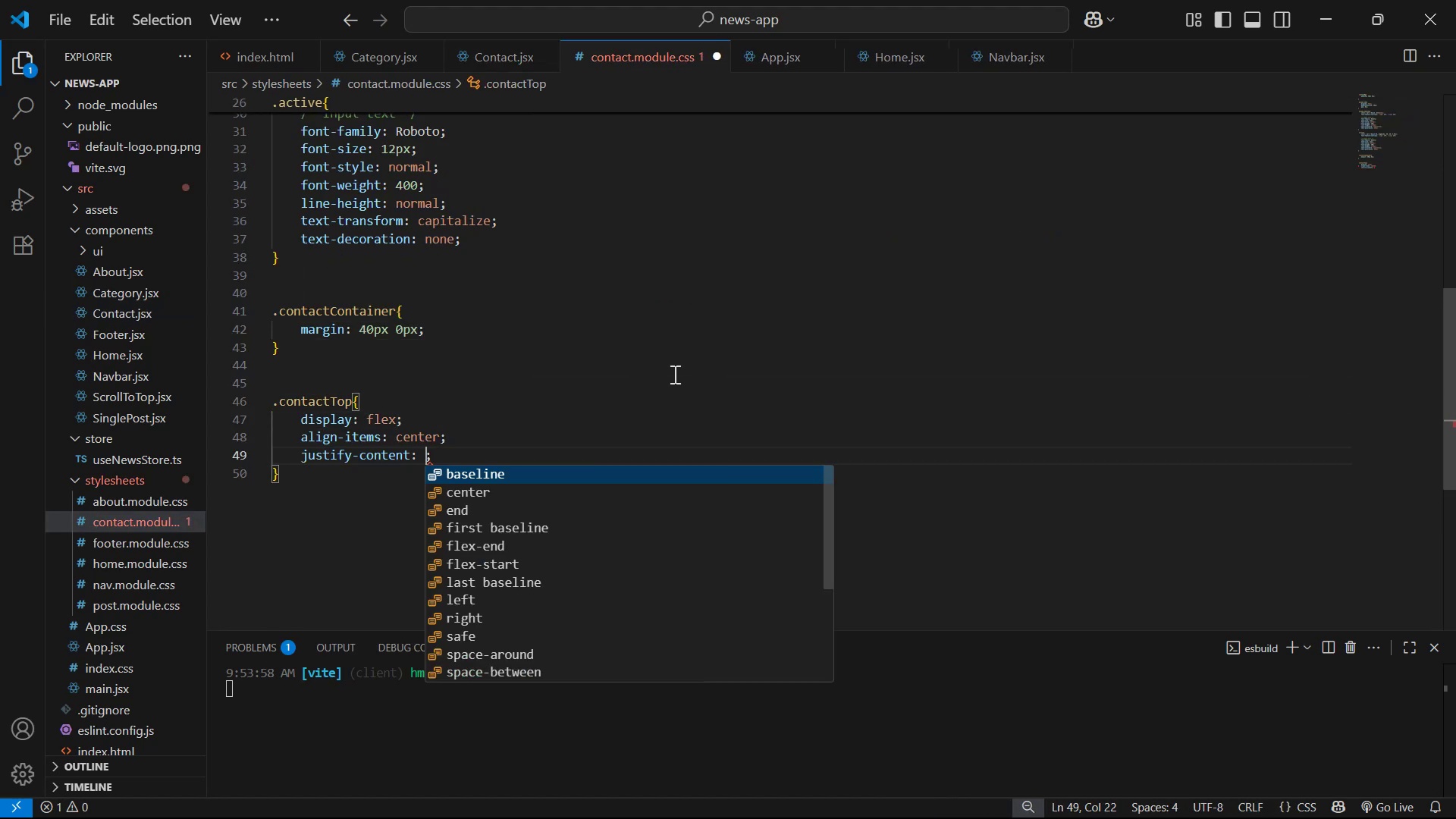 
key(S)
 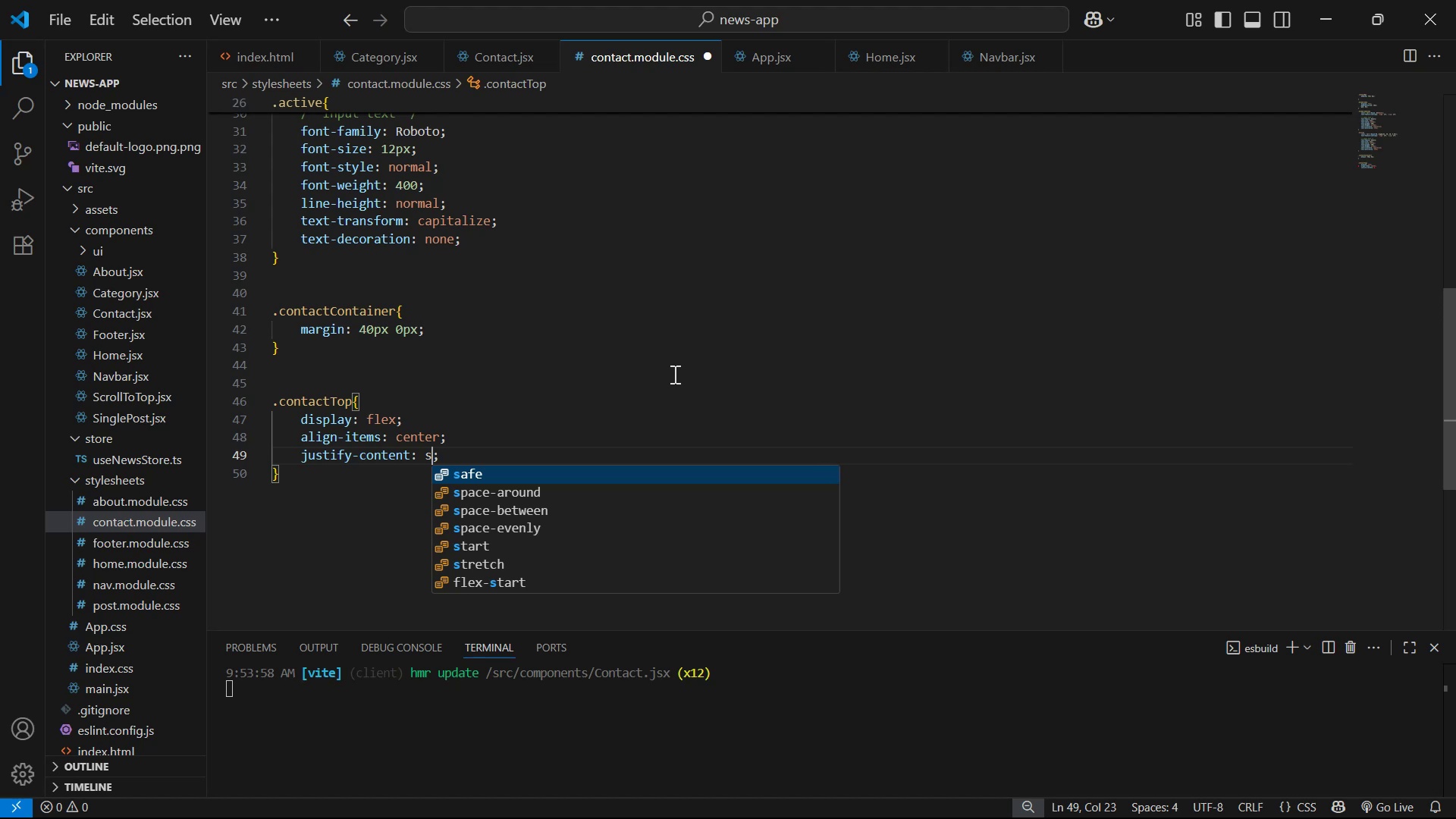 
key(ArrowDown)
 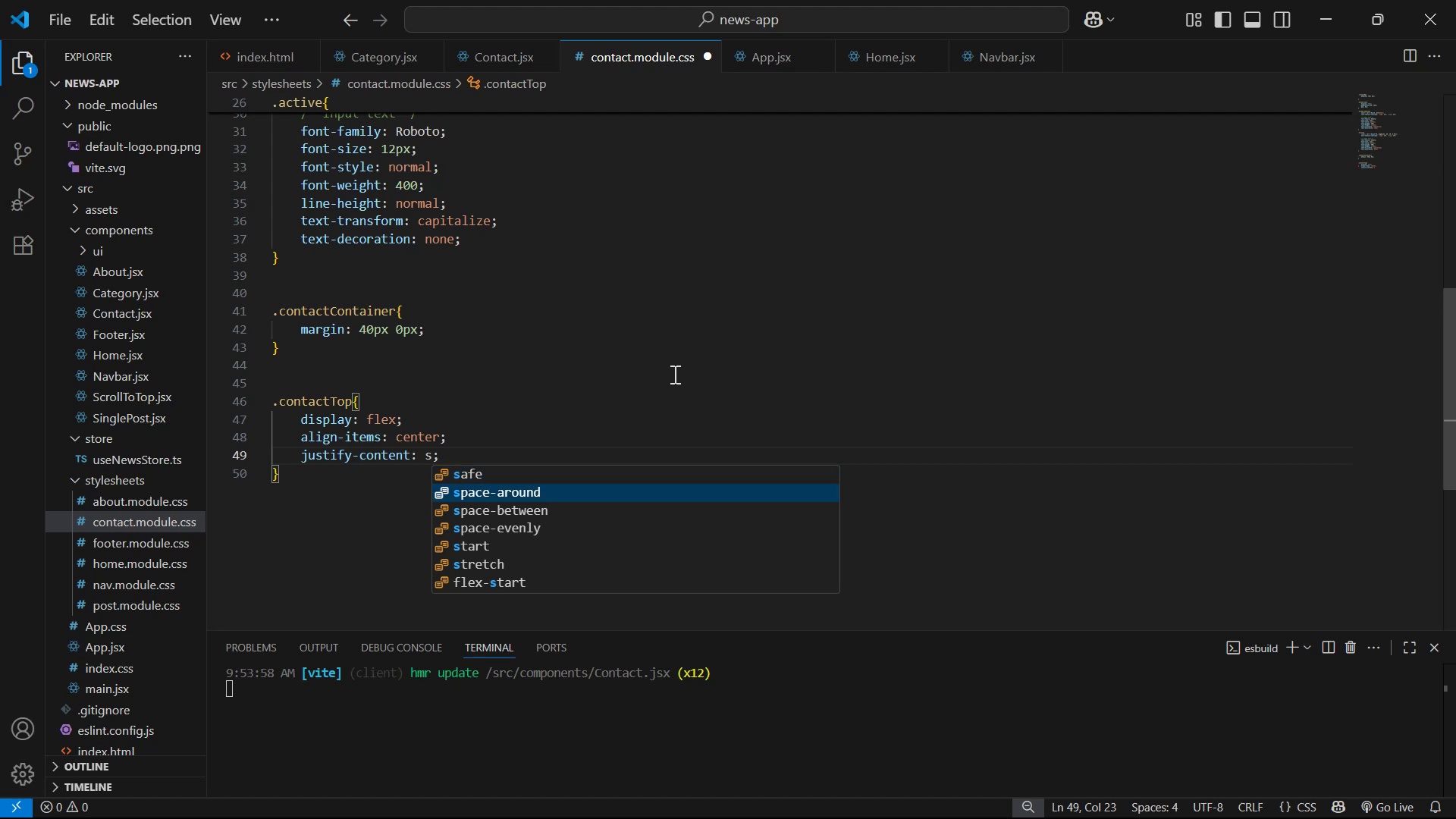 
key(ArrowDown)
 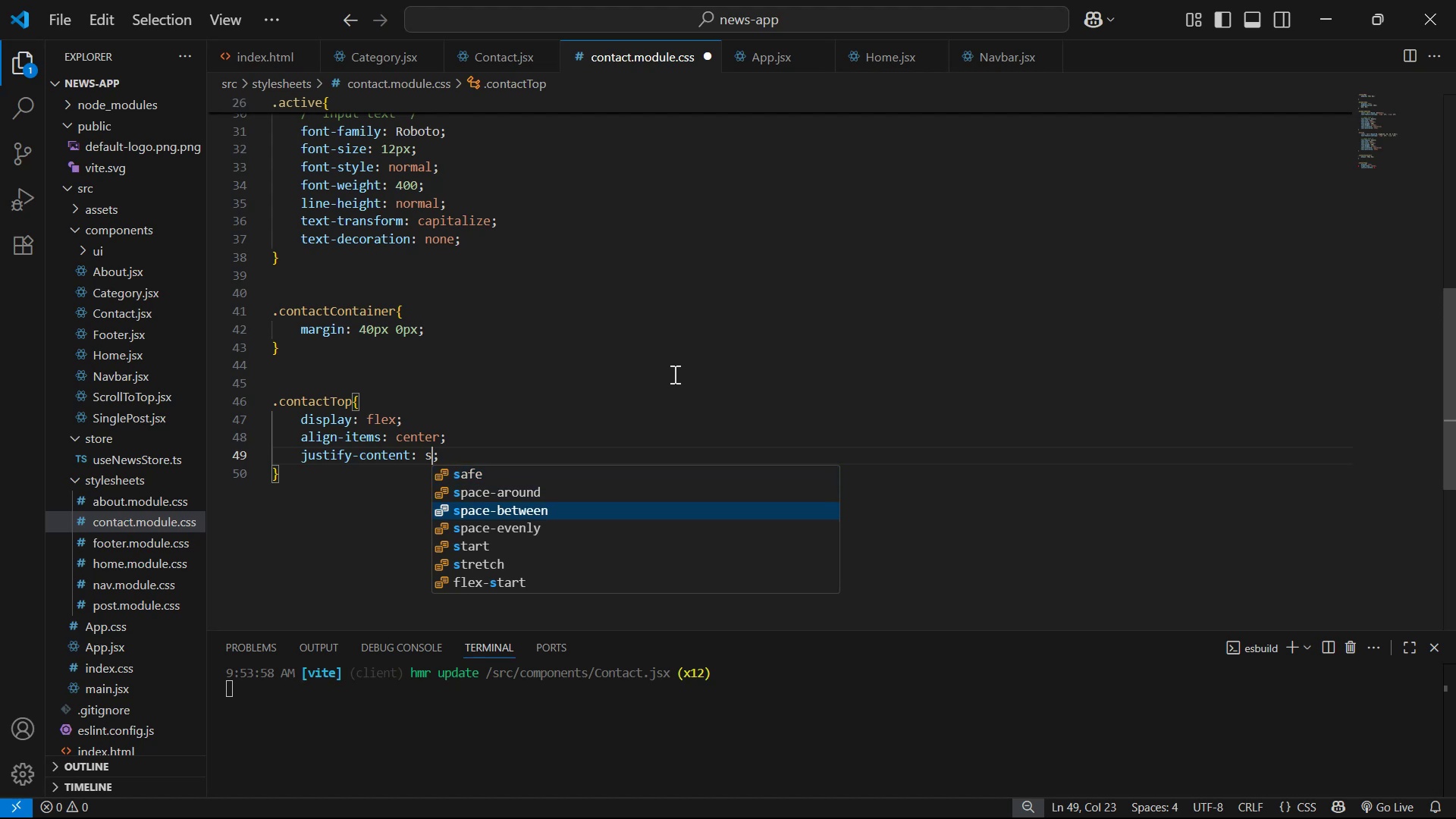 
key(Enter)
 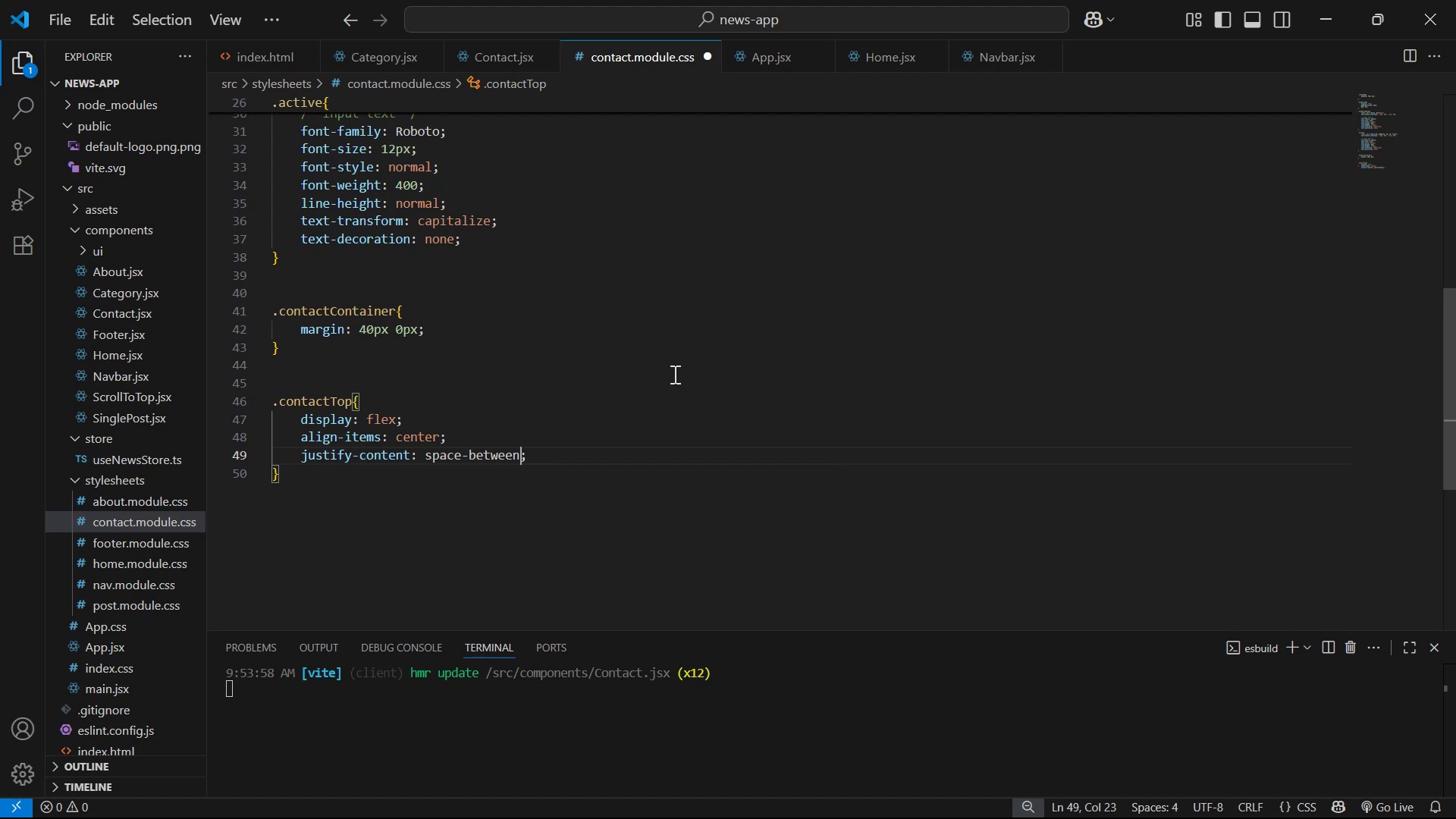 
key(Control+S)
 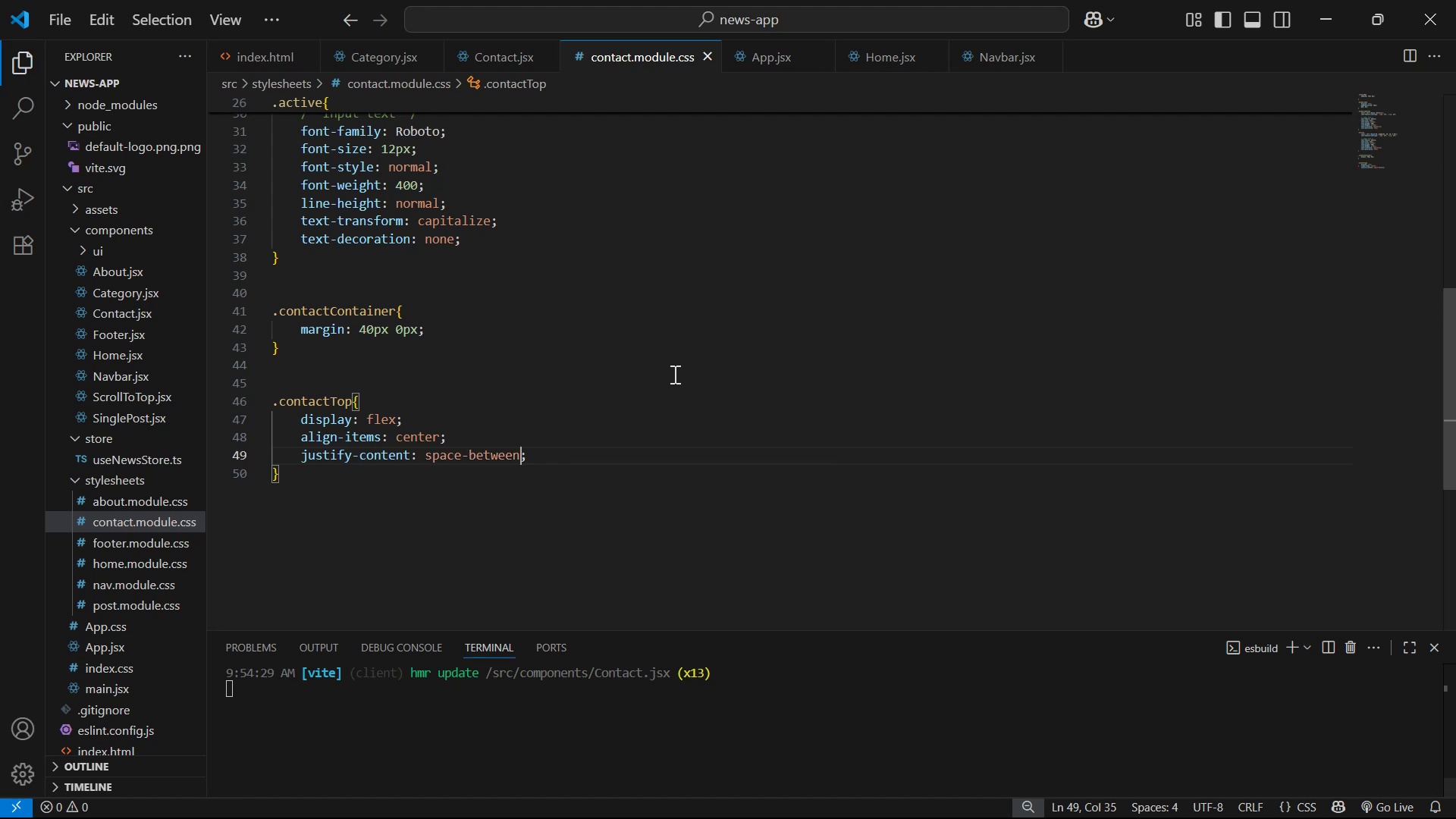 
key(Alt+Tab)
 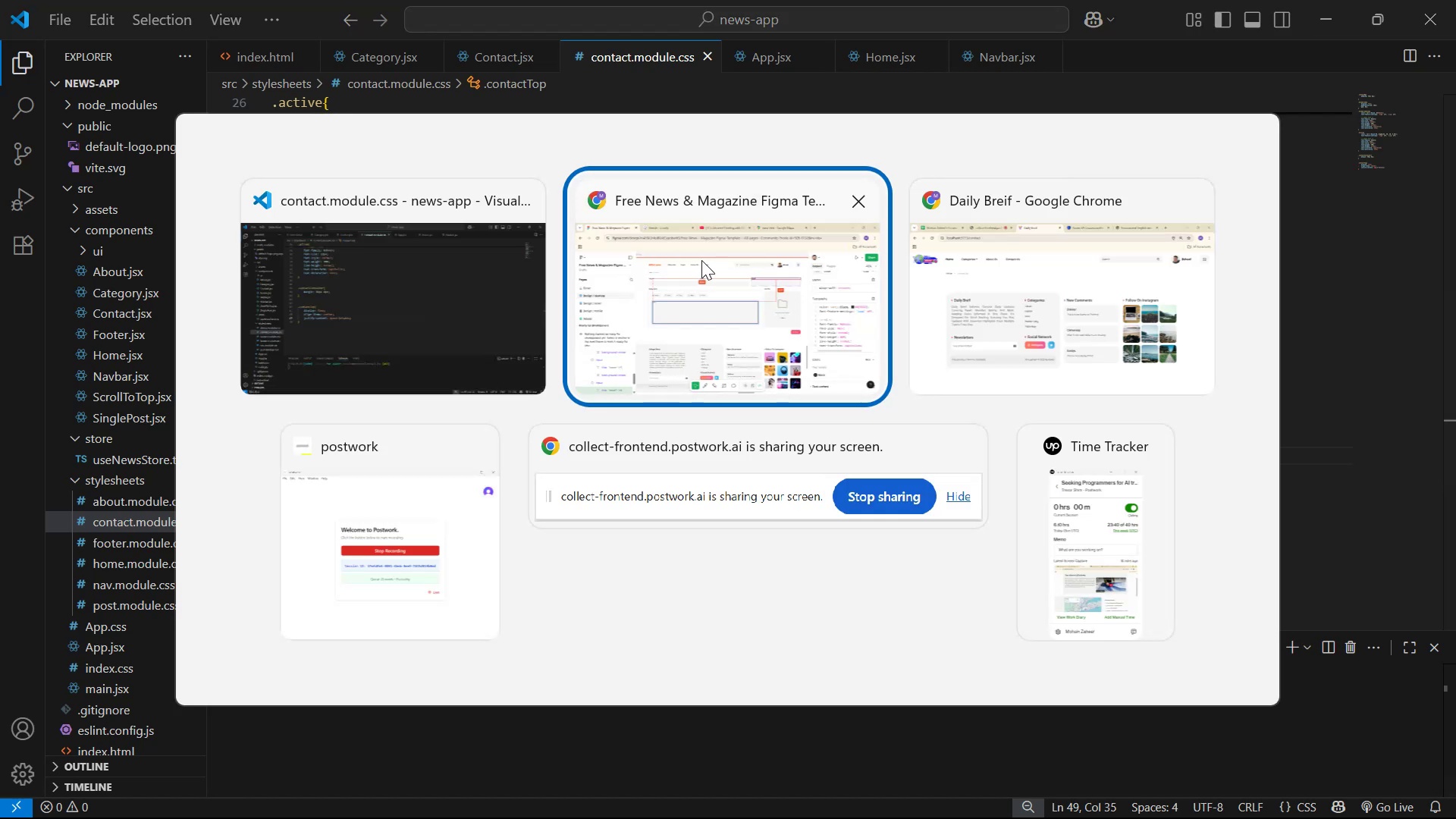 
key(Alt+Tab)
 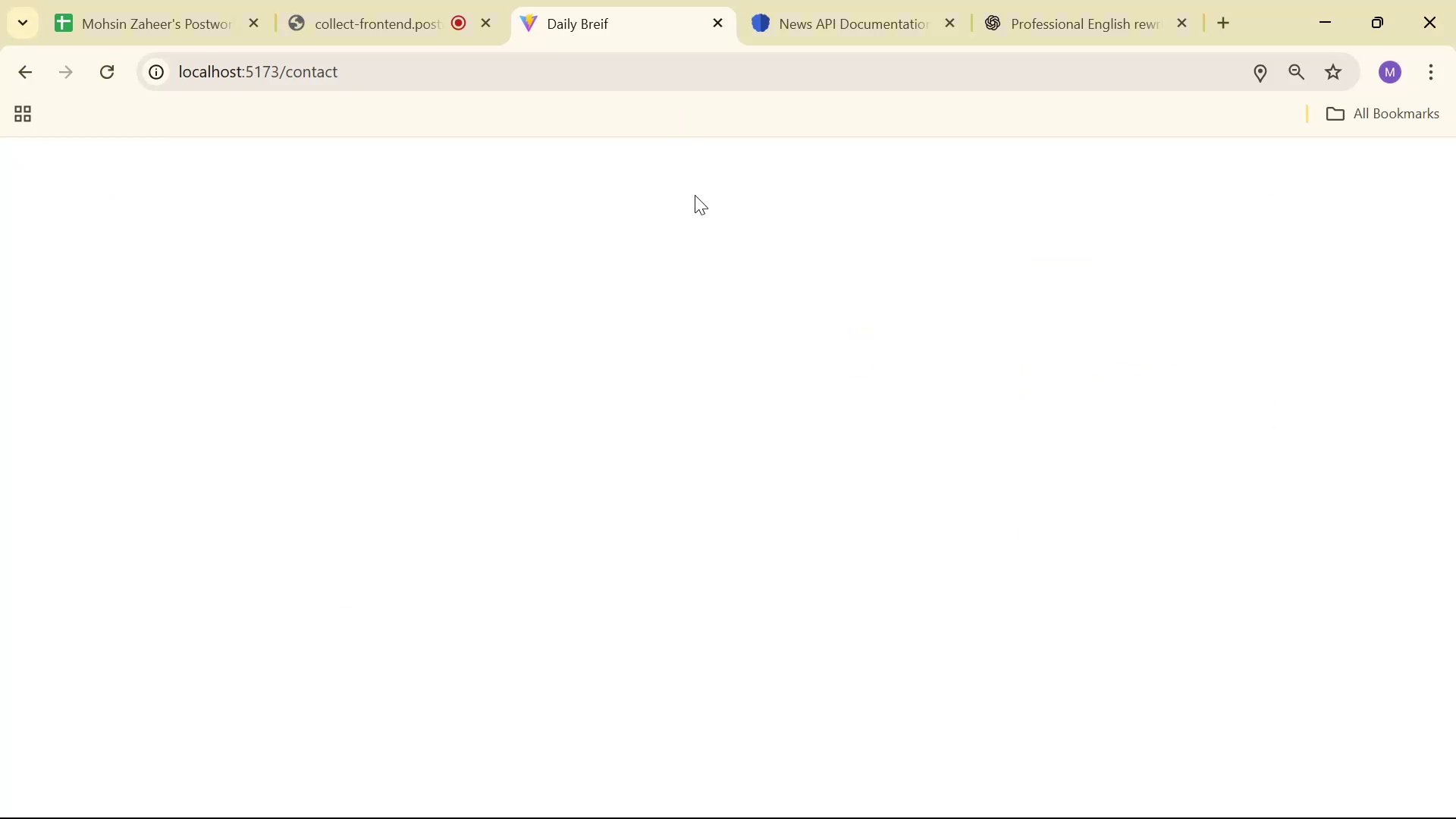 
key(Alt+Tab)
 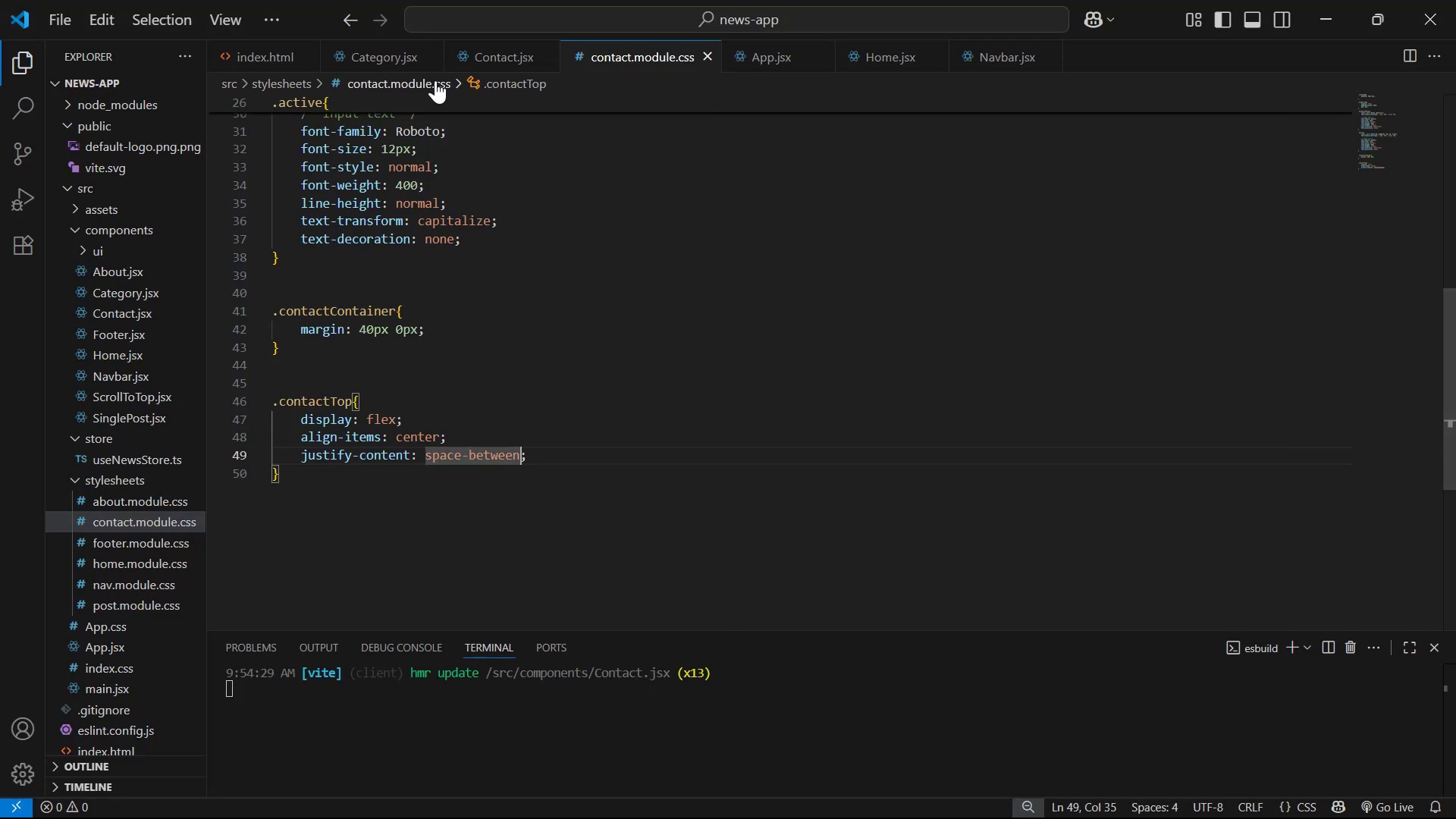 
left_click([470, 59])
 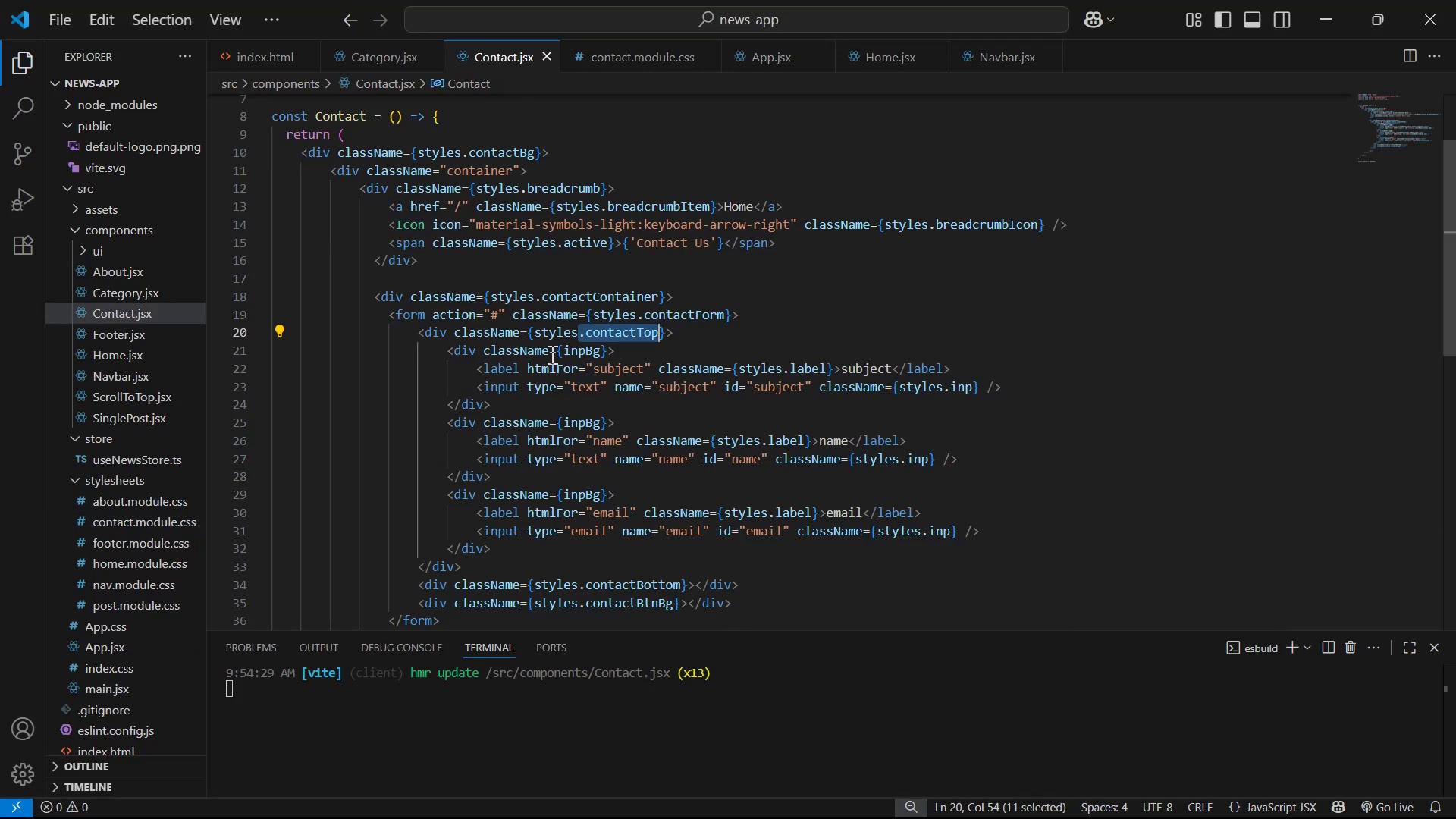 
left_click([567, 354])
 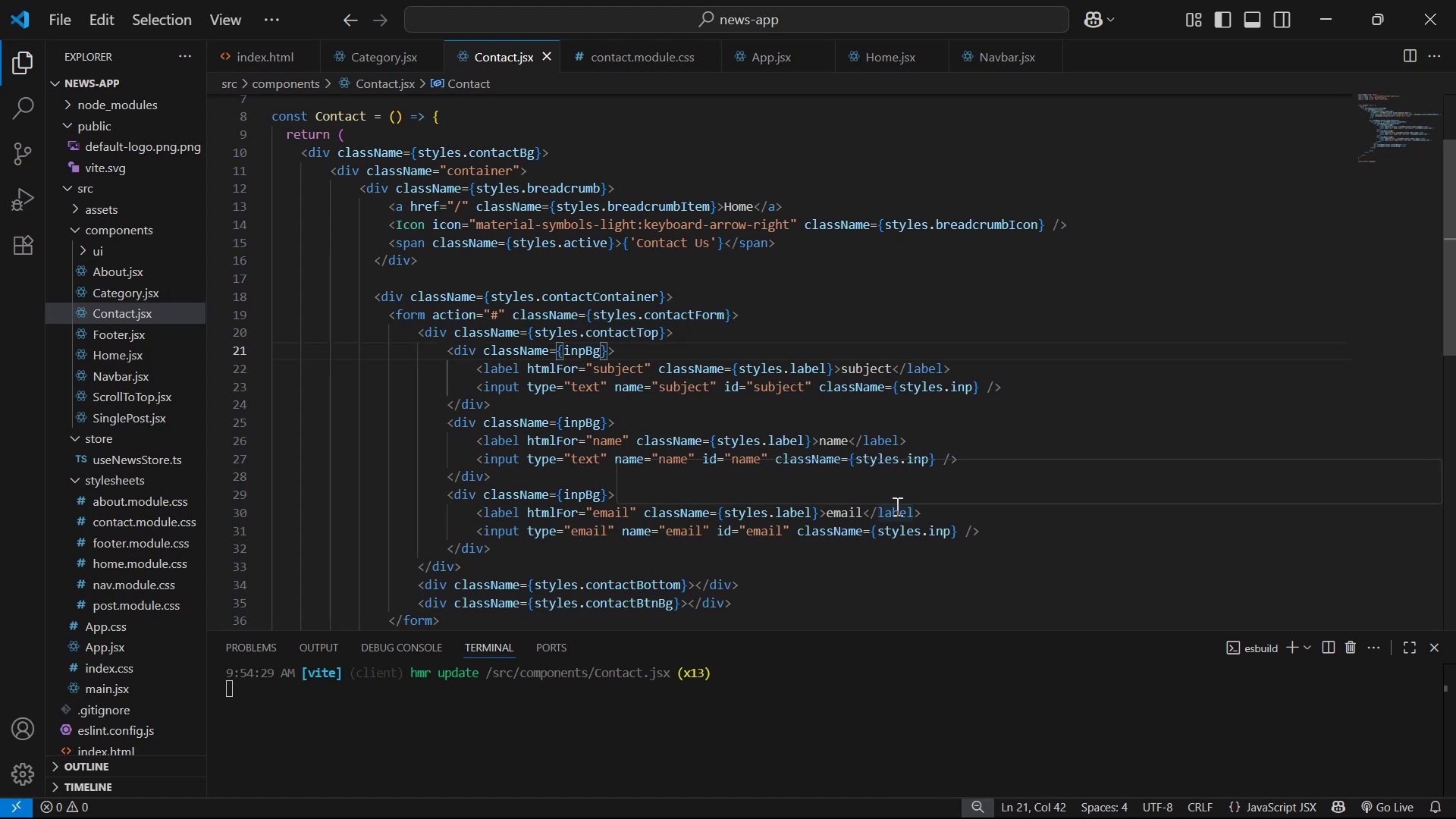 
key(ArrowLeft)
 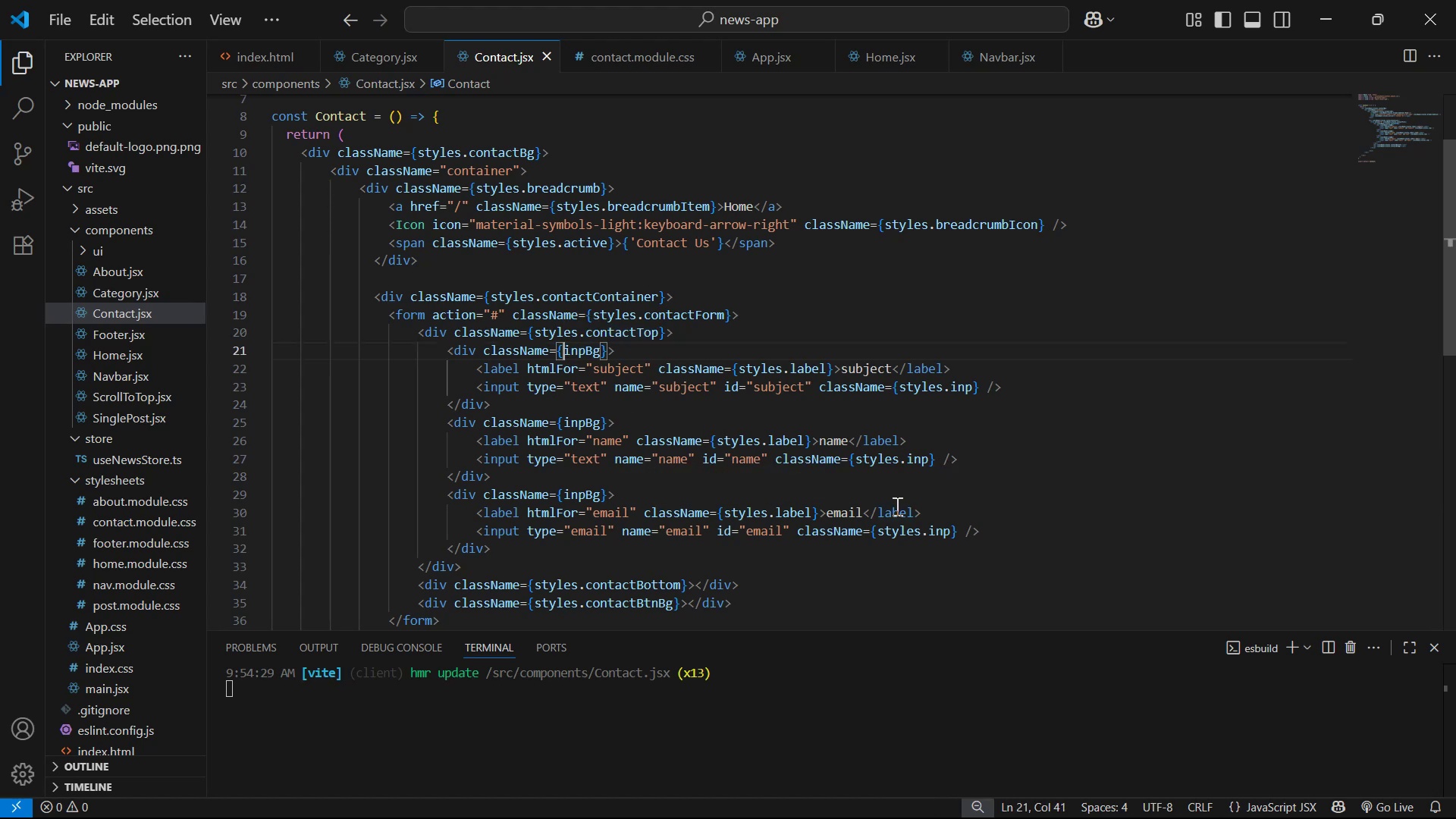 
type(sty)
 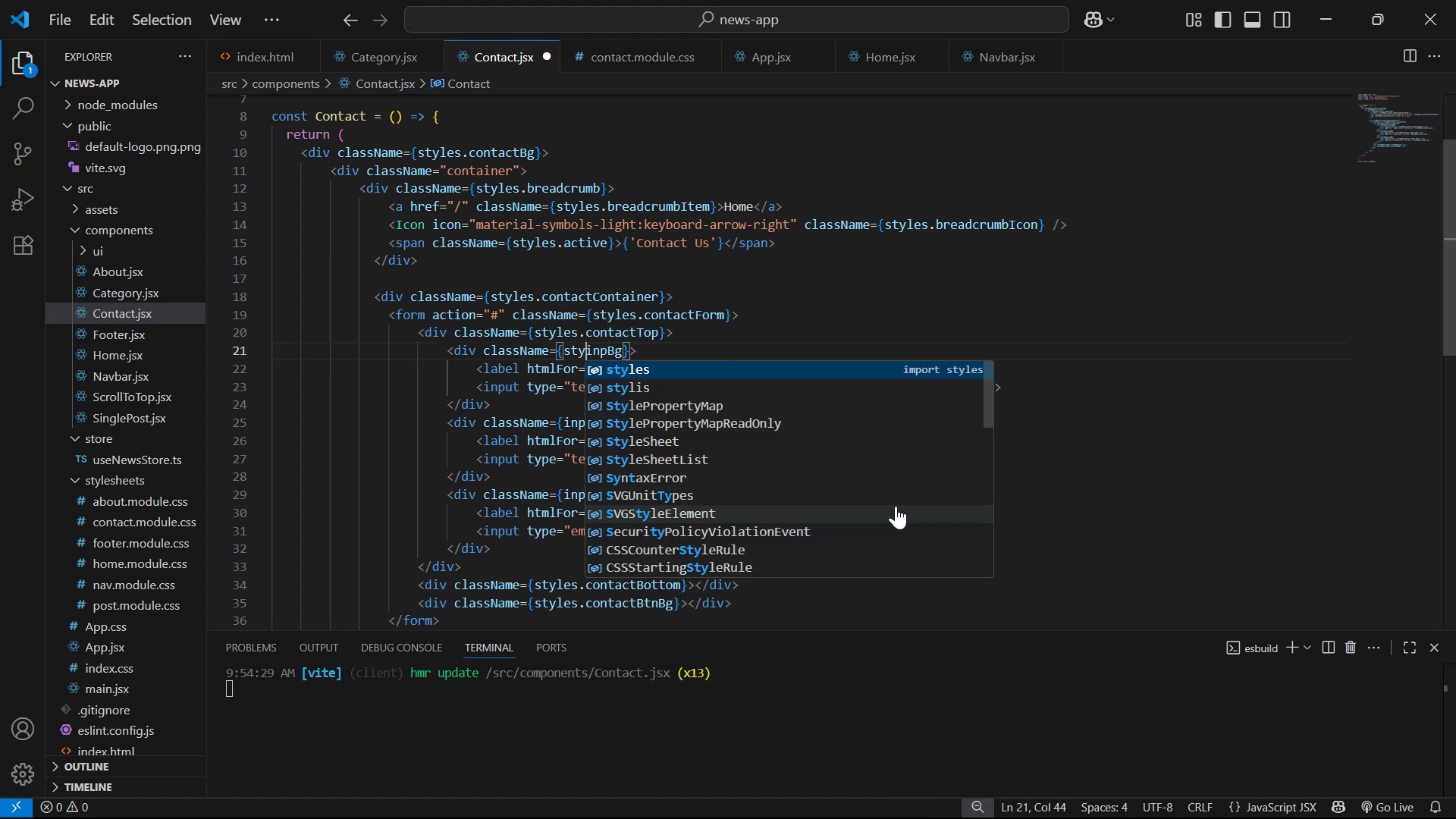 
key(Enter)
 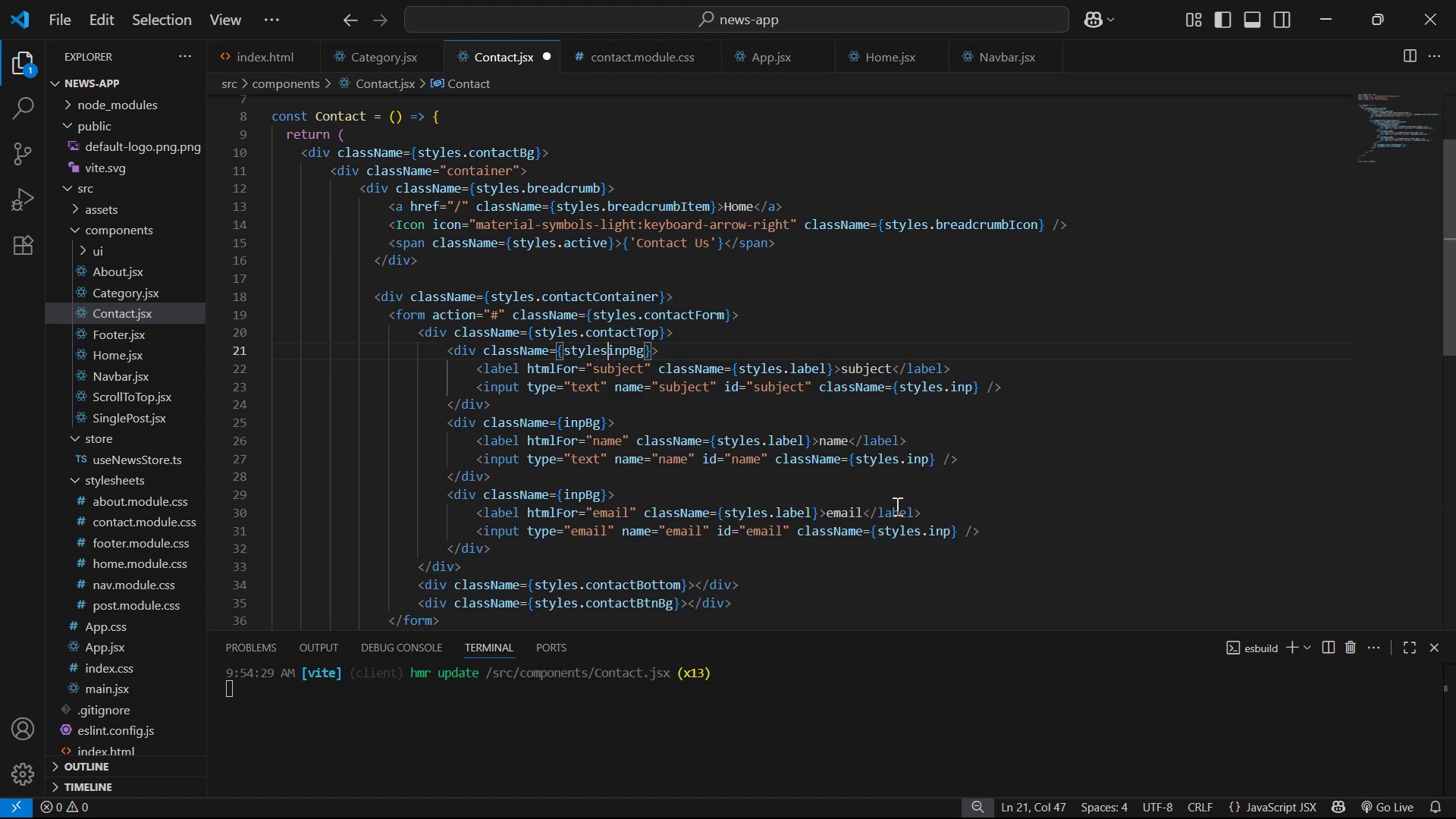 
key(Period)
 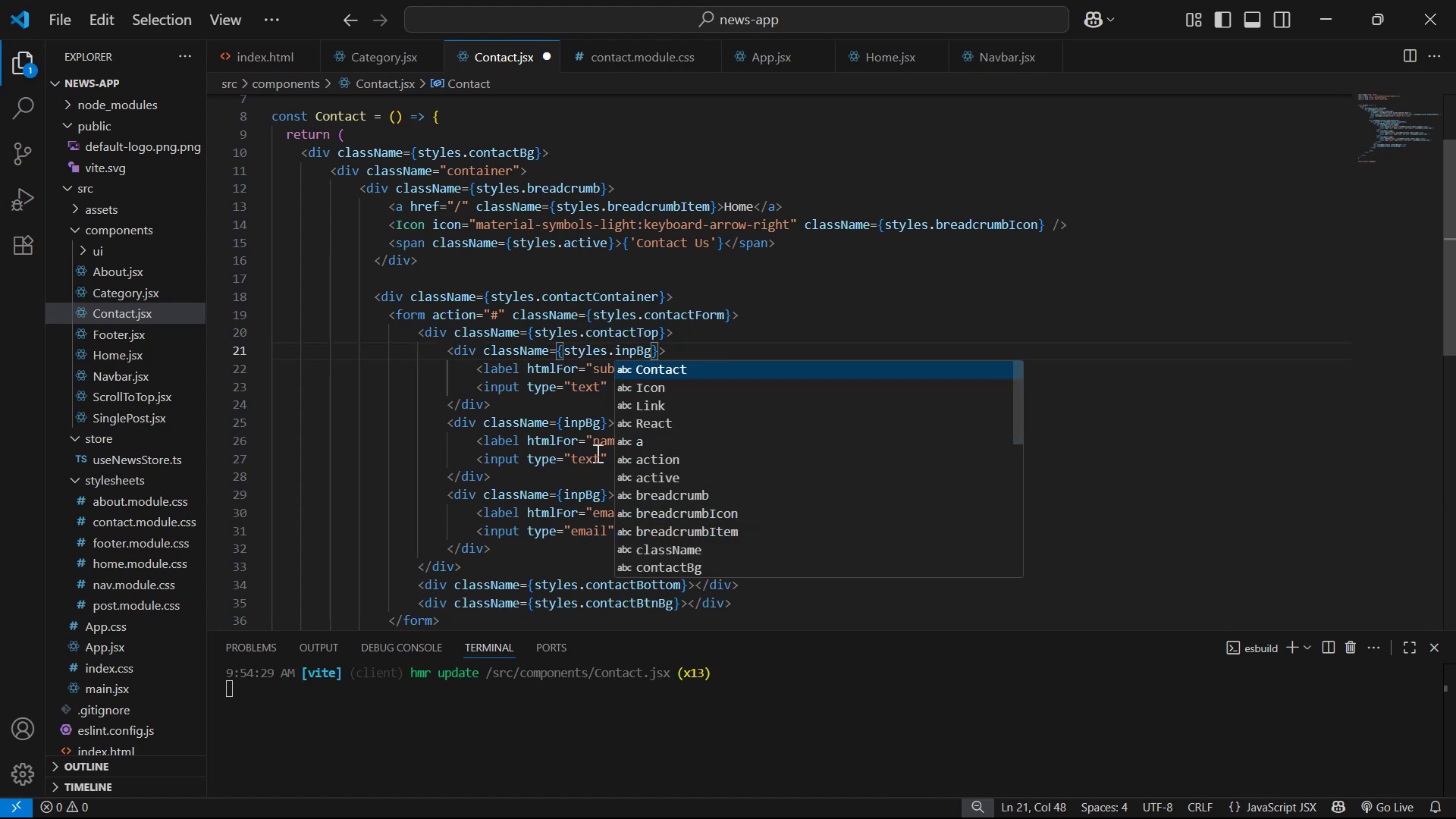 
left_click([563, 425])
 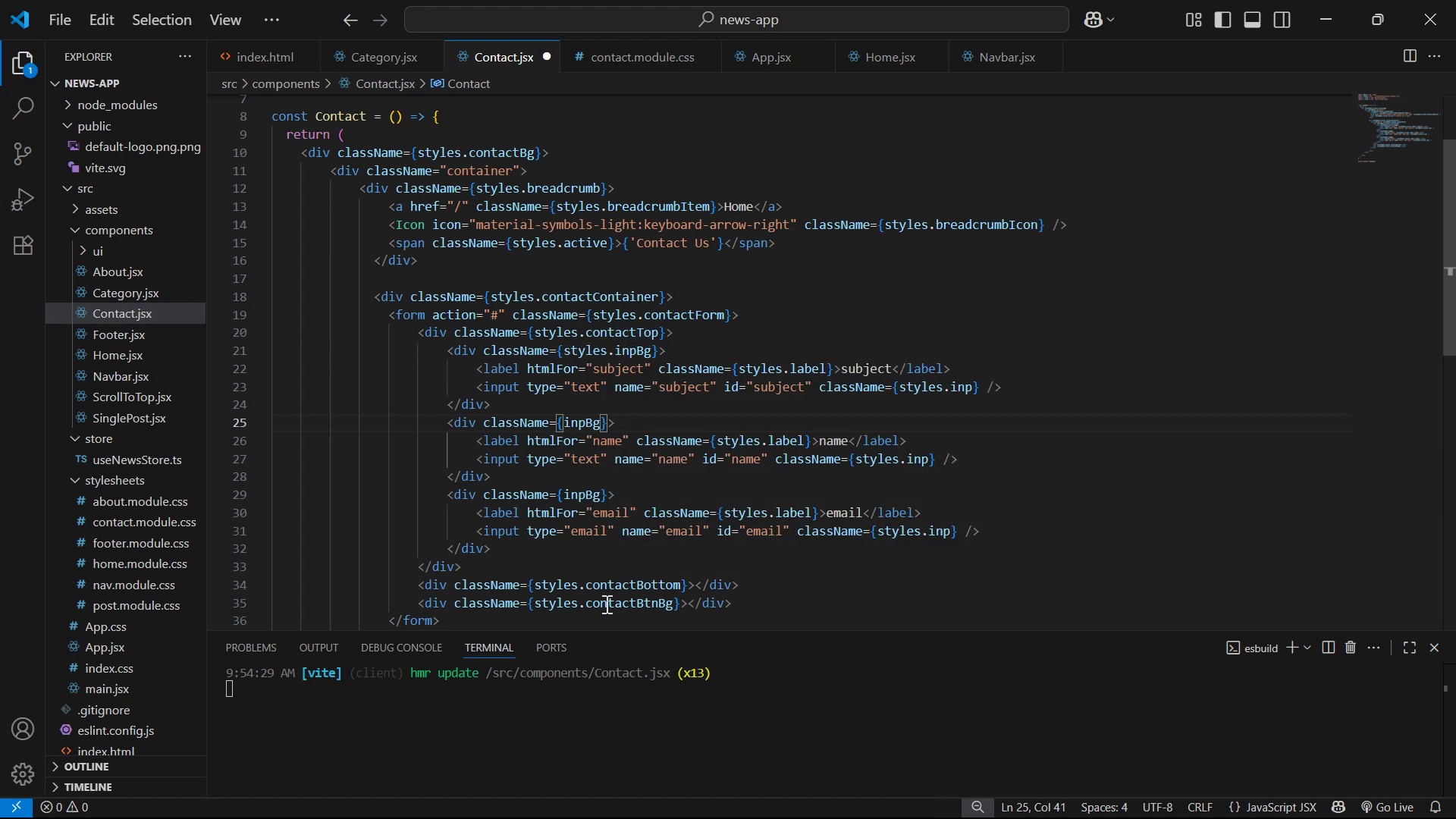 
type(sty)
 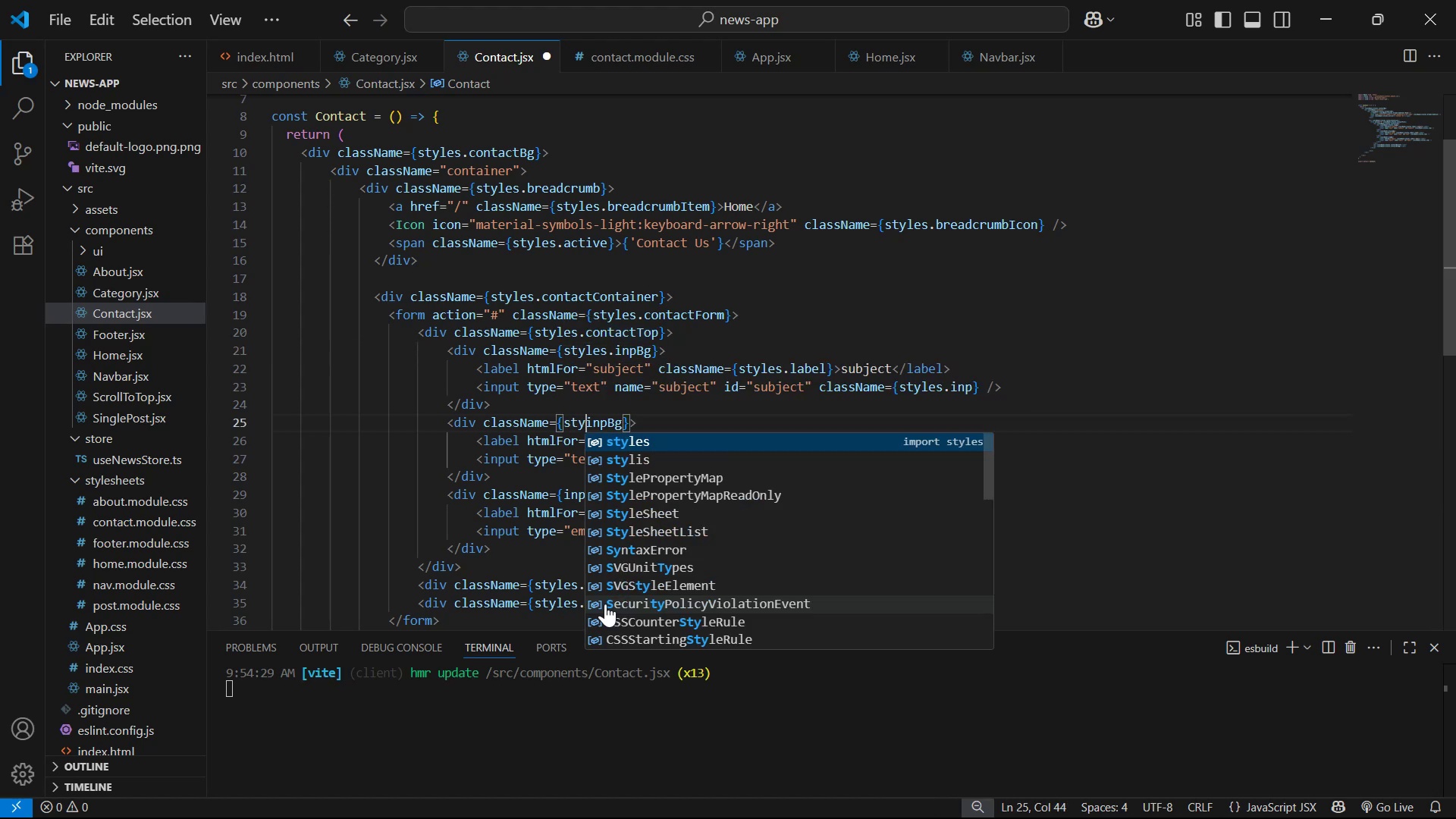 
key(Enter)
 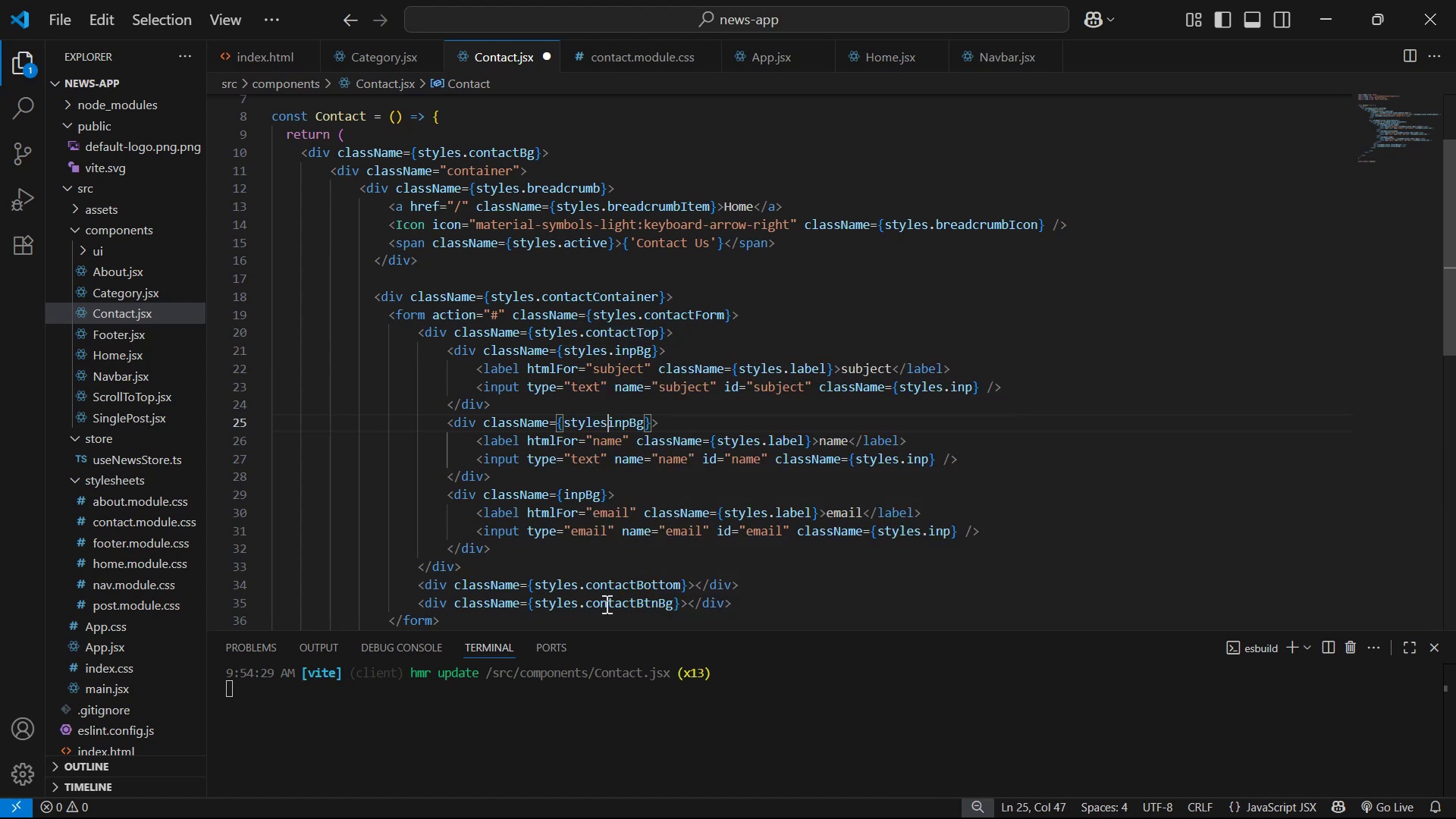 
key(Period)
 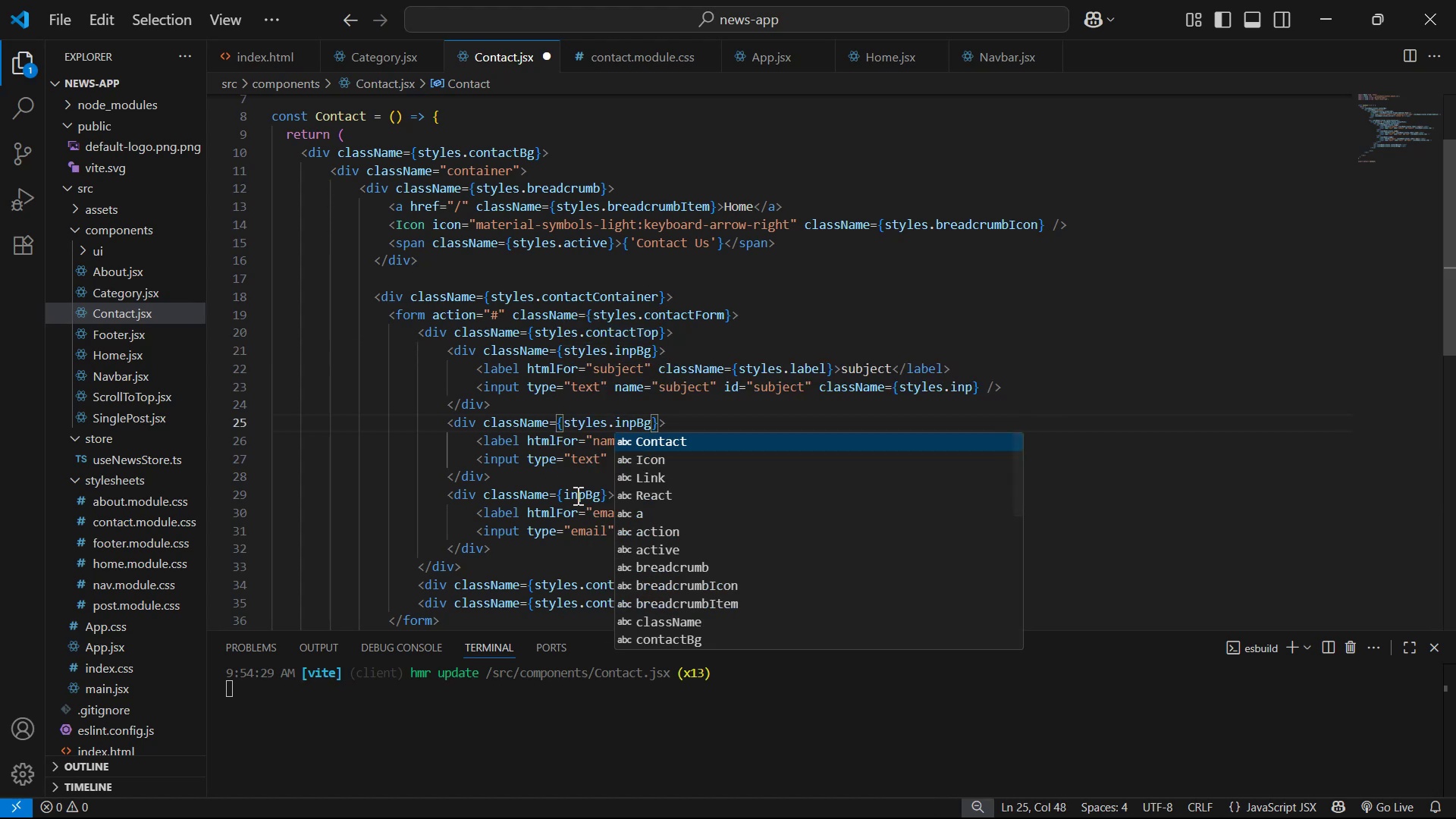 
left_click([561, 501])
 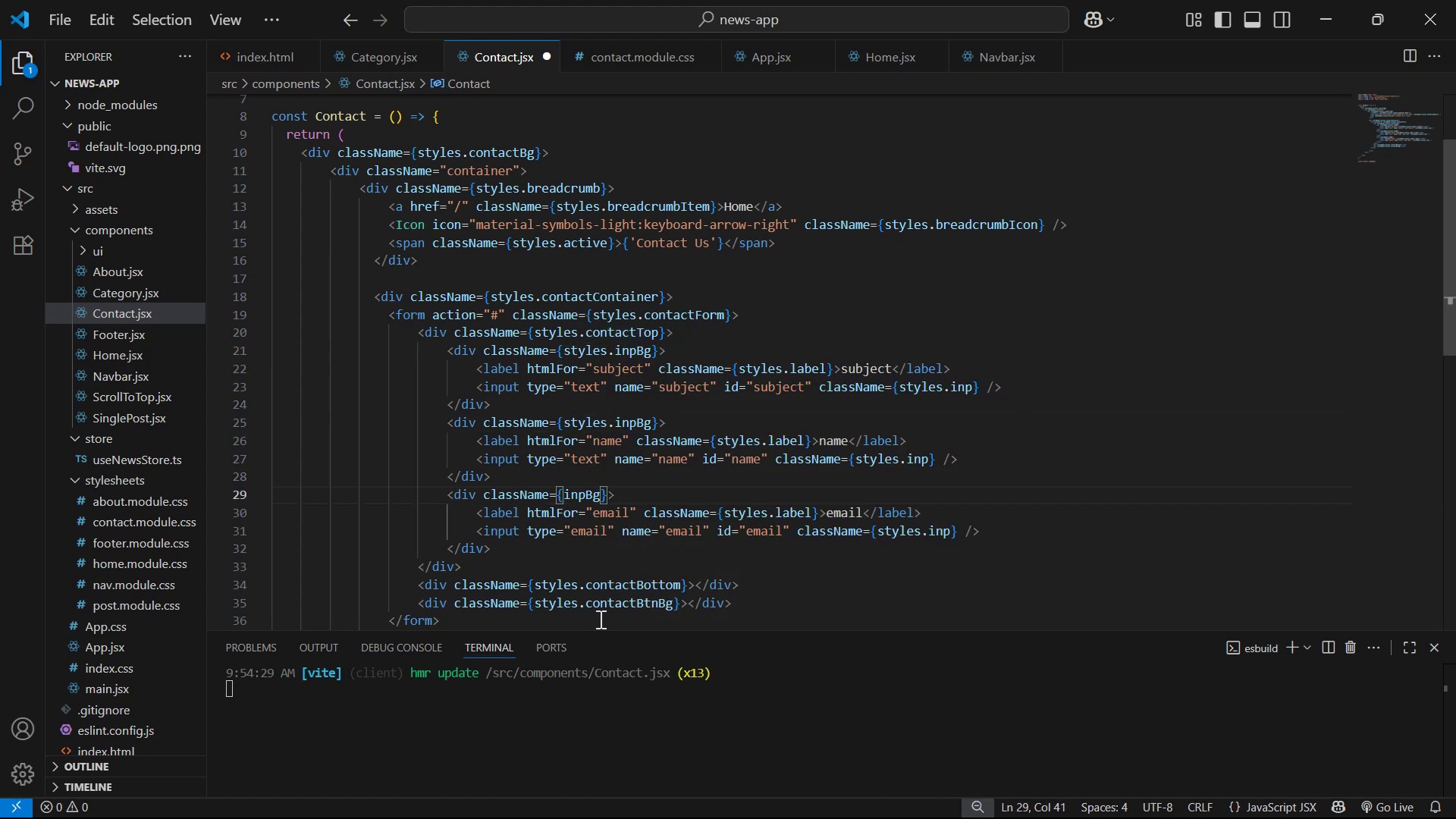 
type(sty)
 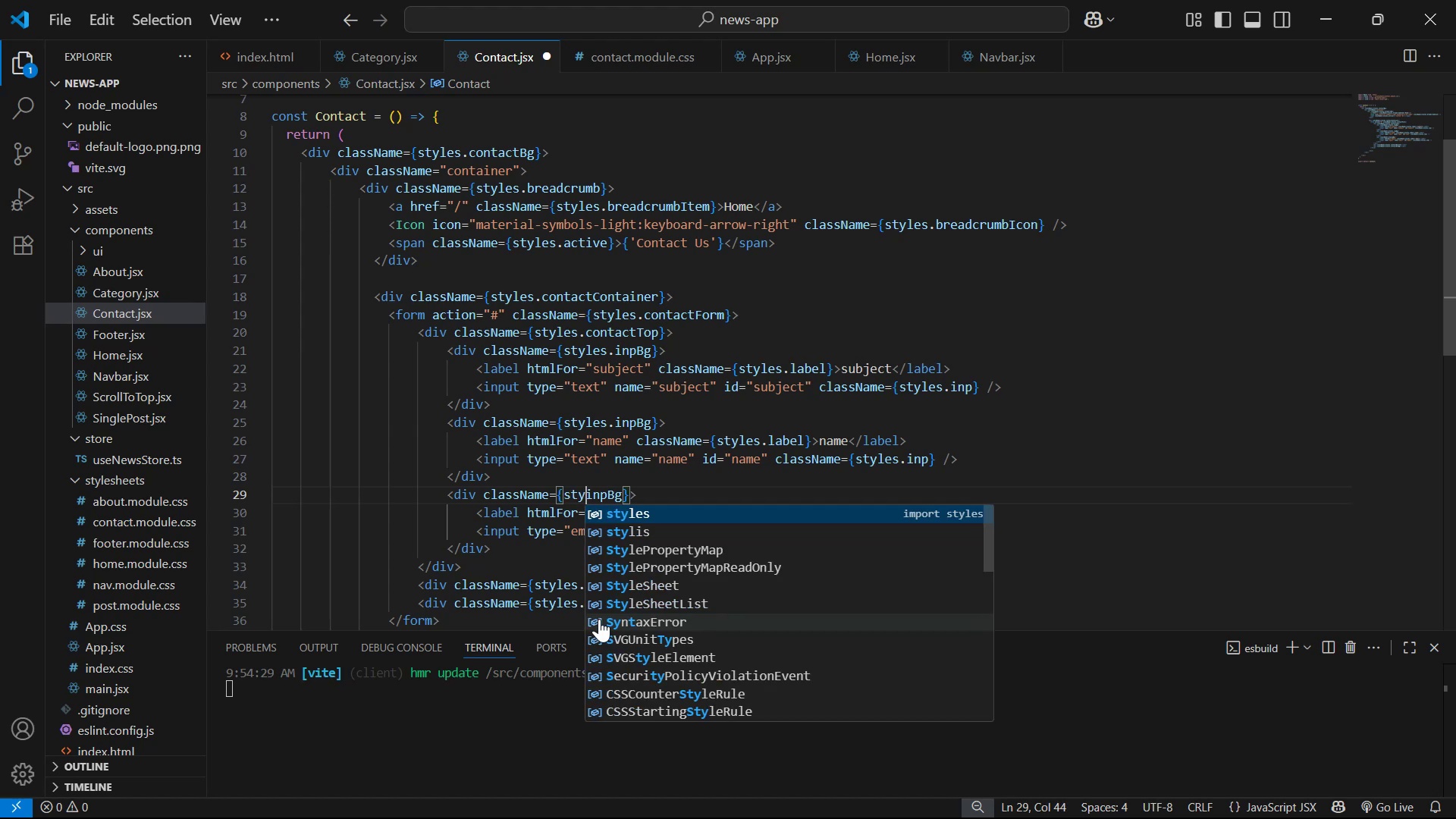 
key(Enter)
 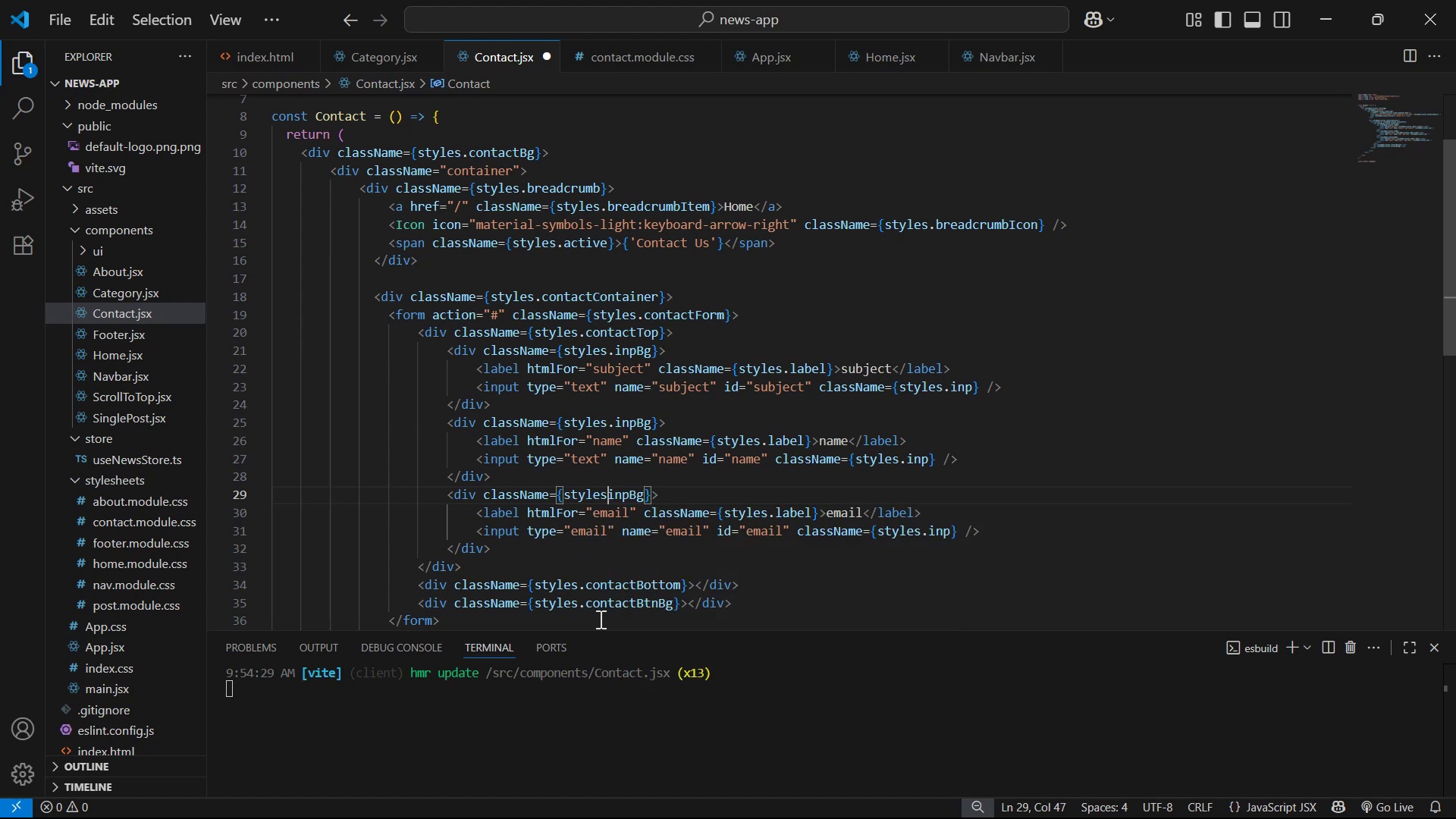 
key(Period)
 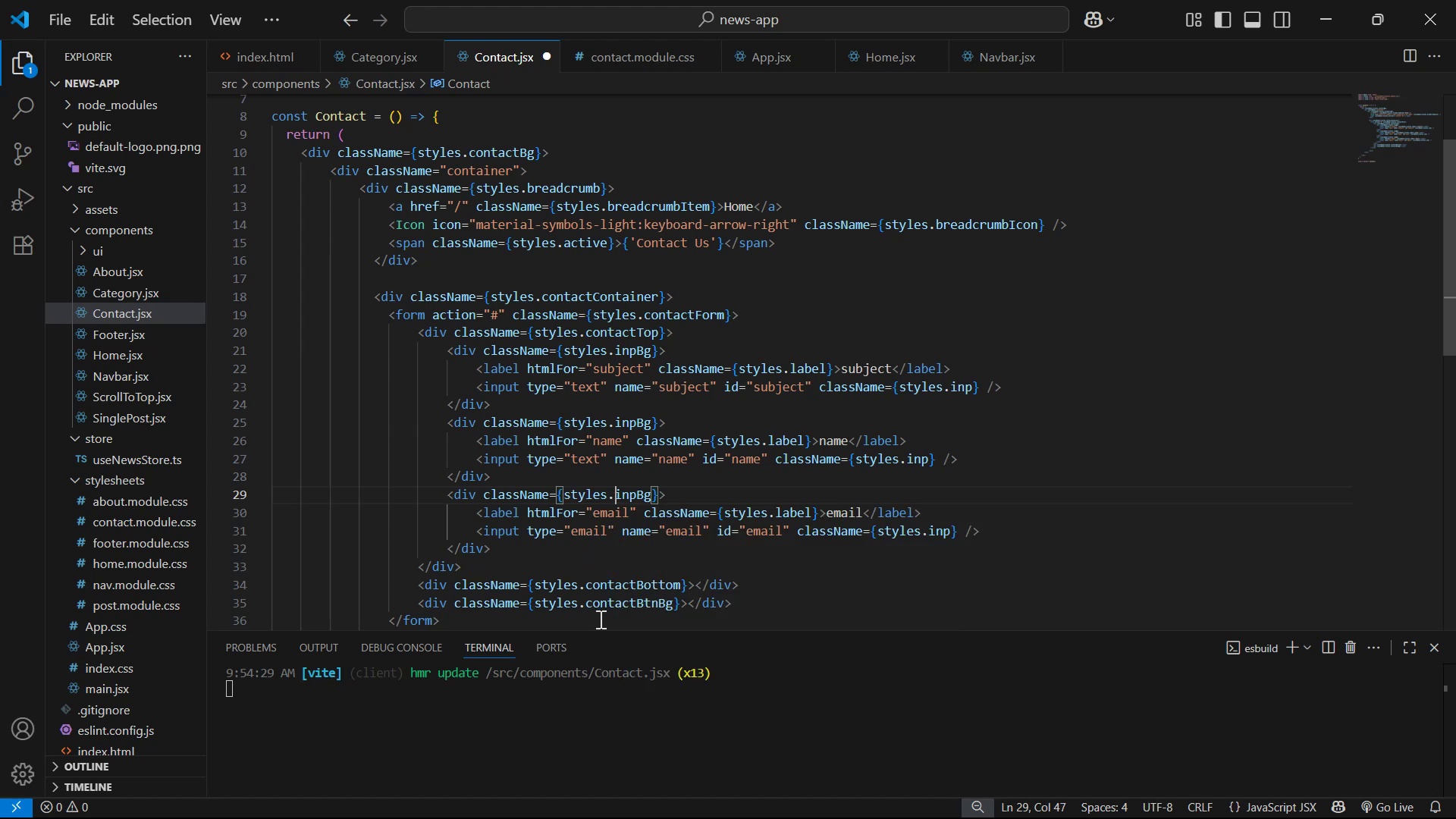 
key(Control+S)
 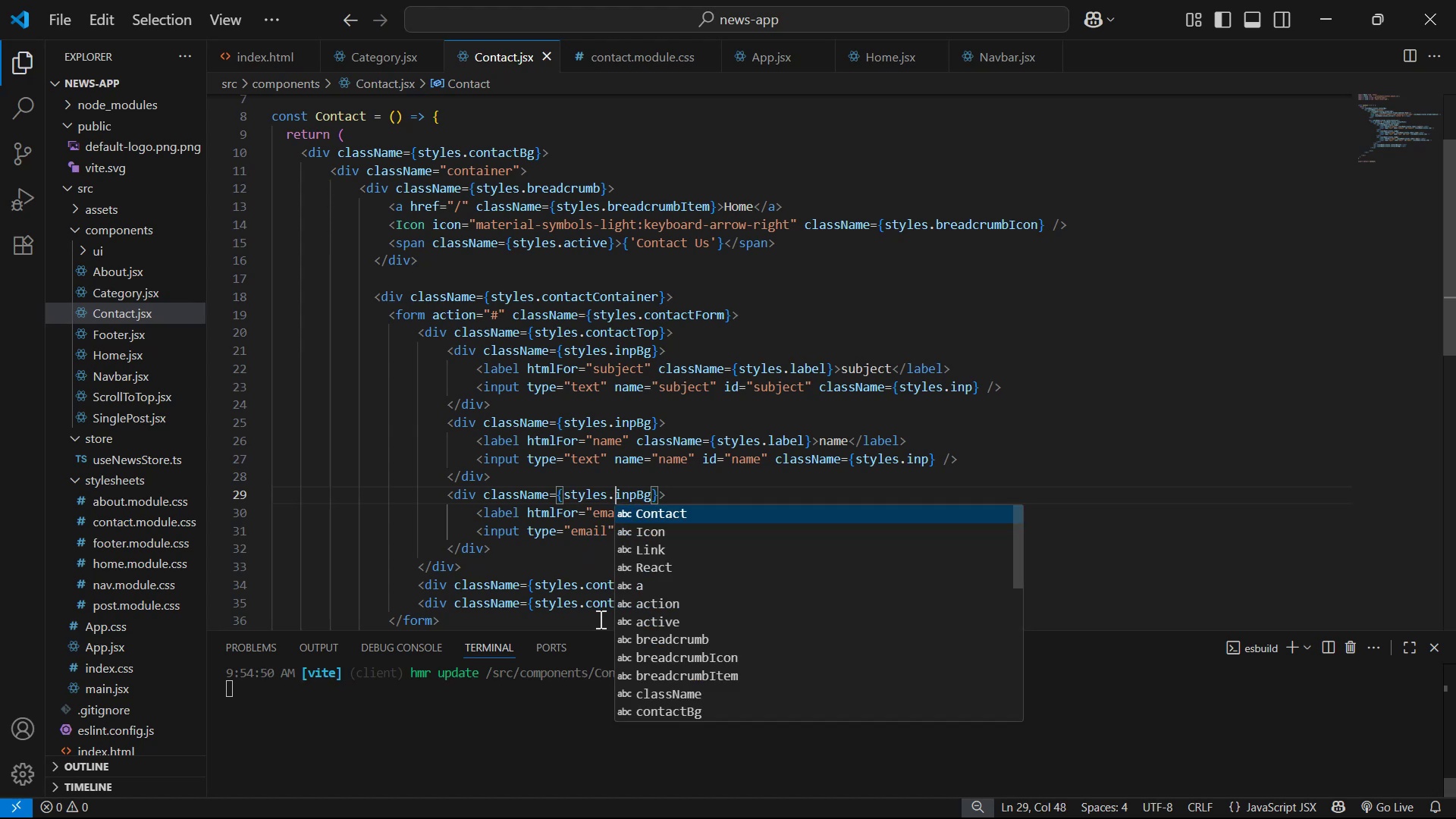 
key(Alt+AltLeft)
 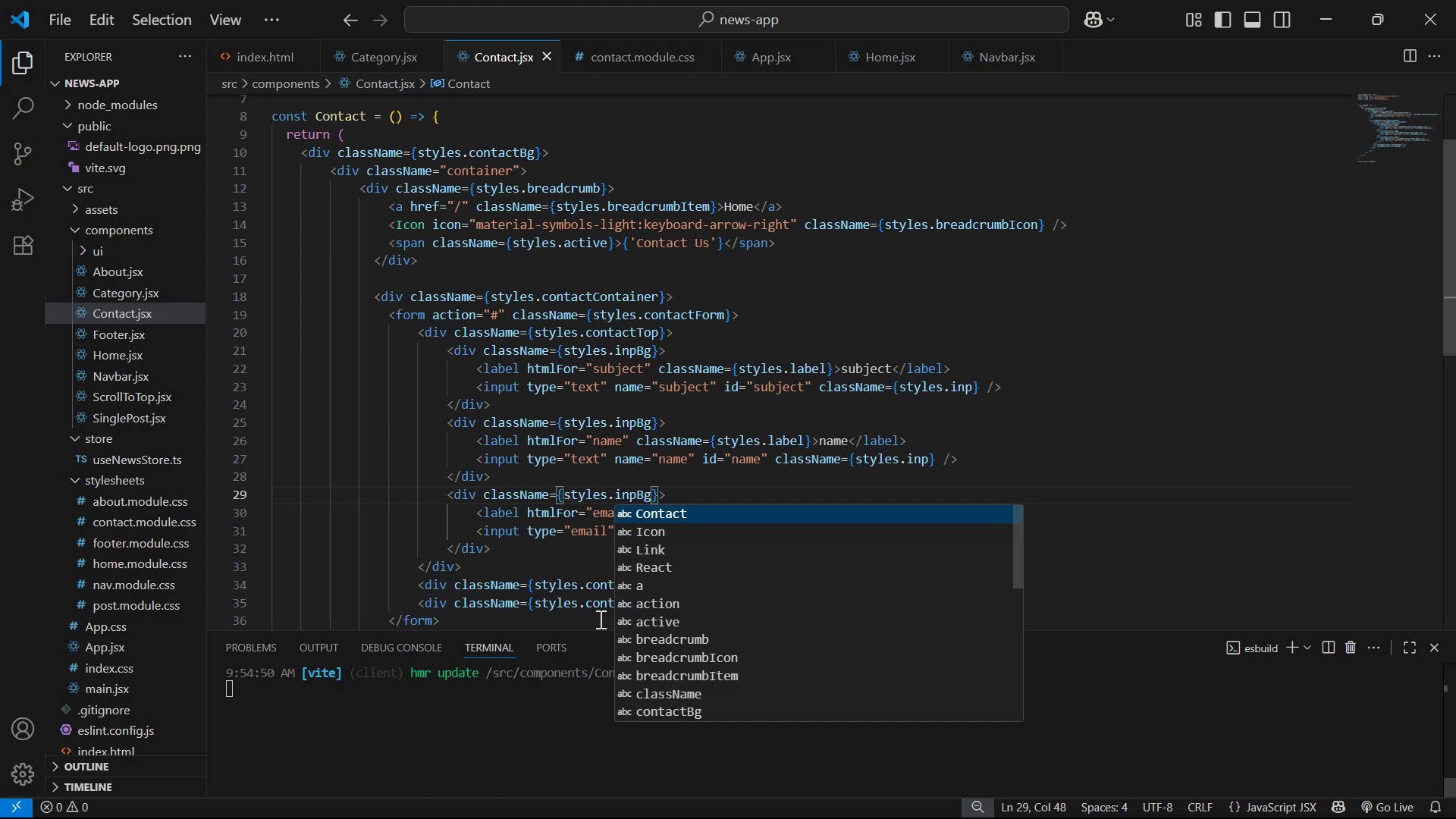 
key(Alt+Tab)
 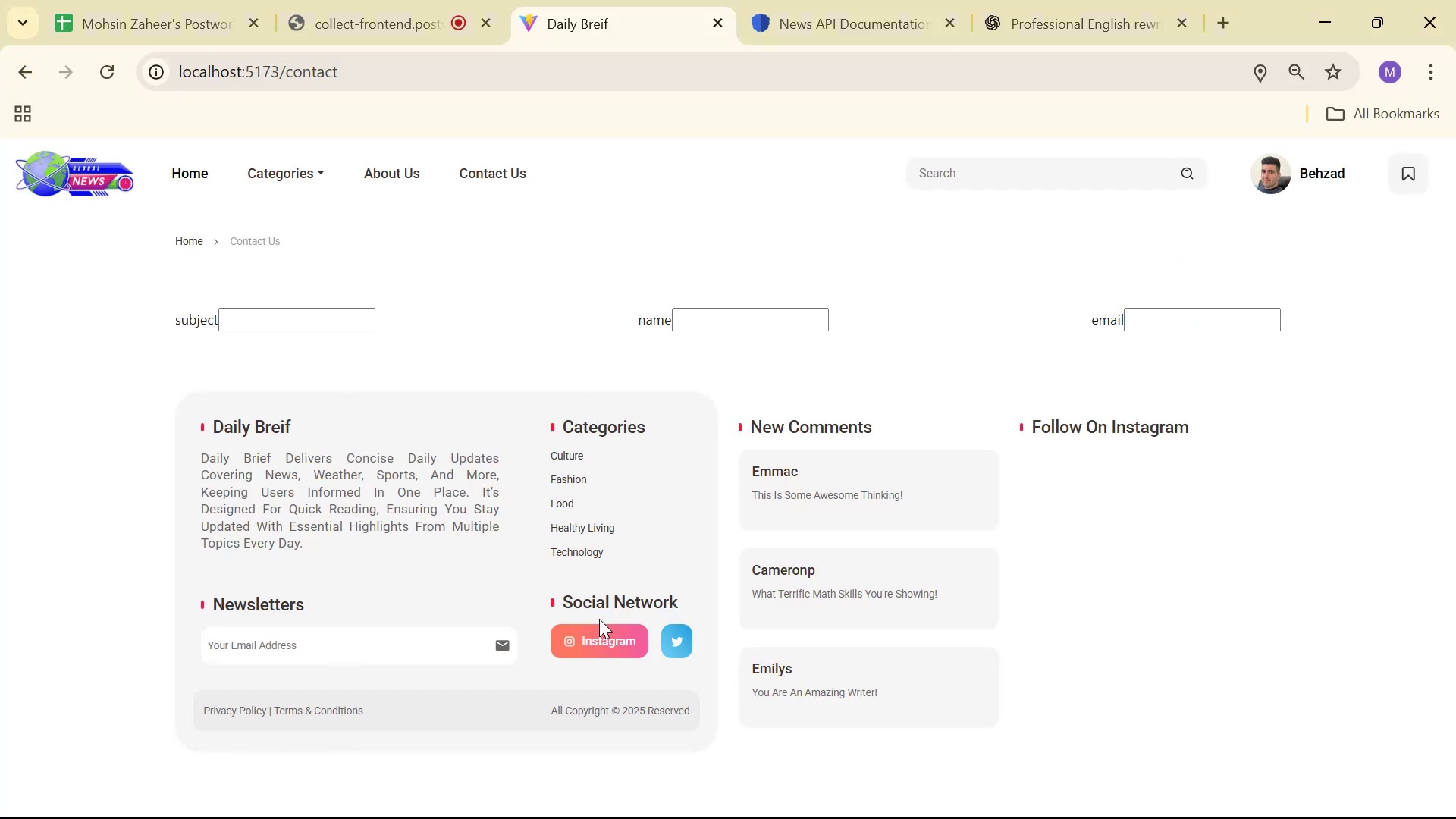 
key(Alt+AltLeft)
 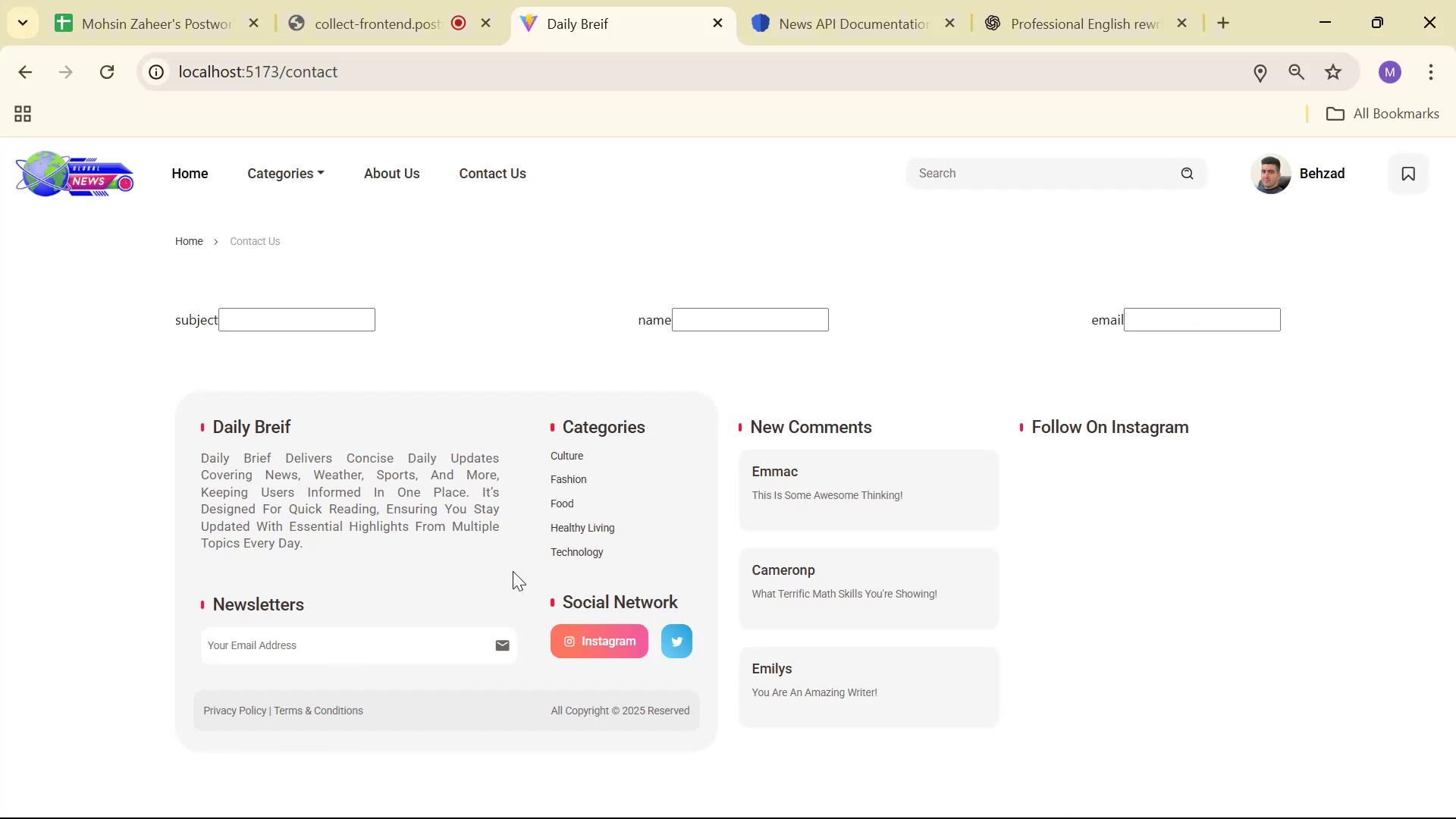 
key(Alt+Tab)
 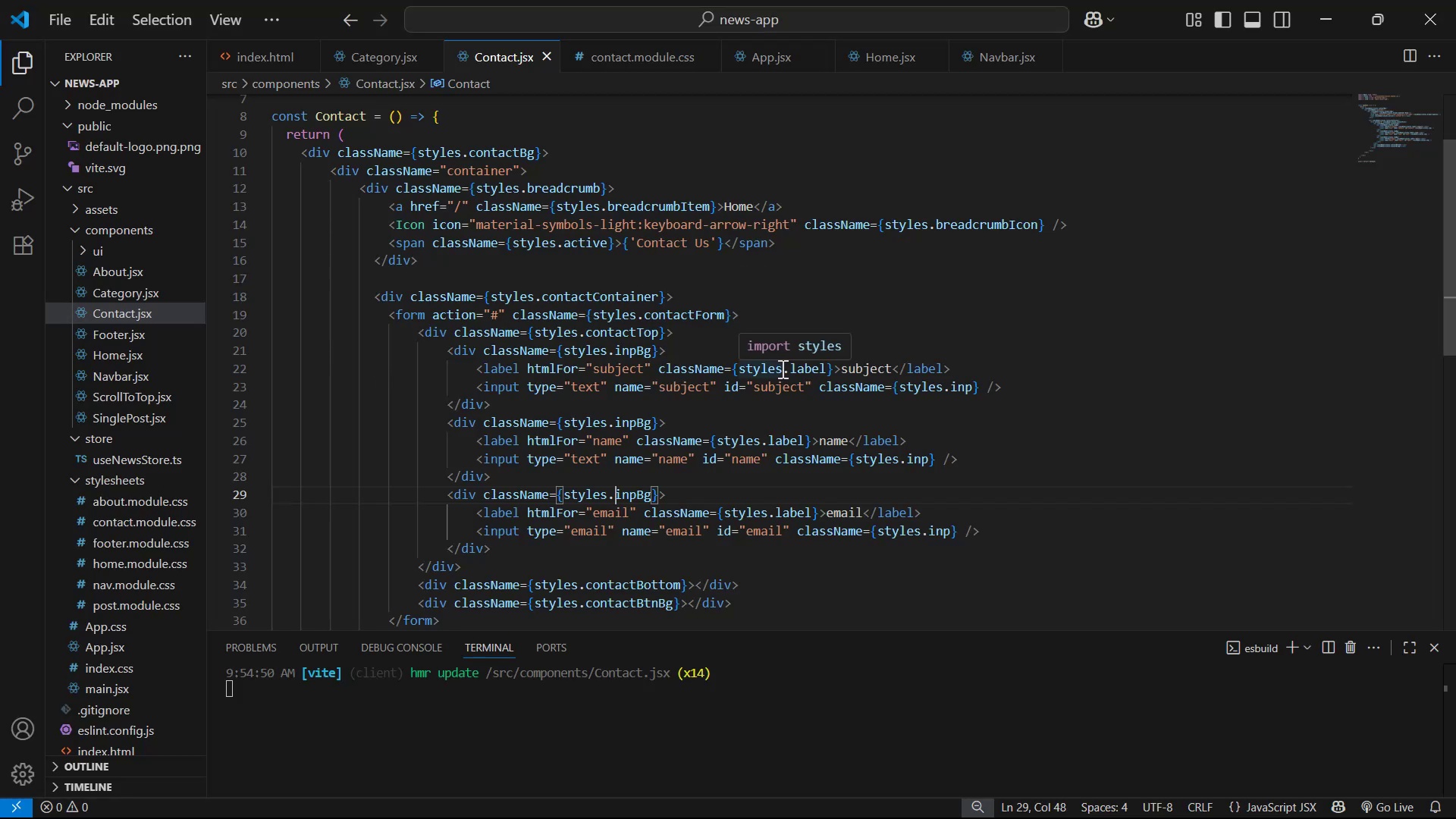 
left_click_drag(start_coordinate=[606, 352], to_coordinate=[651, 354])
 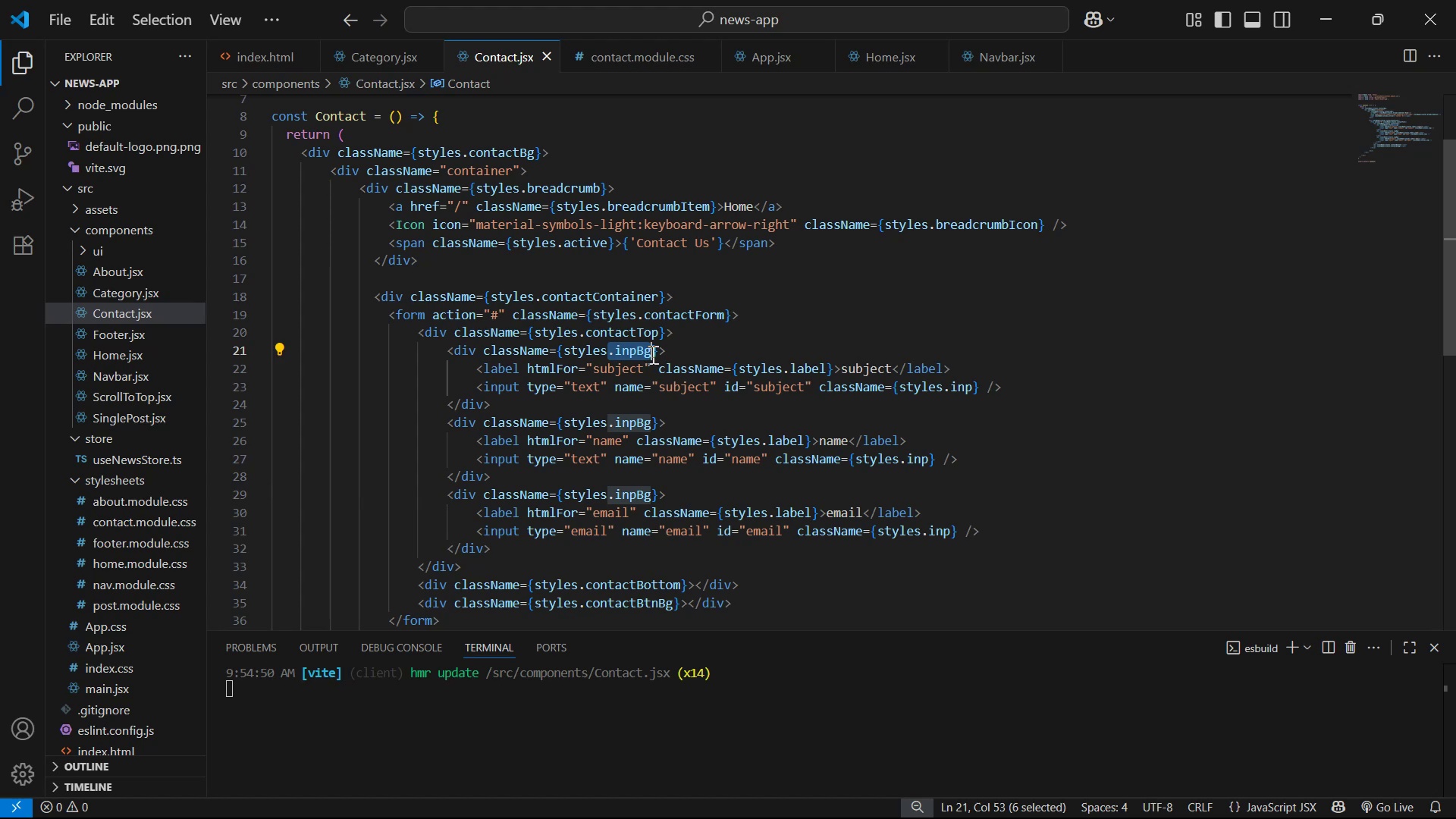 
key(Control+C)
 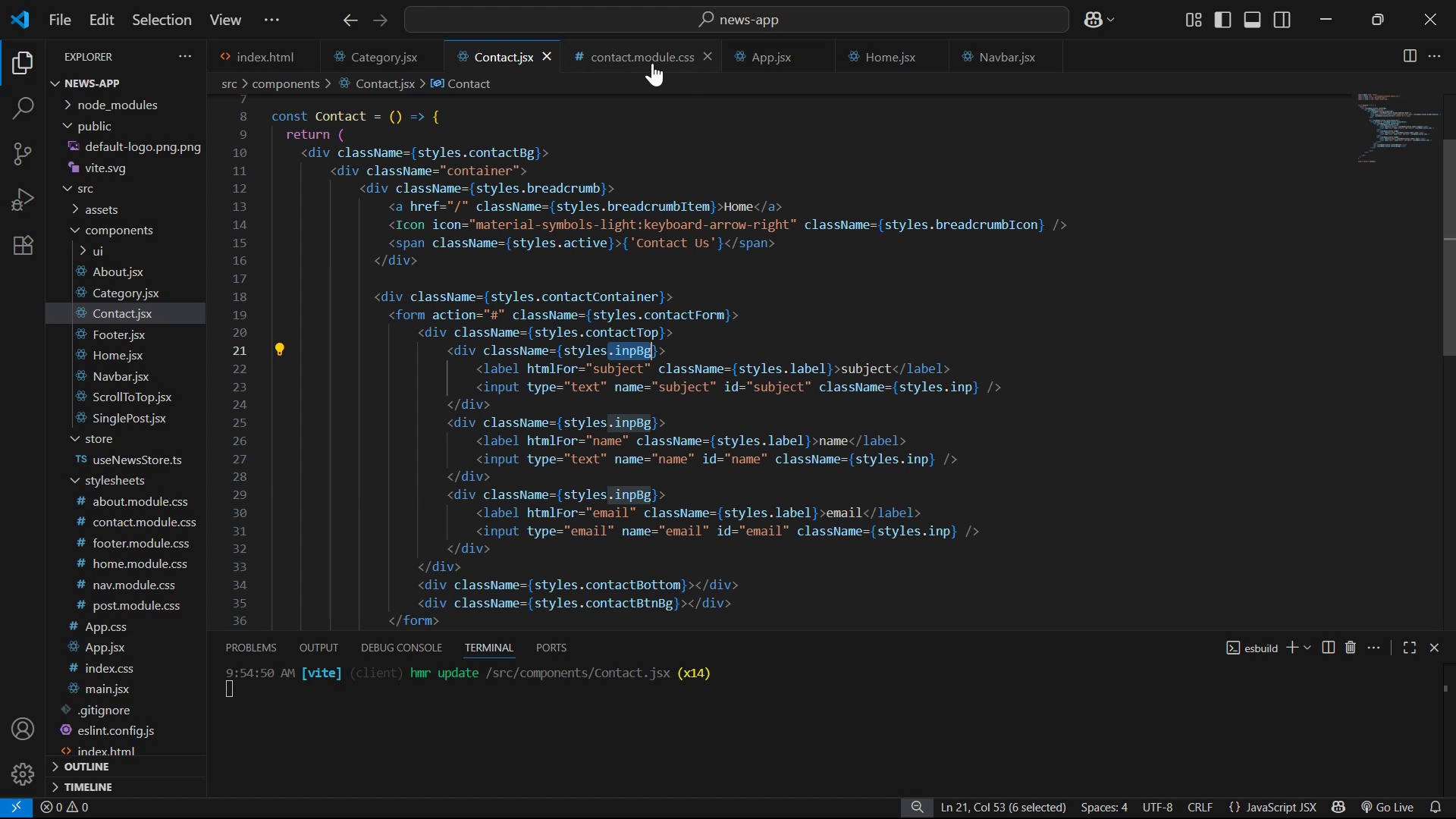 
left_click([620, 52])
 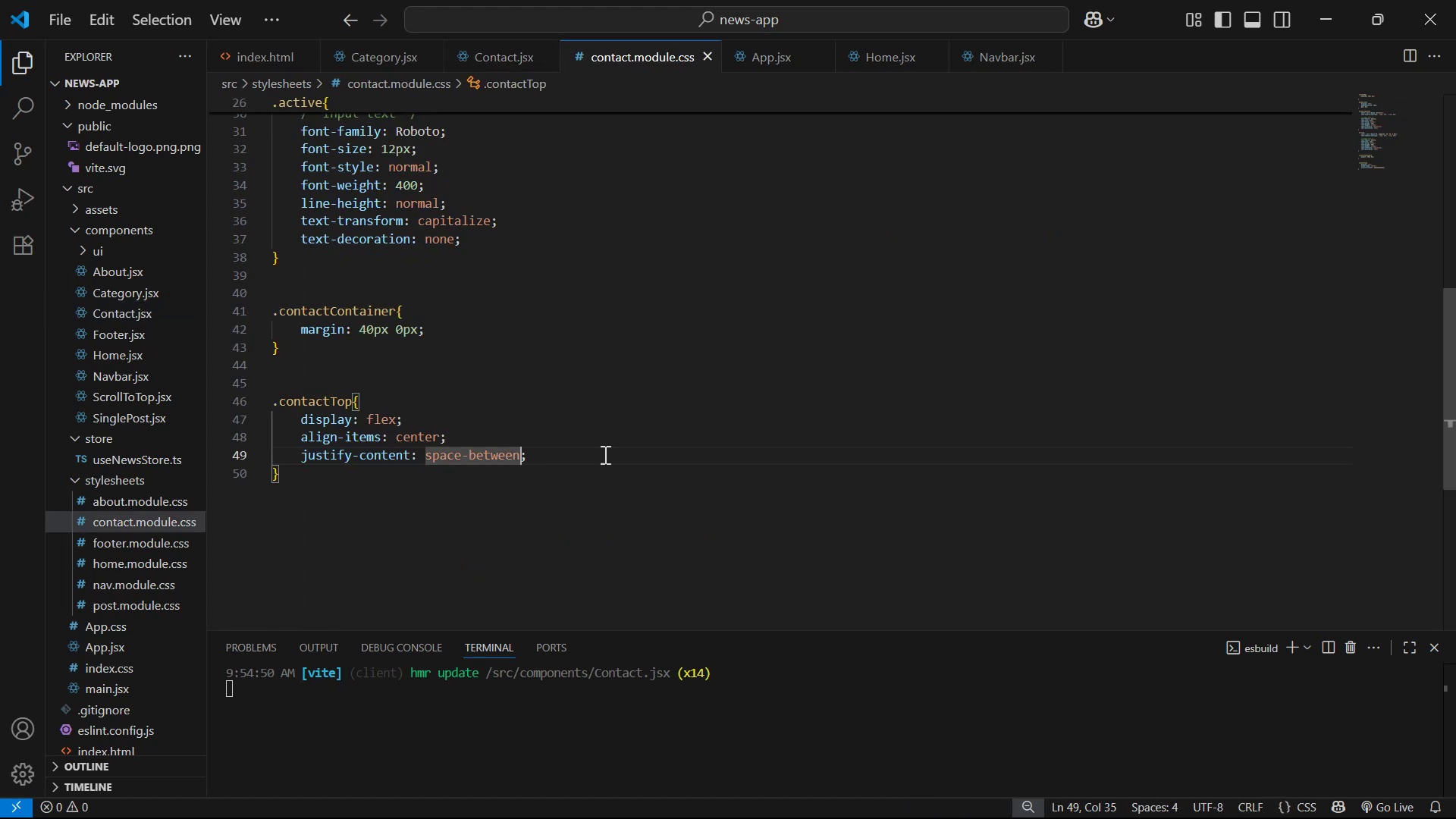 
left_click([519, 468])
 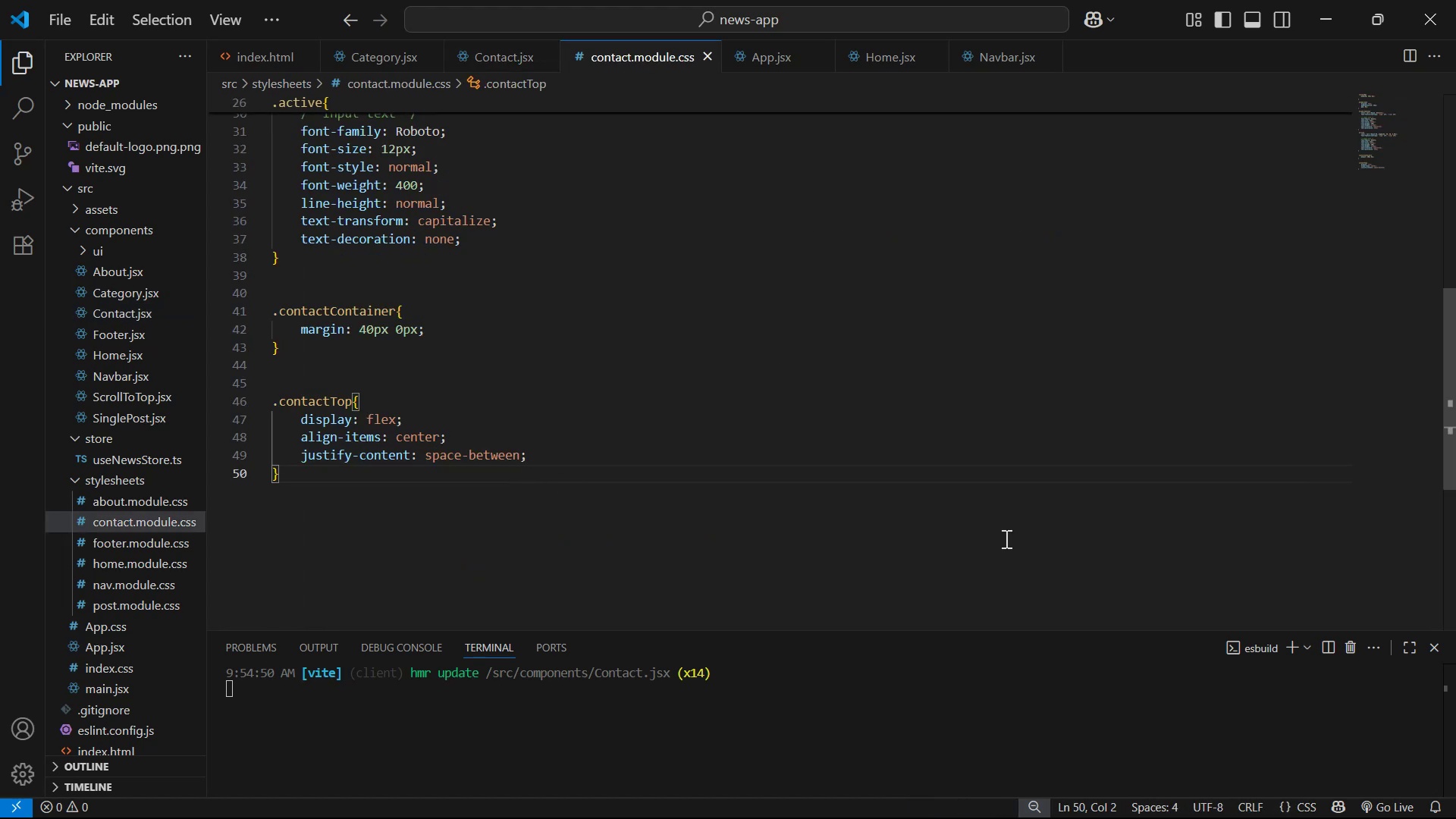 
key(Enter)
 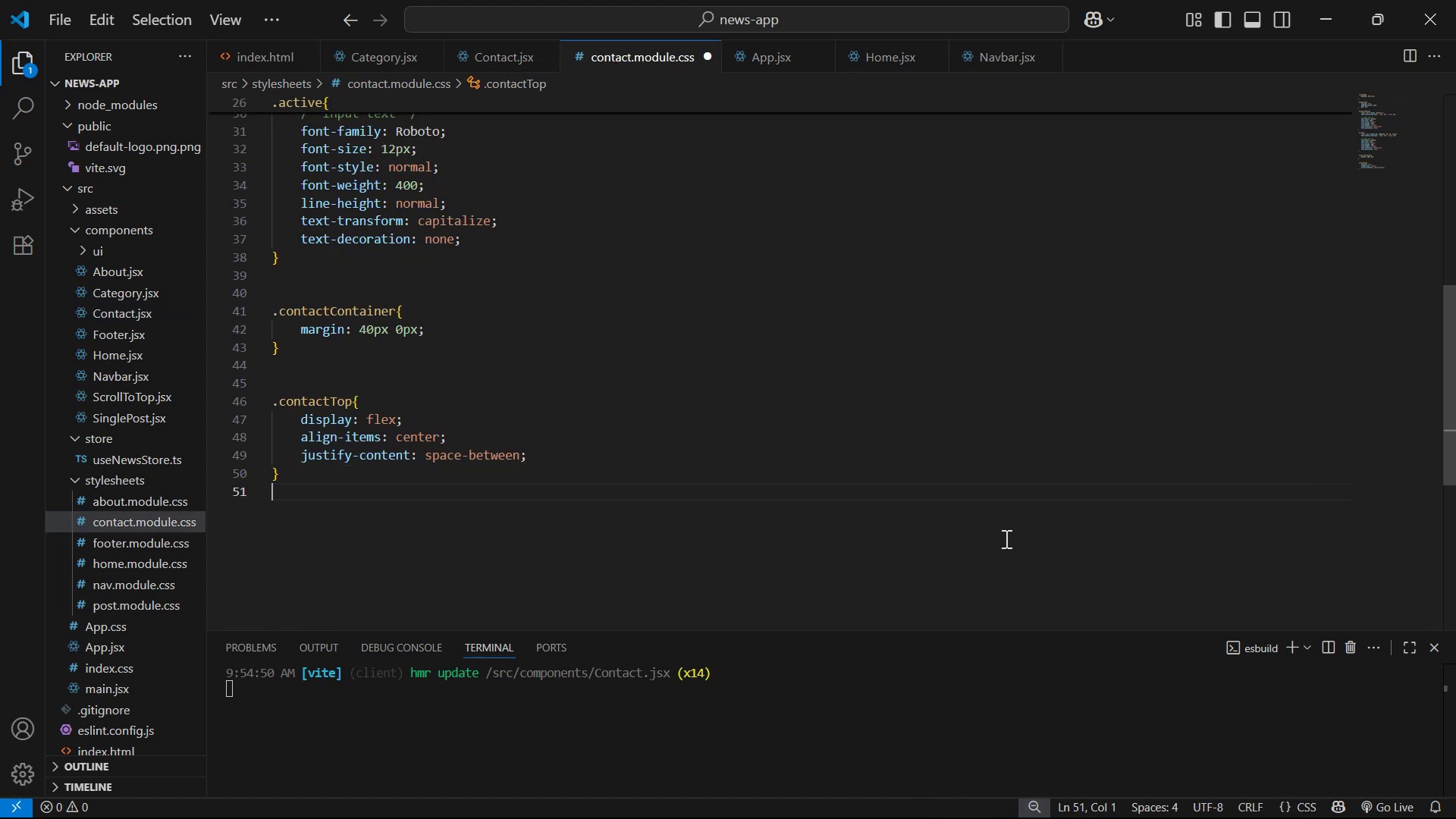 
key(Control+V)
 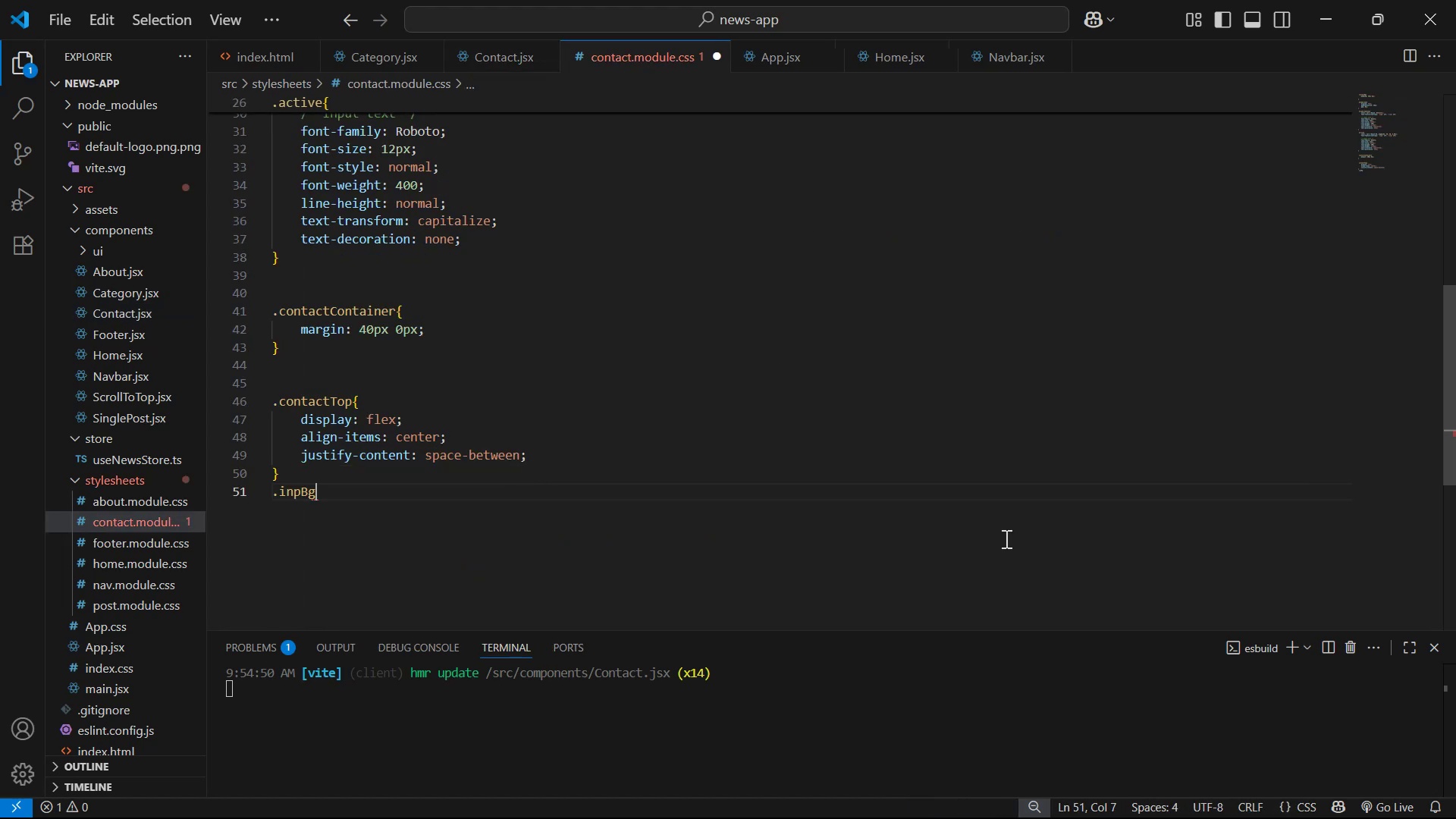 
key(Shift+ShiftLeft)
 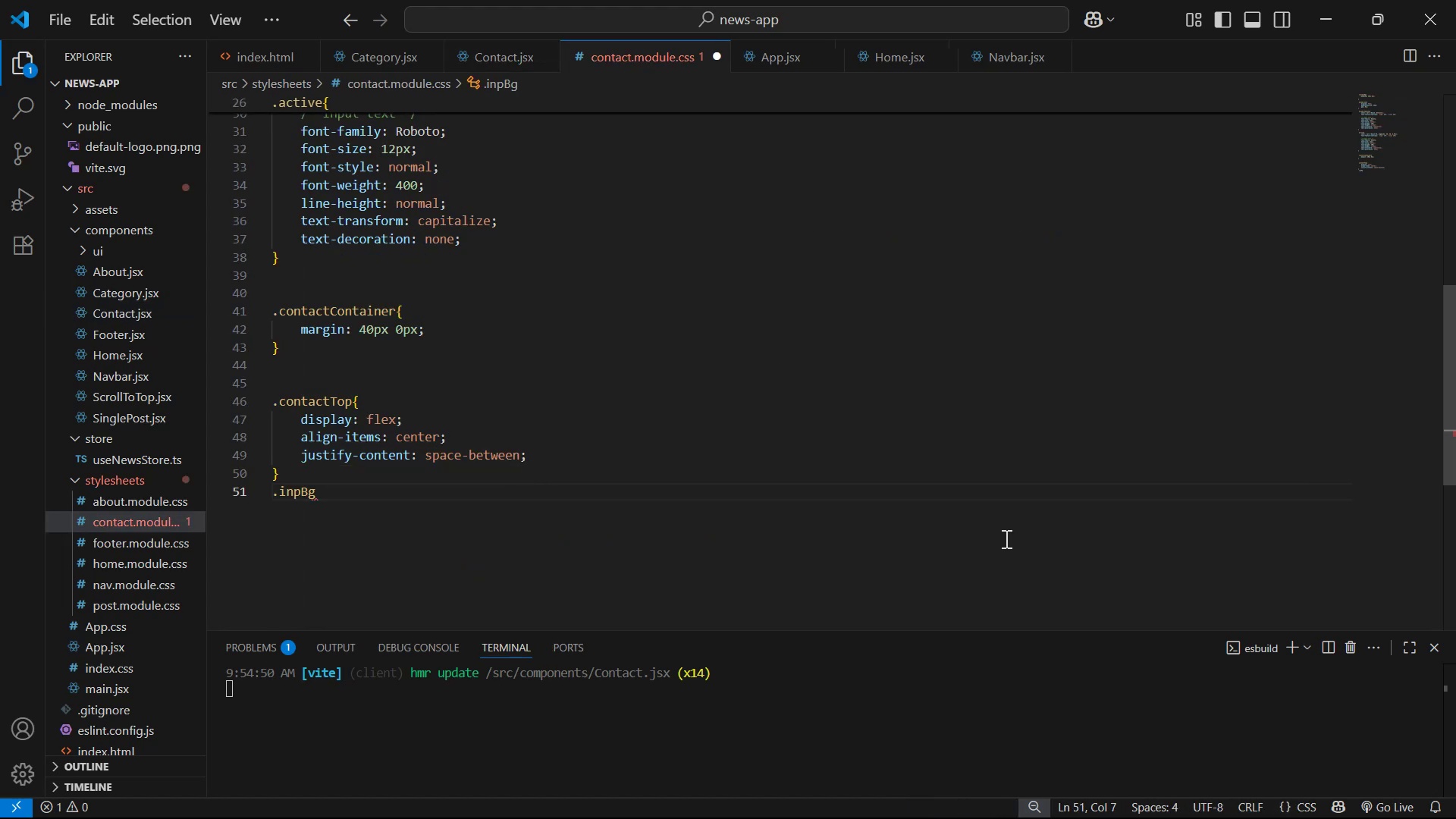 
key(Shift+BracketLeft)
 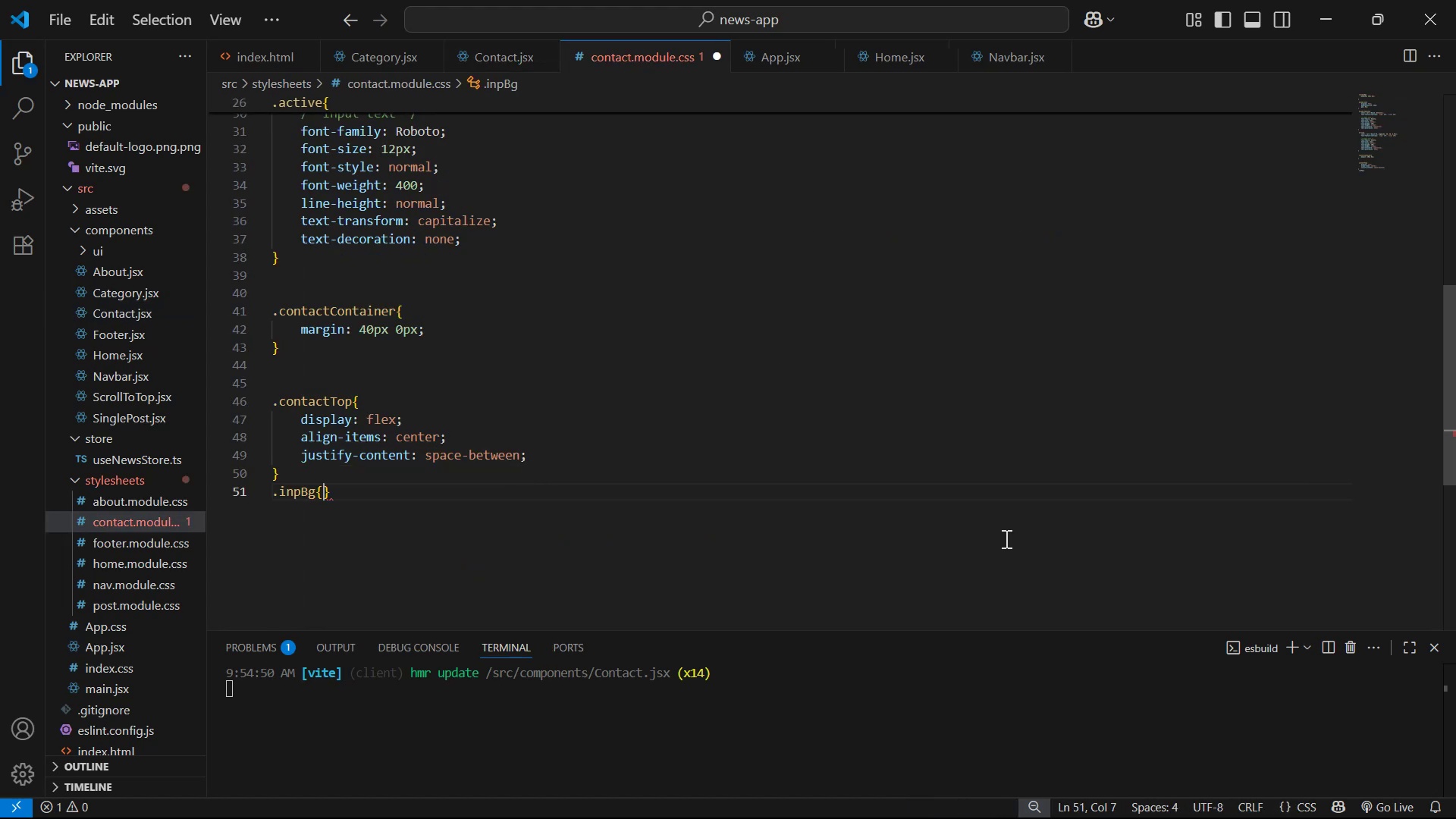 
key(Enter)
 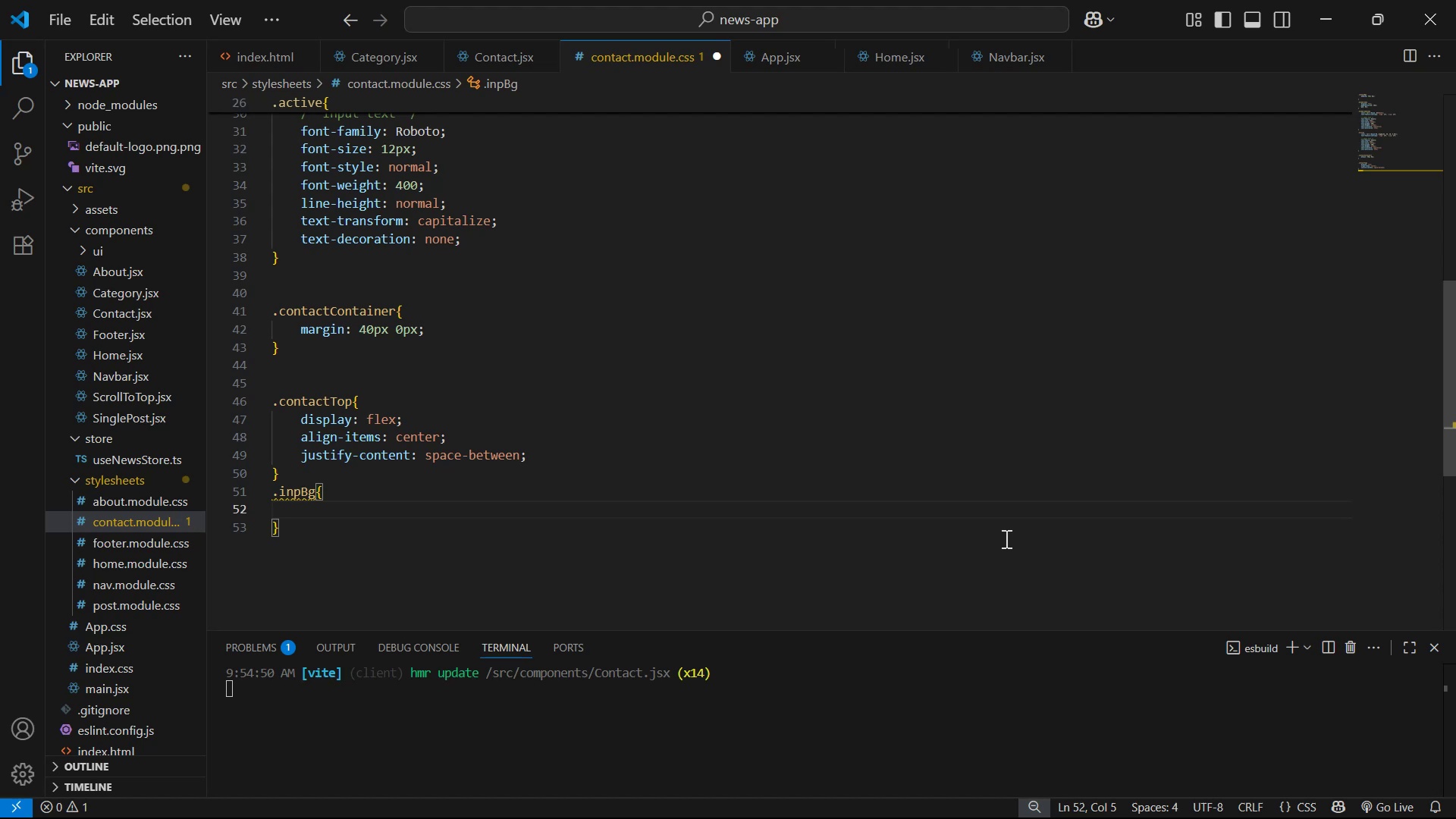 
wait(7.46)
 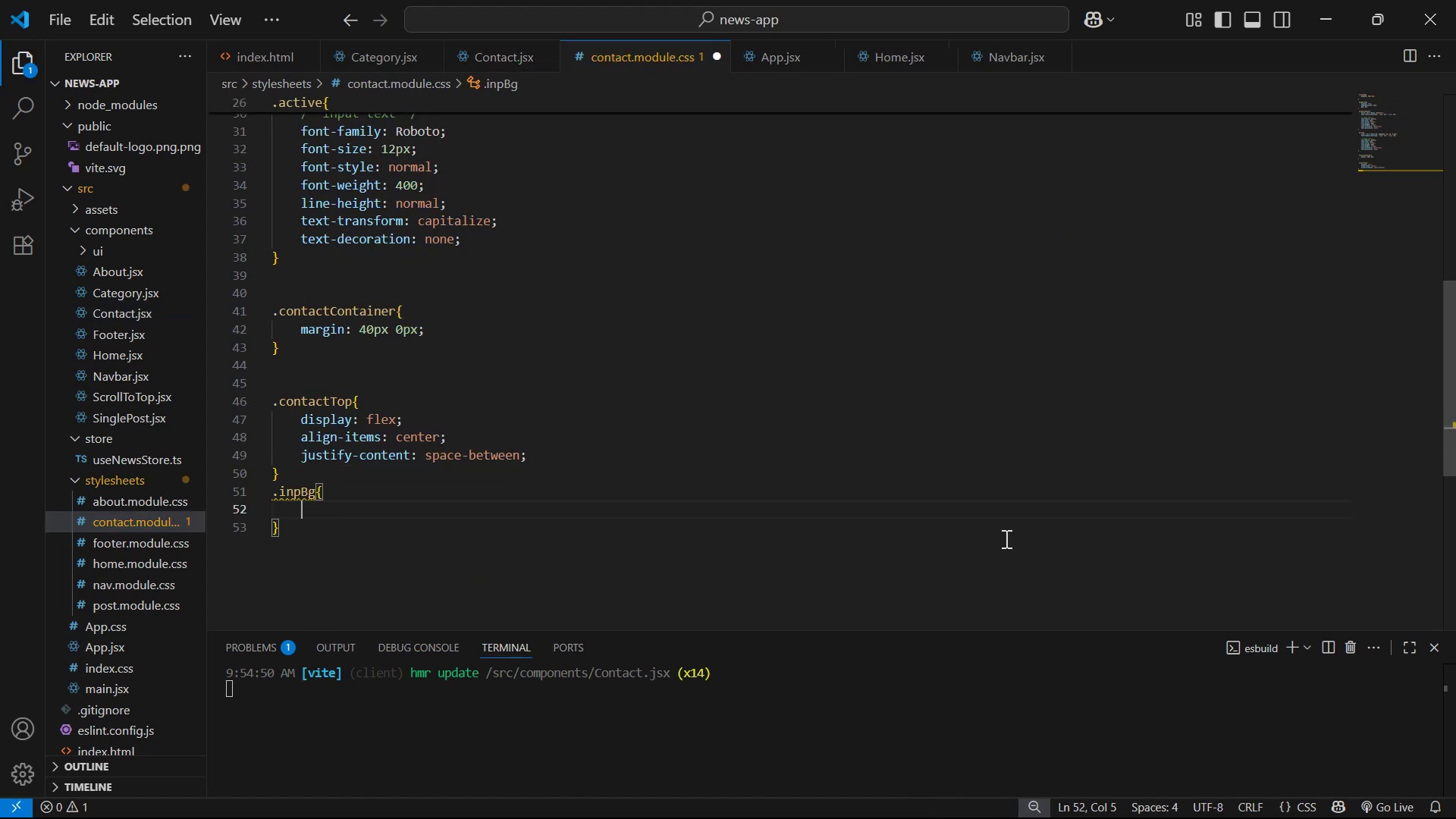 
type(wi)
 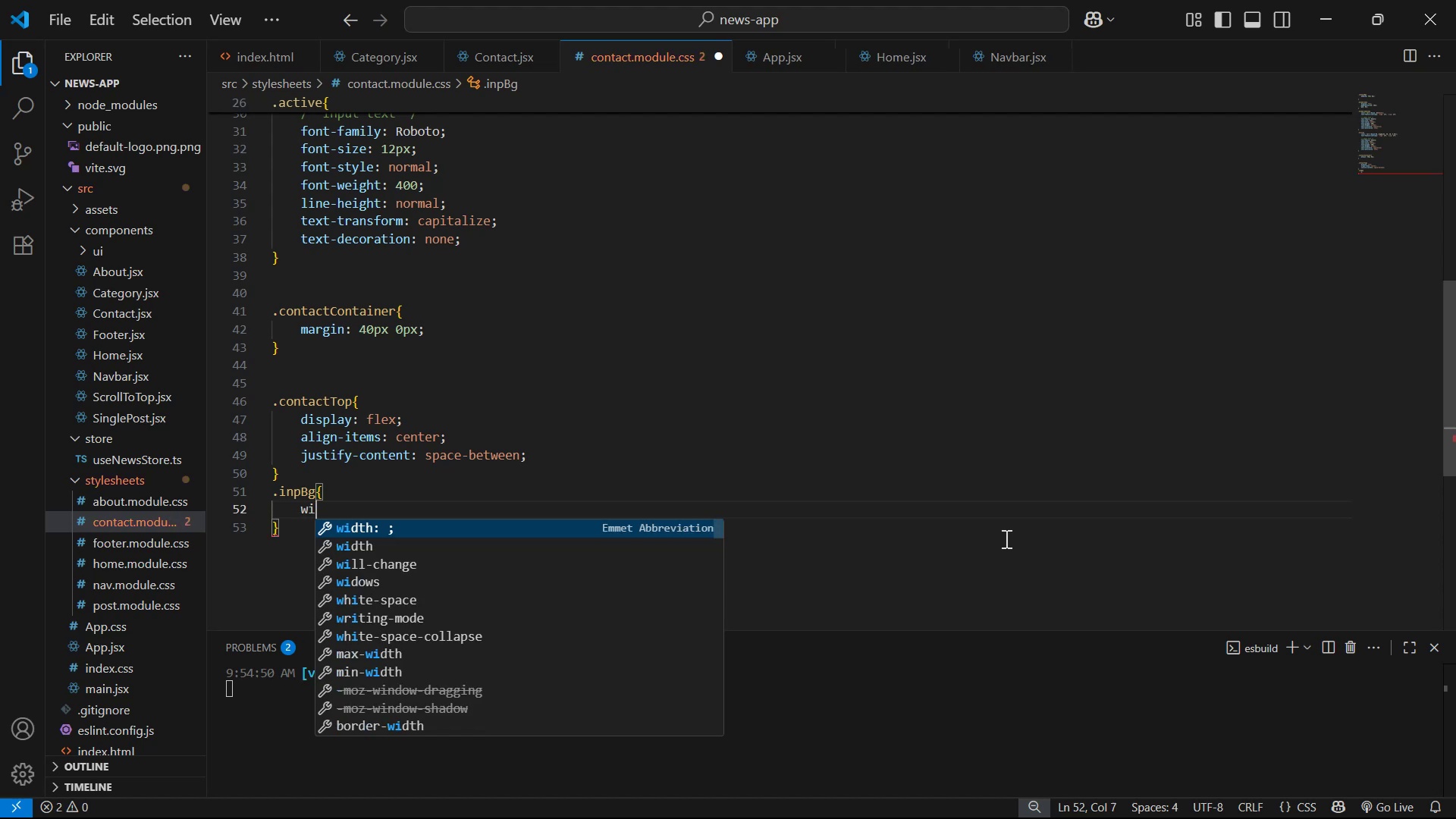 
key(Enter)
 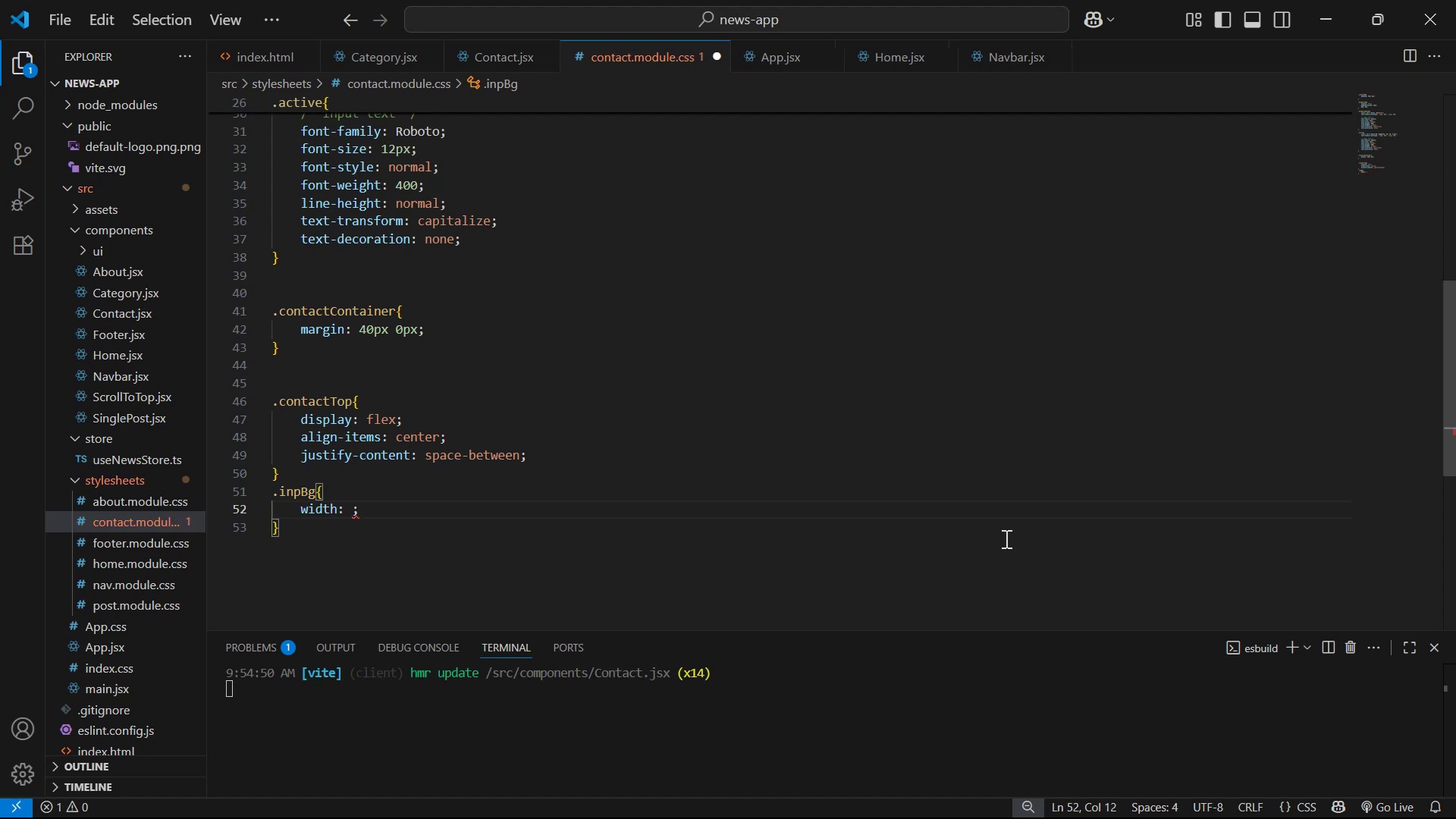 
type(80%)
 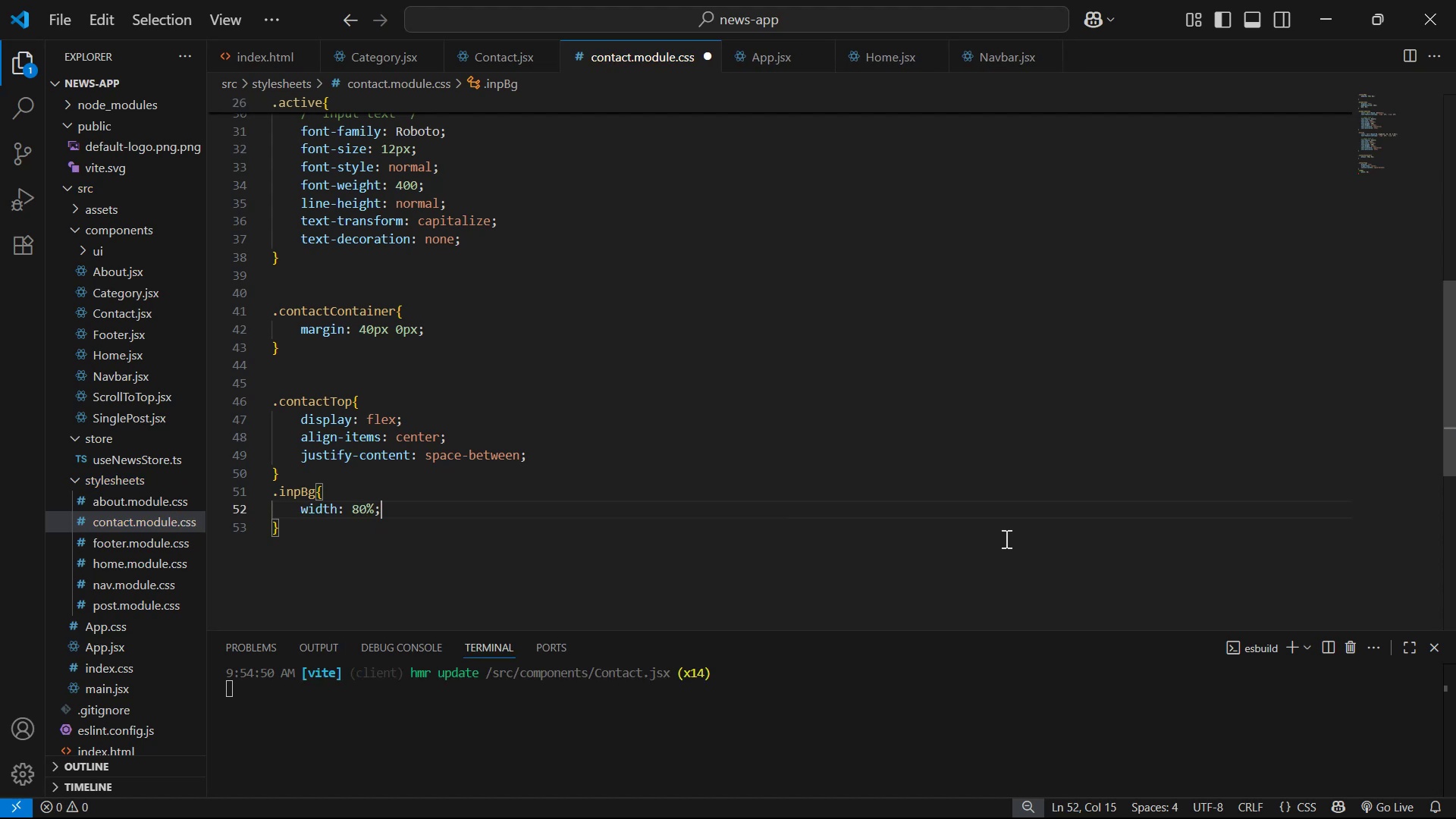 
 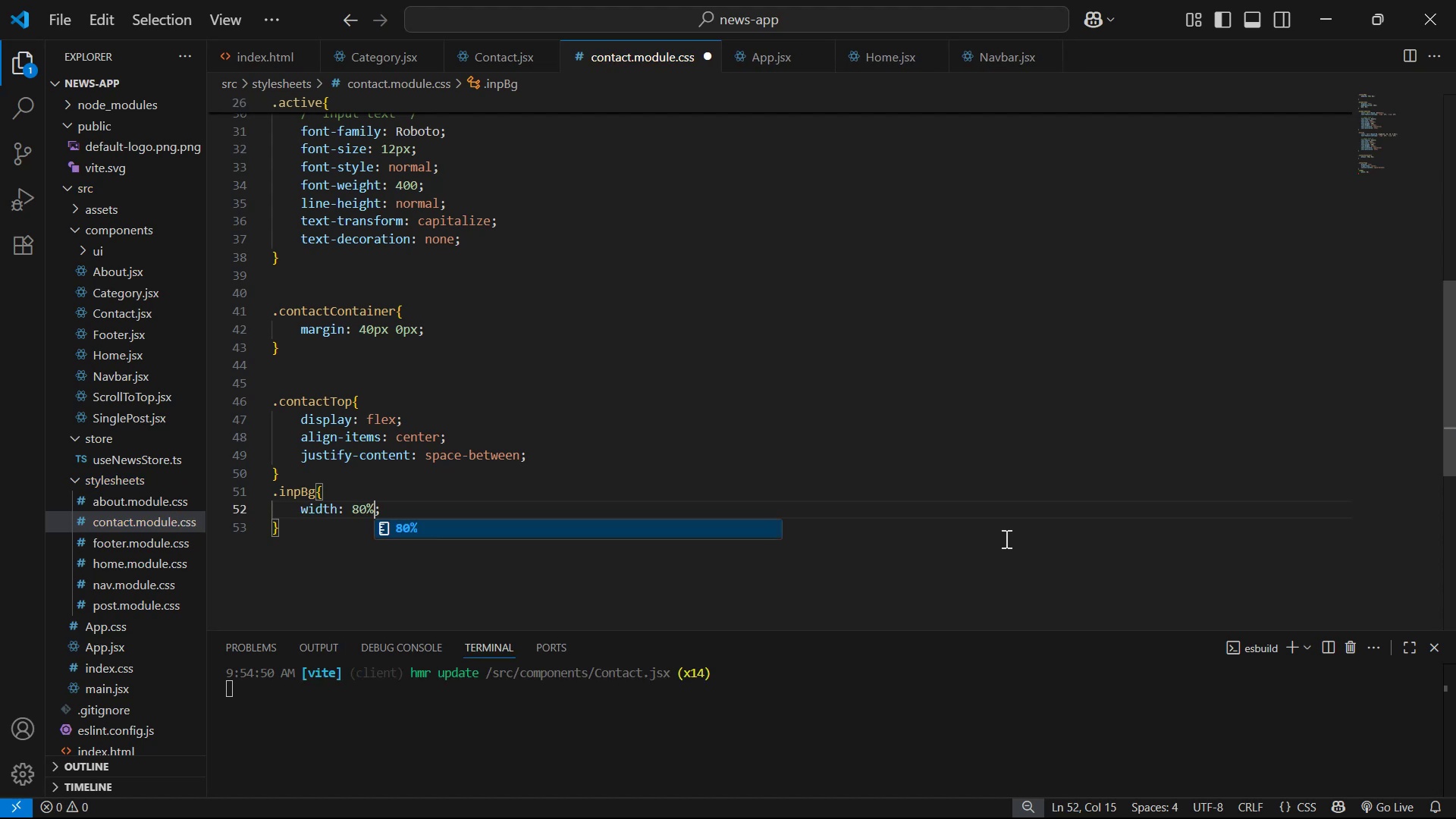 
key(ArrowRight)
 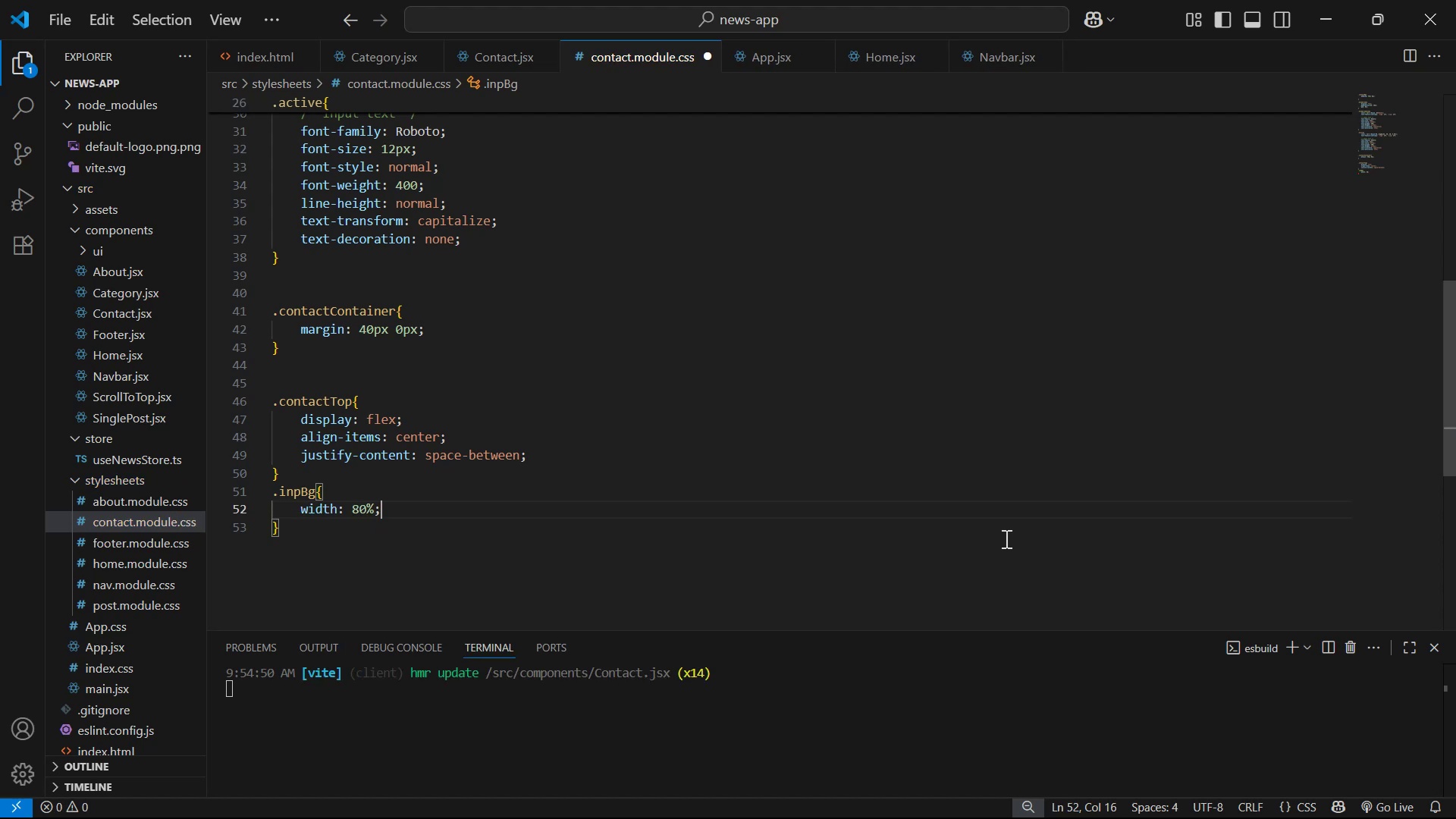 
key(Enter)
 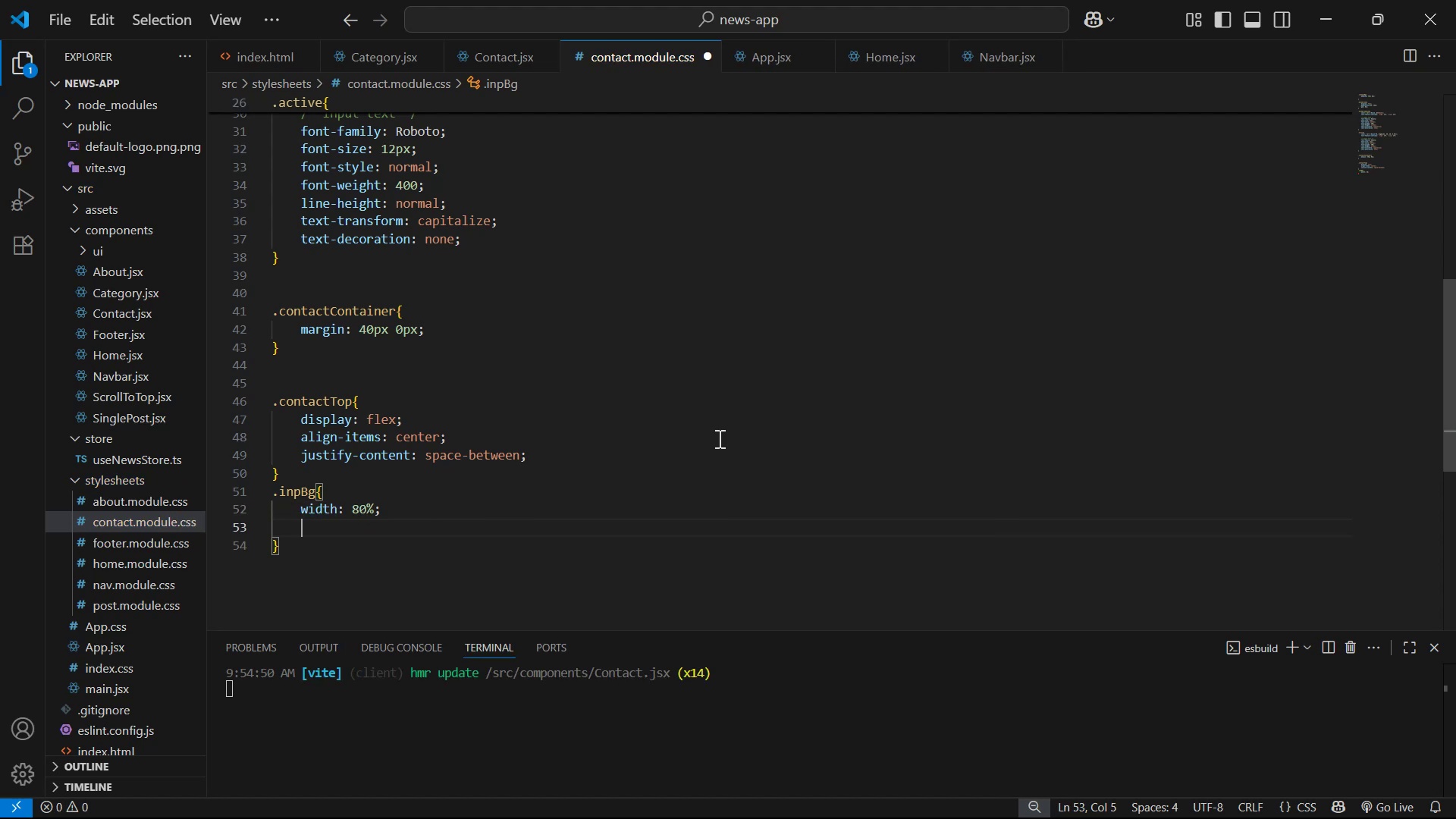 
double_click([720, 463])
 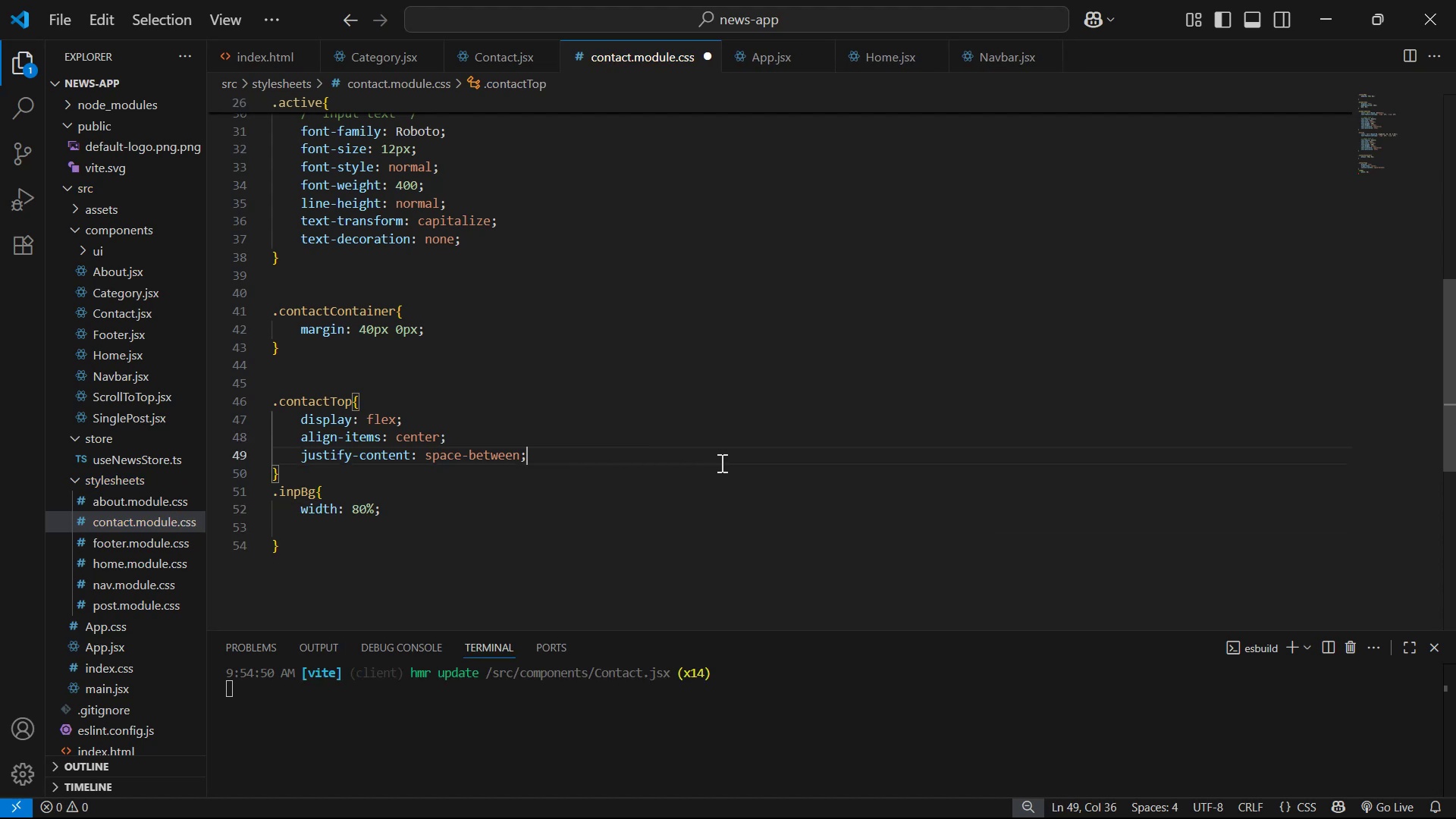 
key(Enter)
 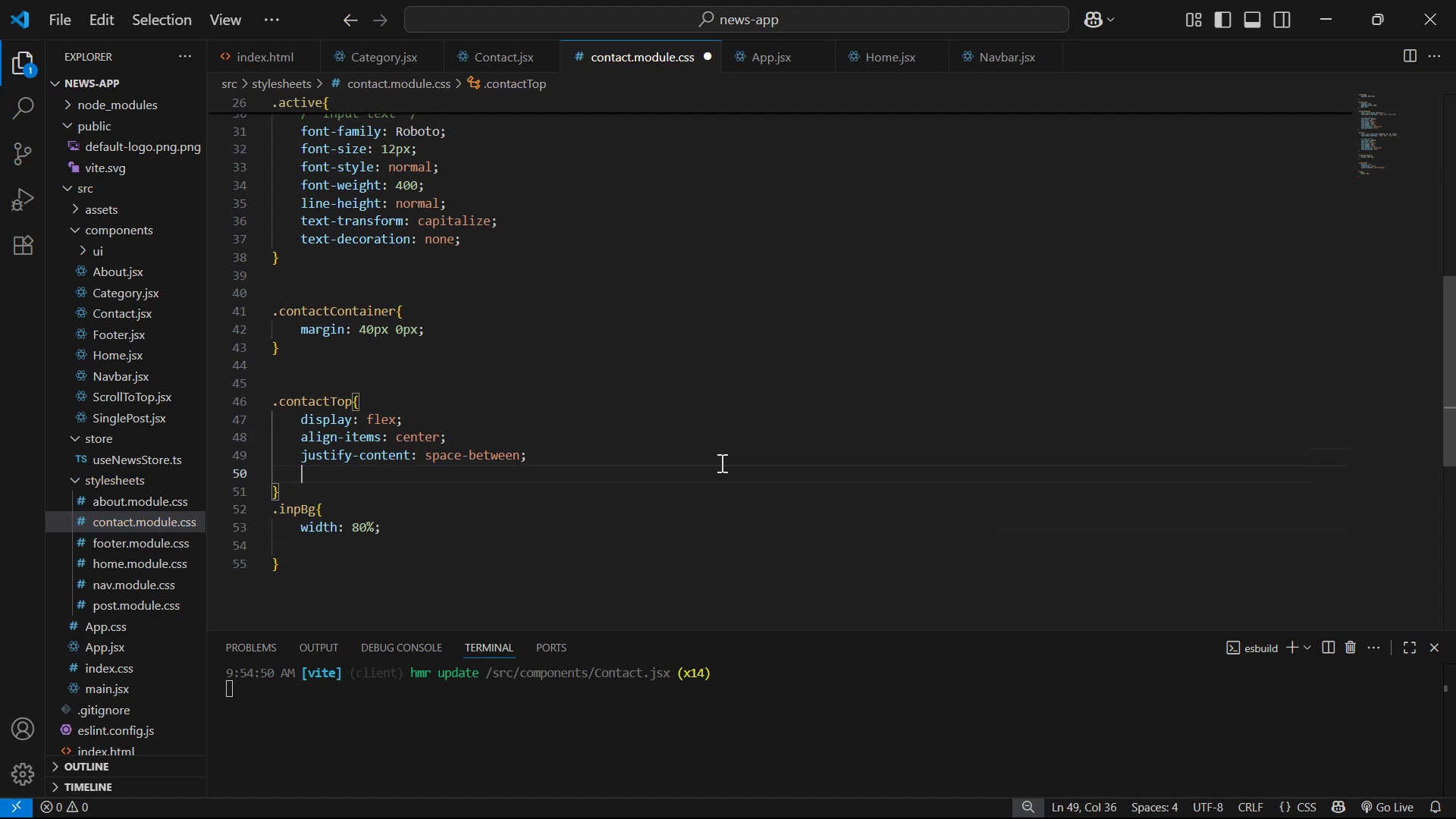 
type(wi)
 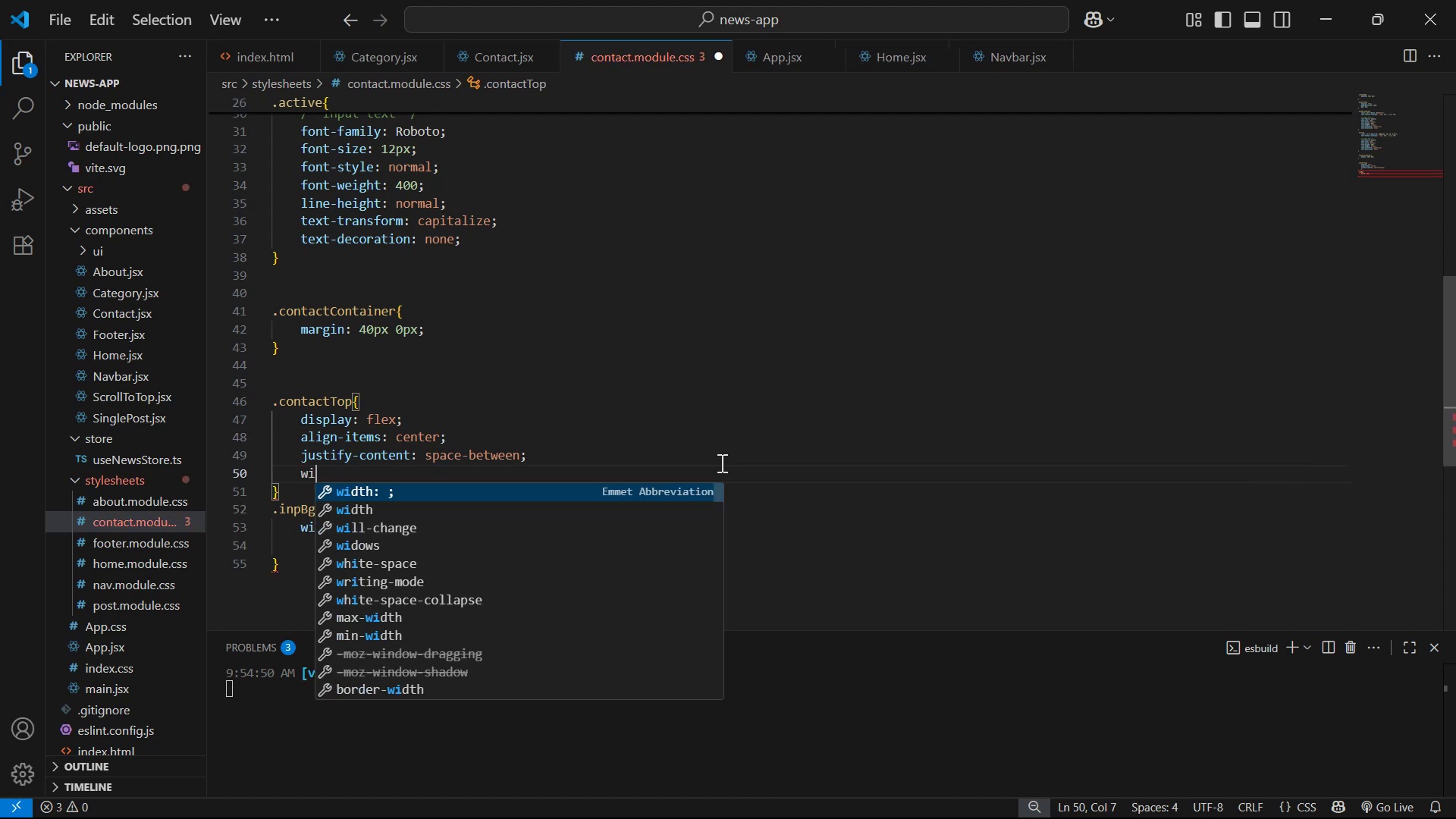 
key(Enter)
 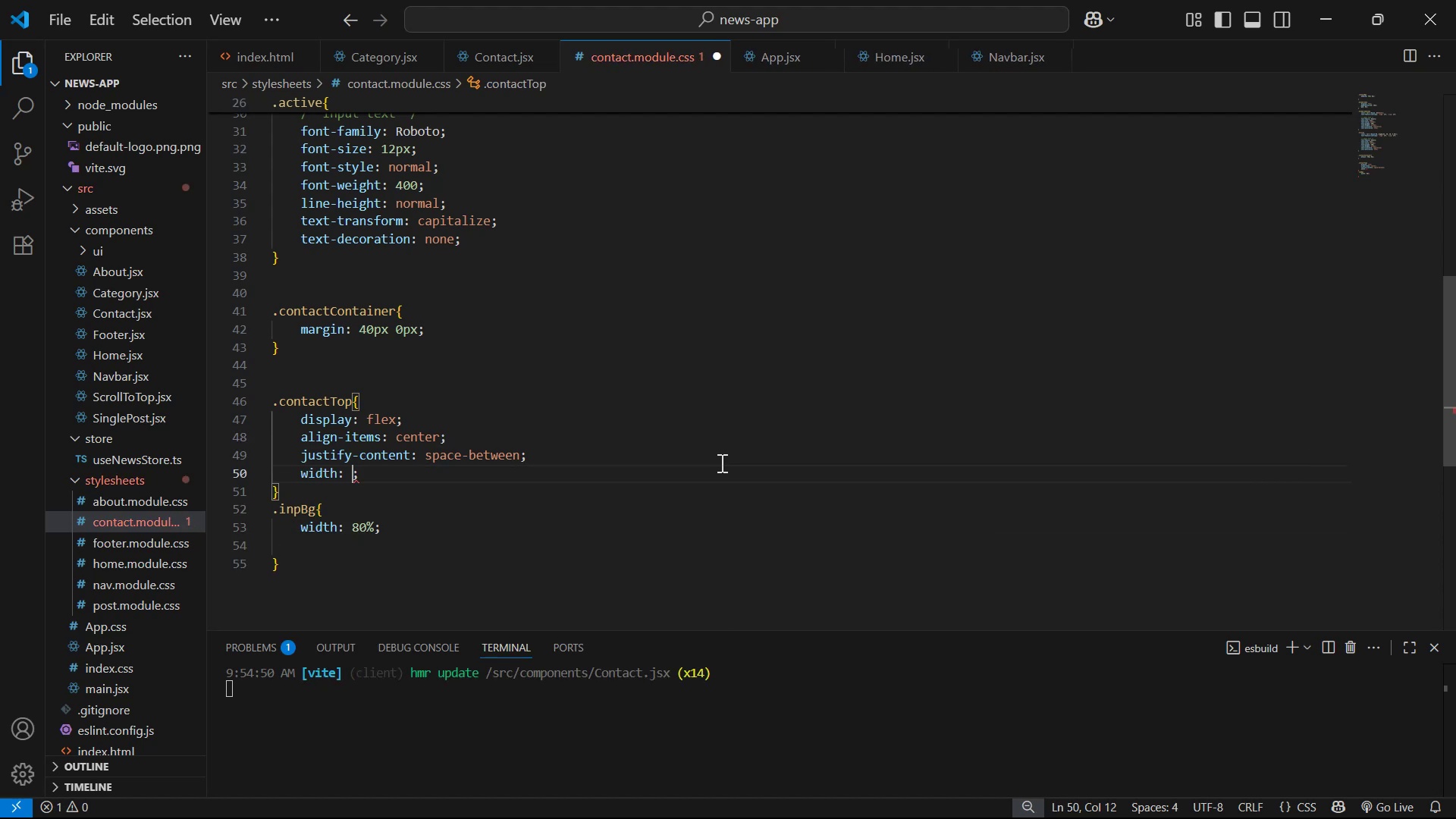 
type(100%)
 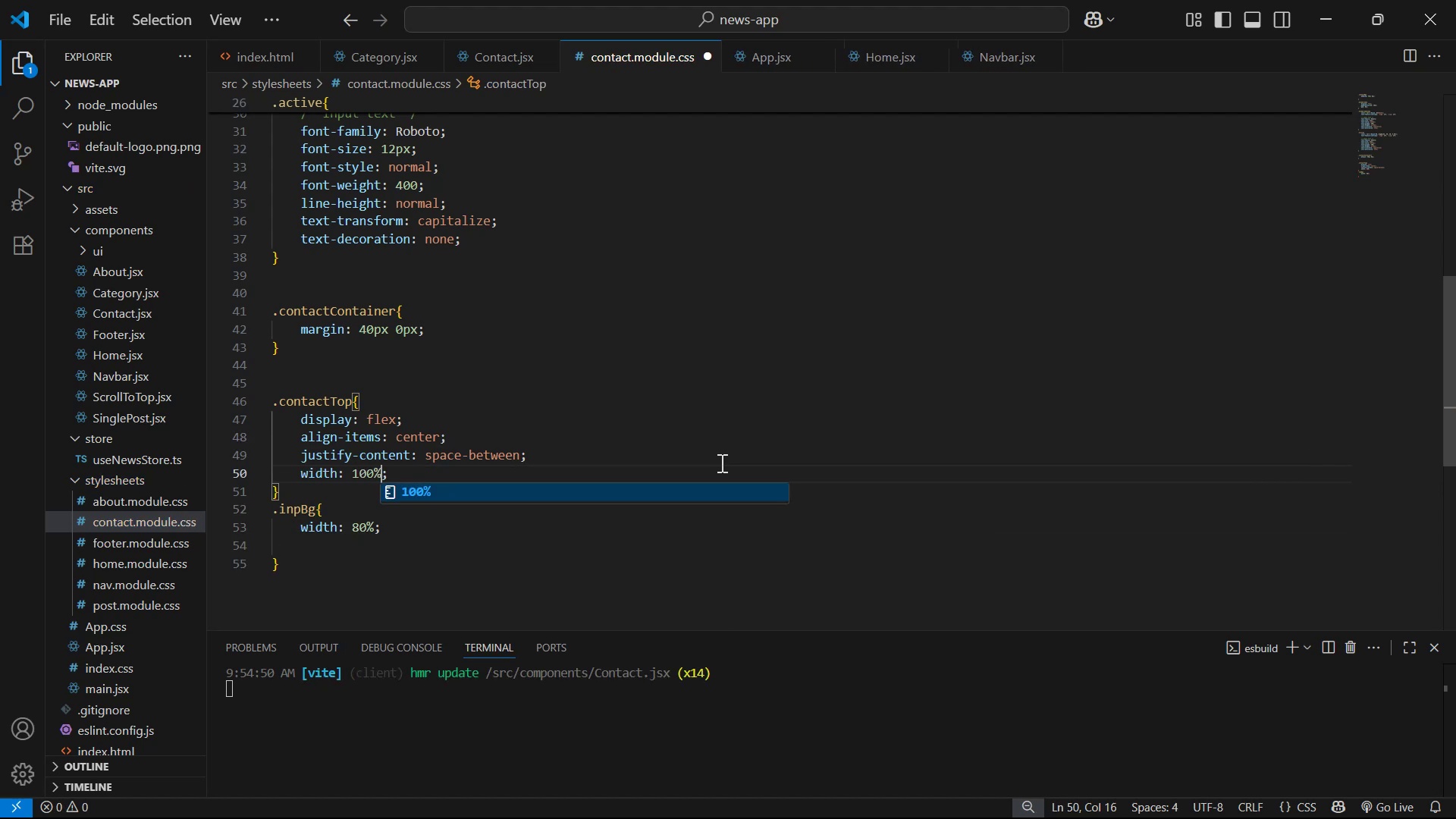 
key(Control+S)
 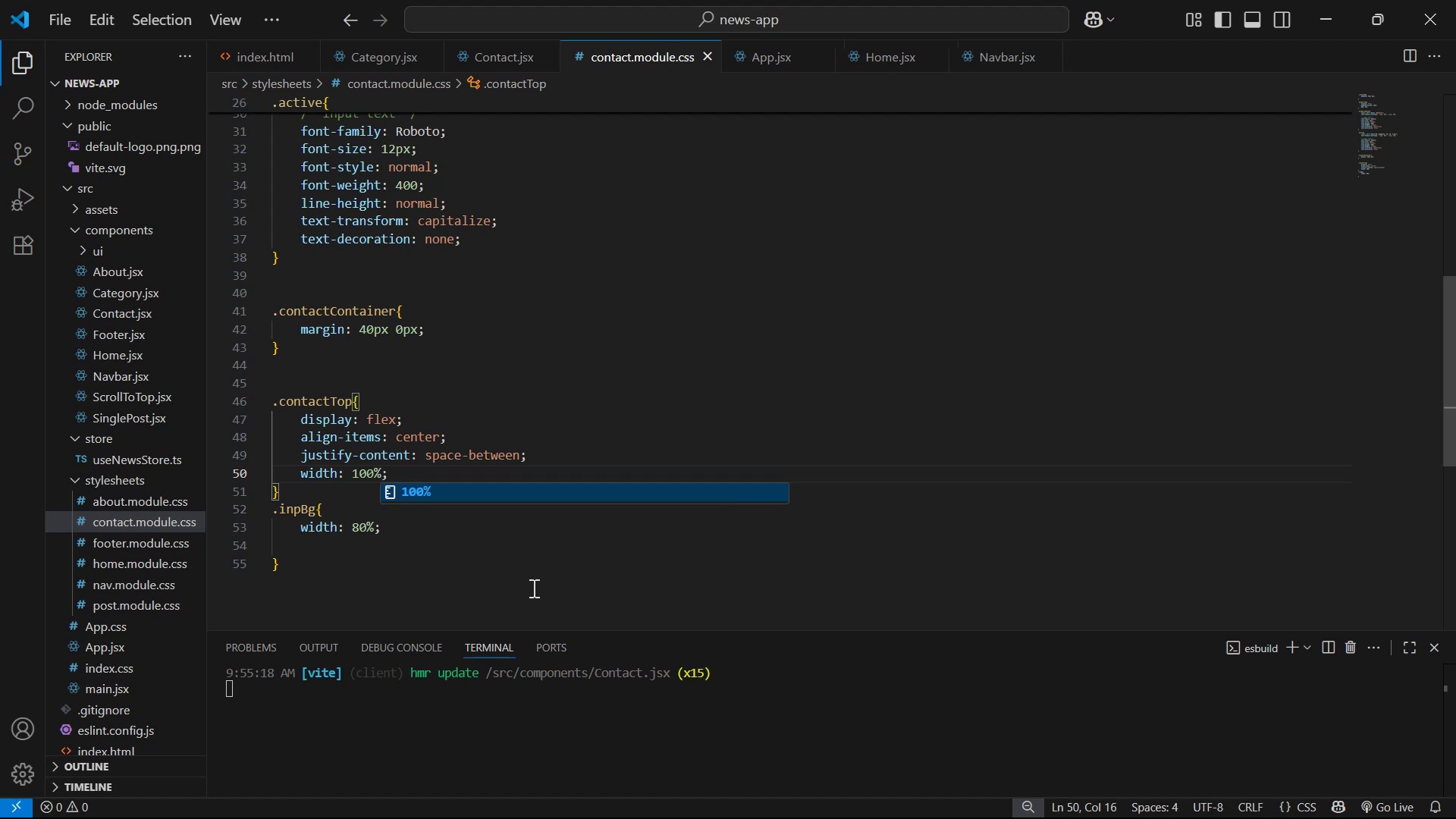 
left_click([400, 544])
 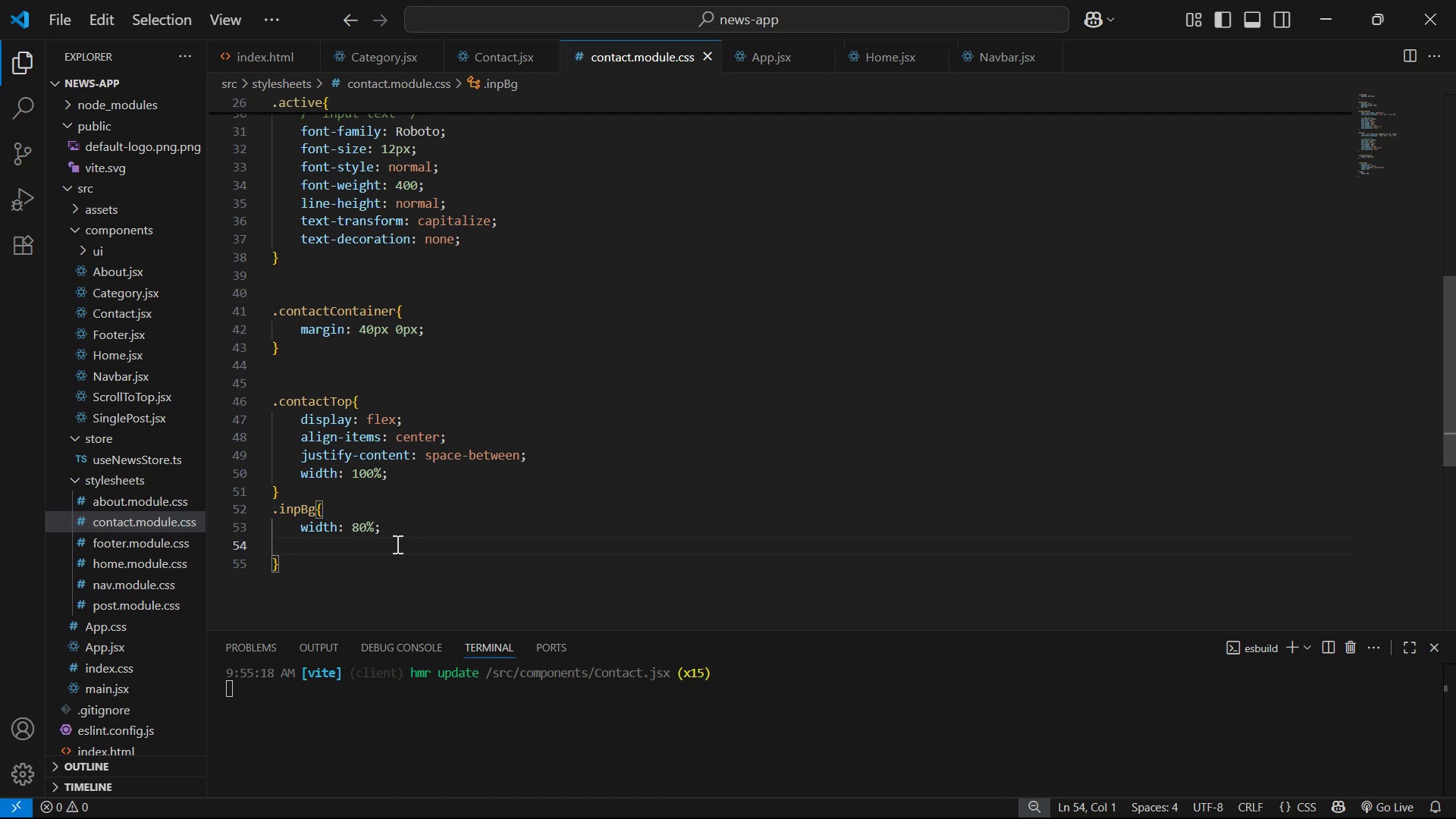 
key(Backspace)
 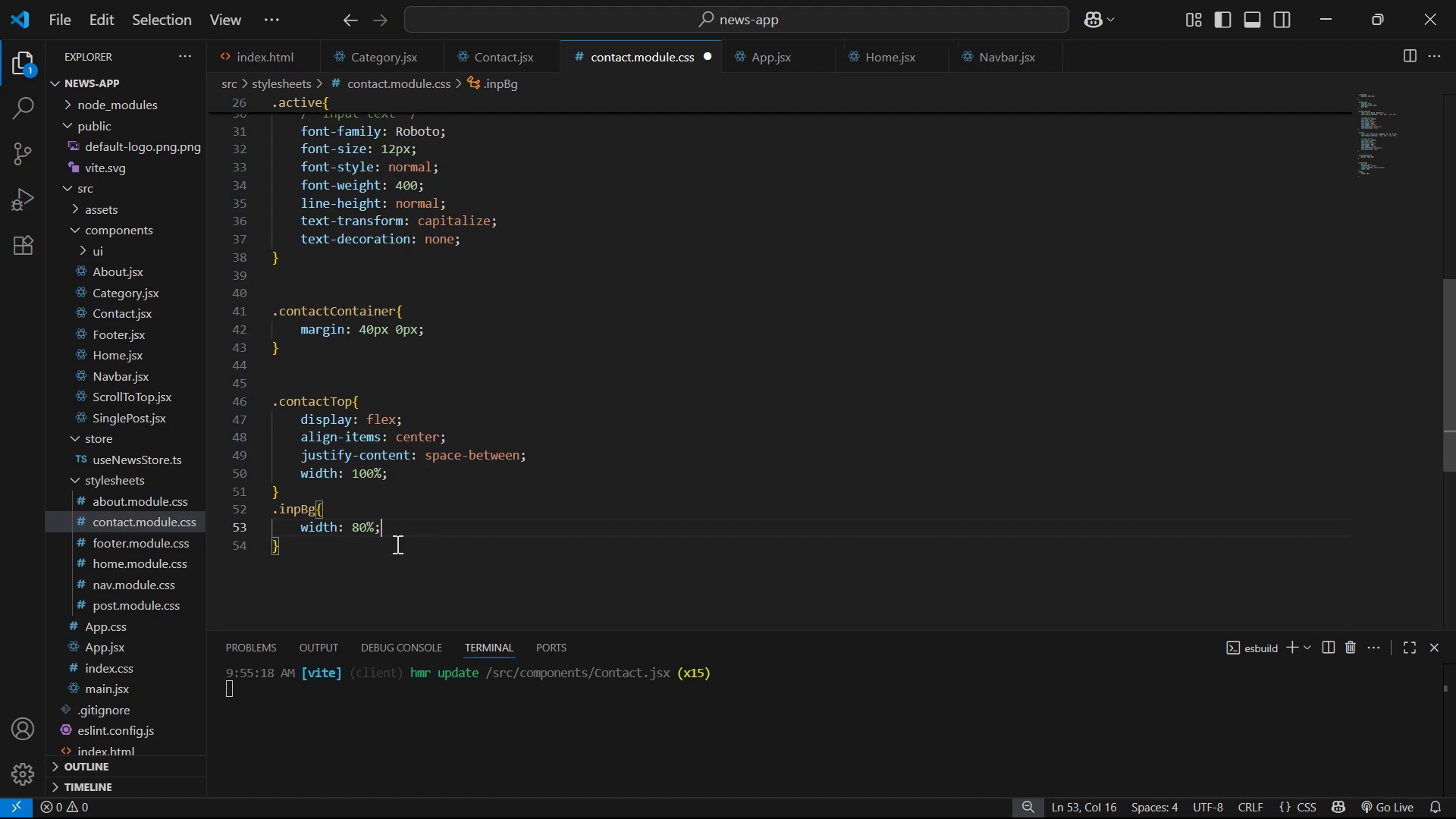 
key(Enter)
 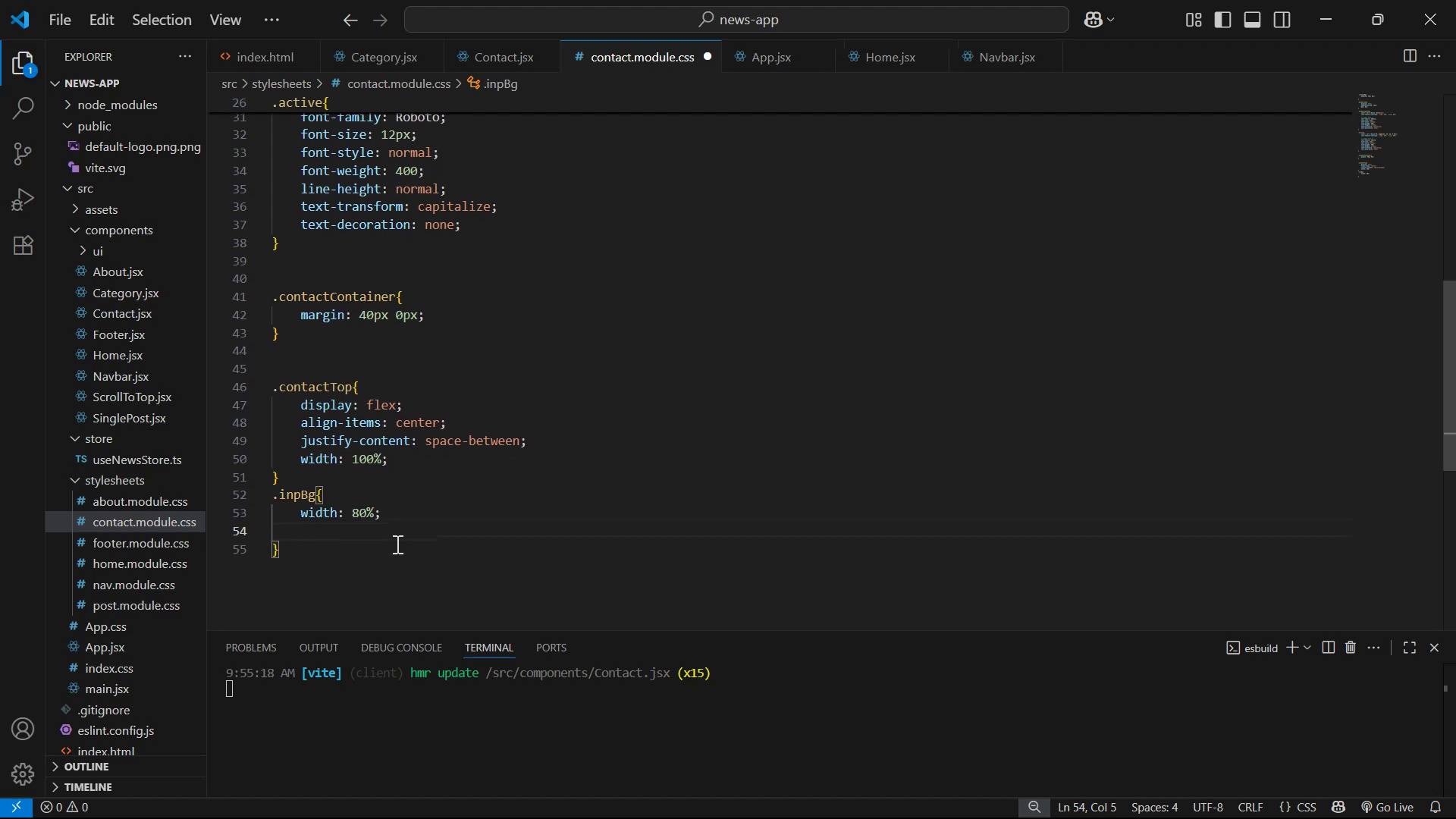 
type(dis)
 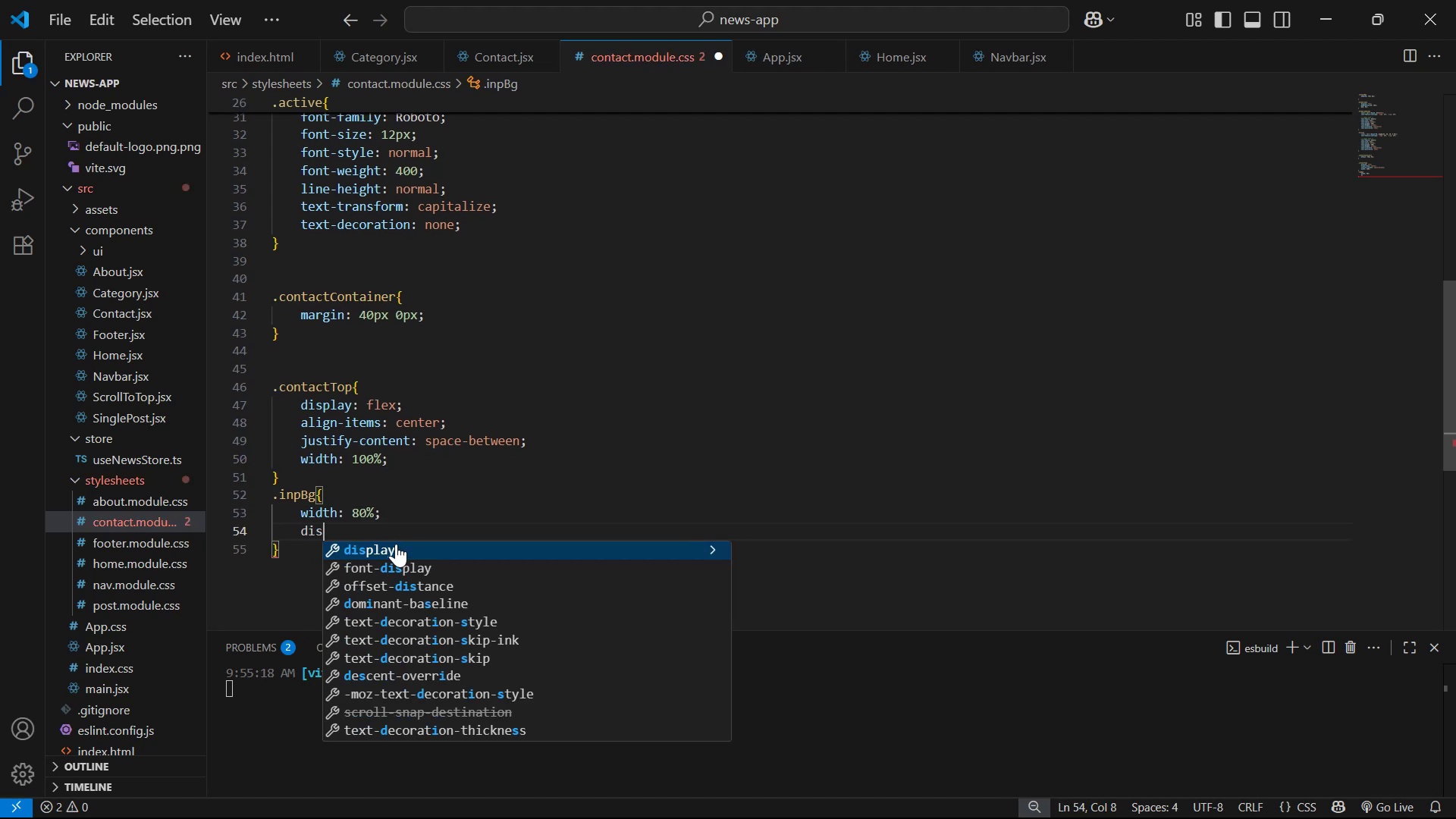 
key(Enter)
 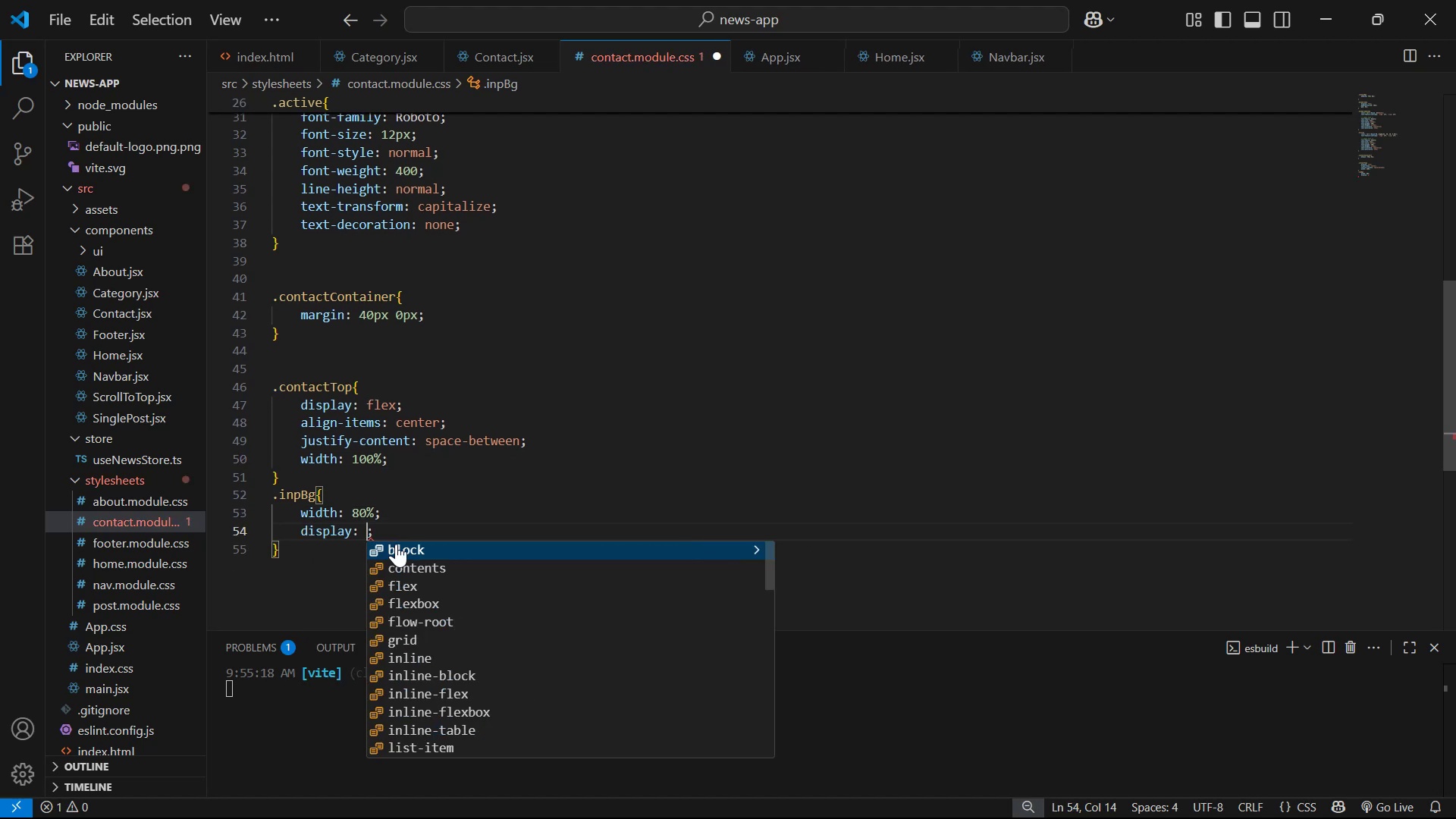 
key(ArrowDown)
 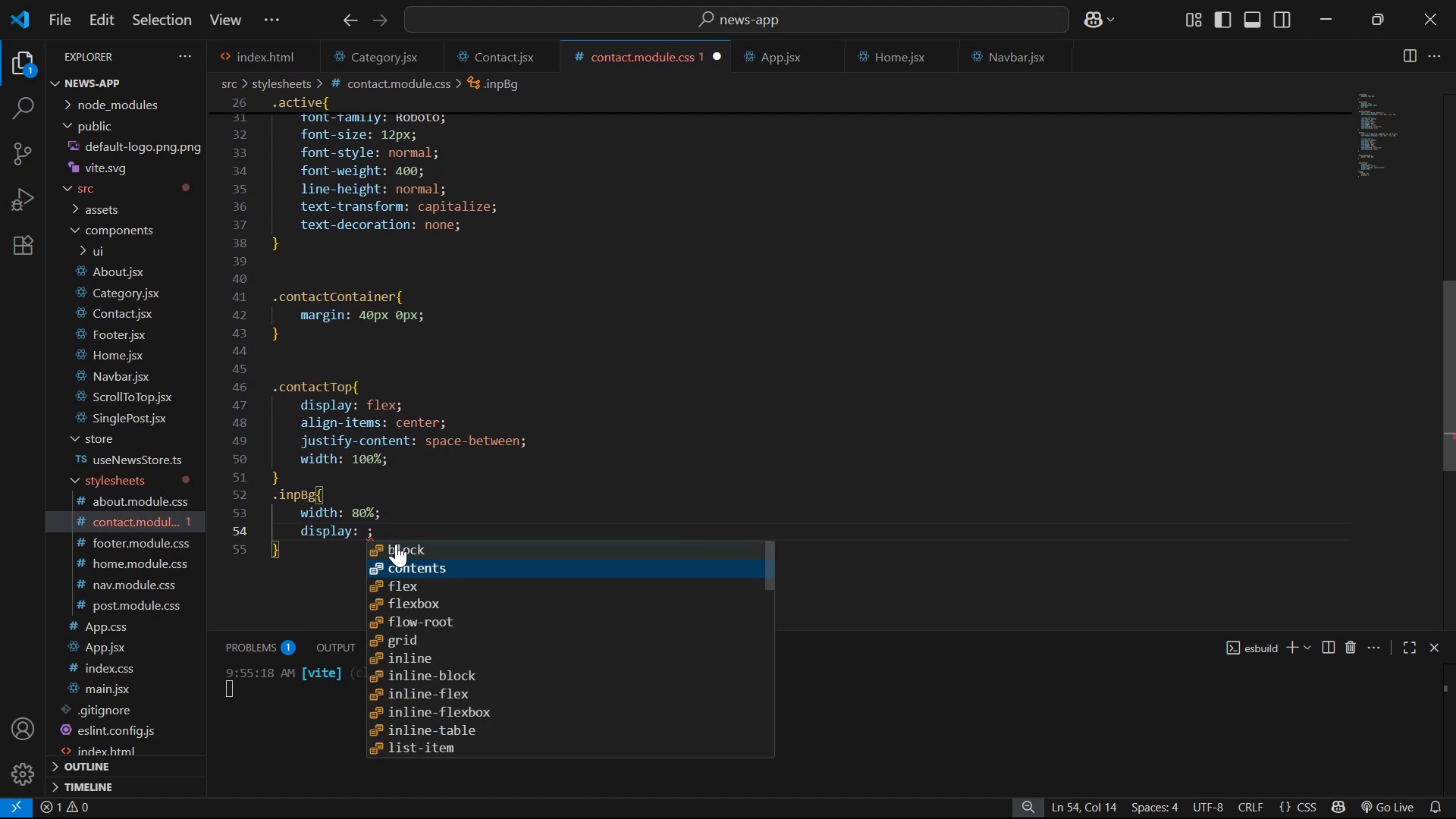 
key(ArrowDown)
 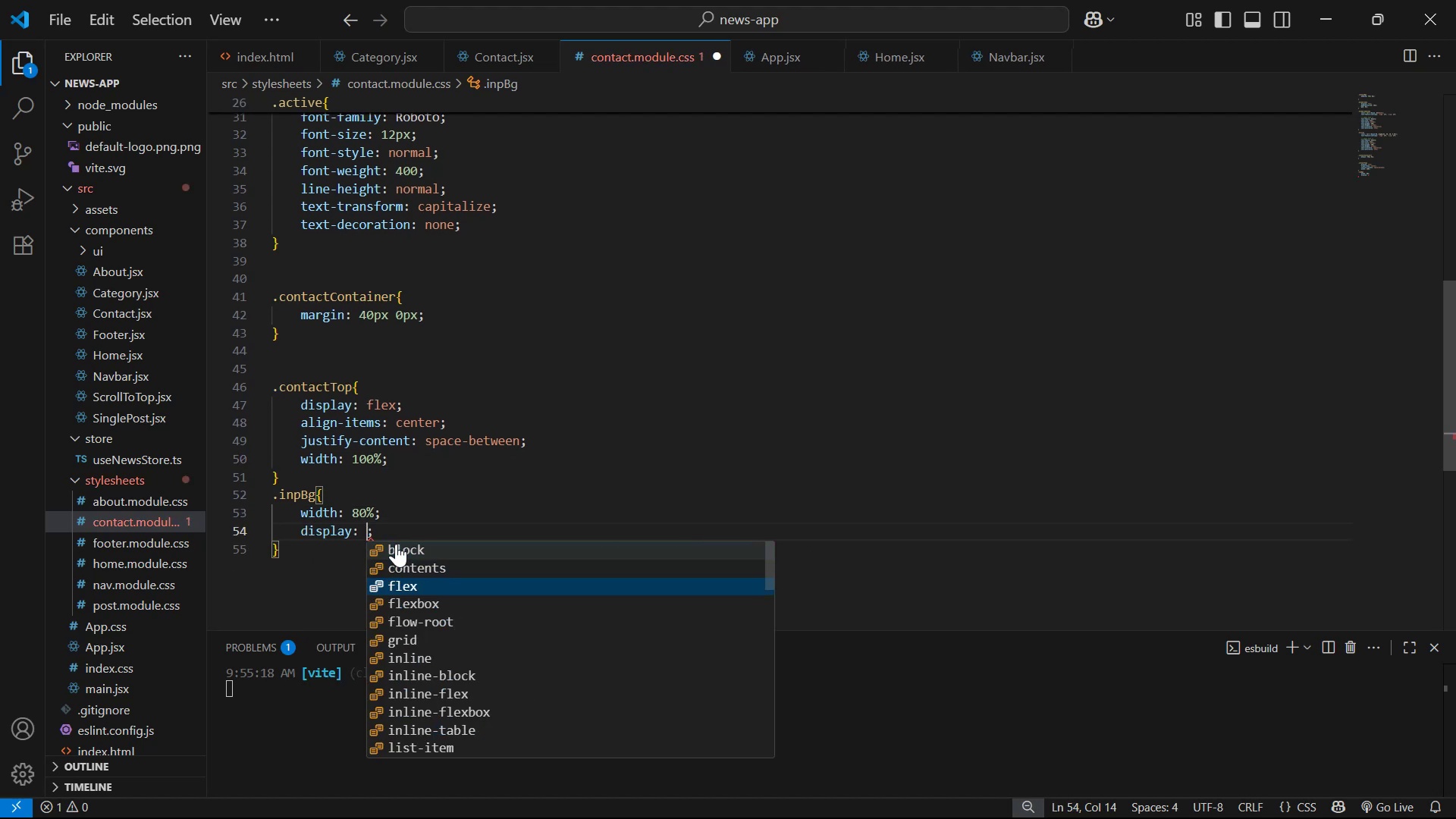 
key(Enter)
 